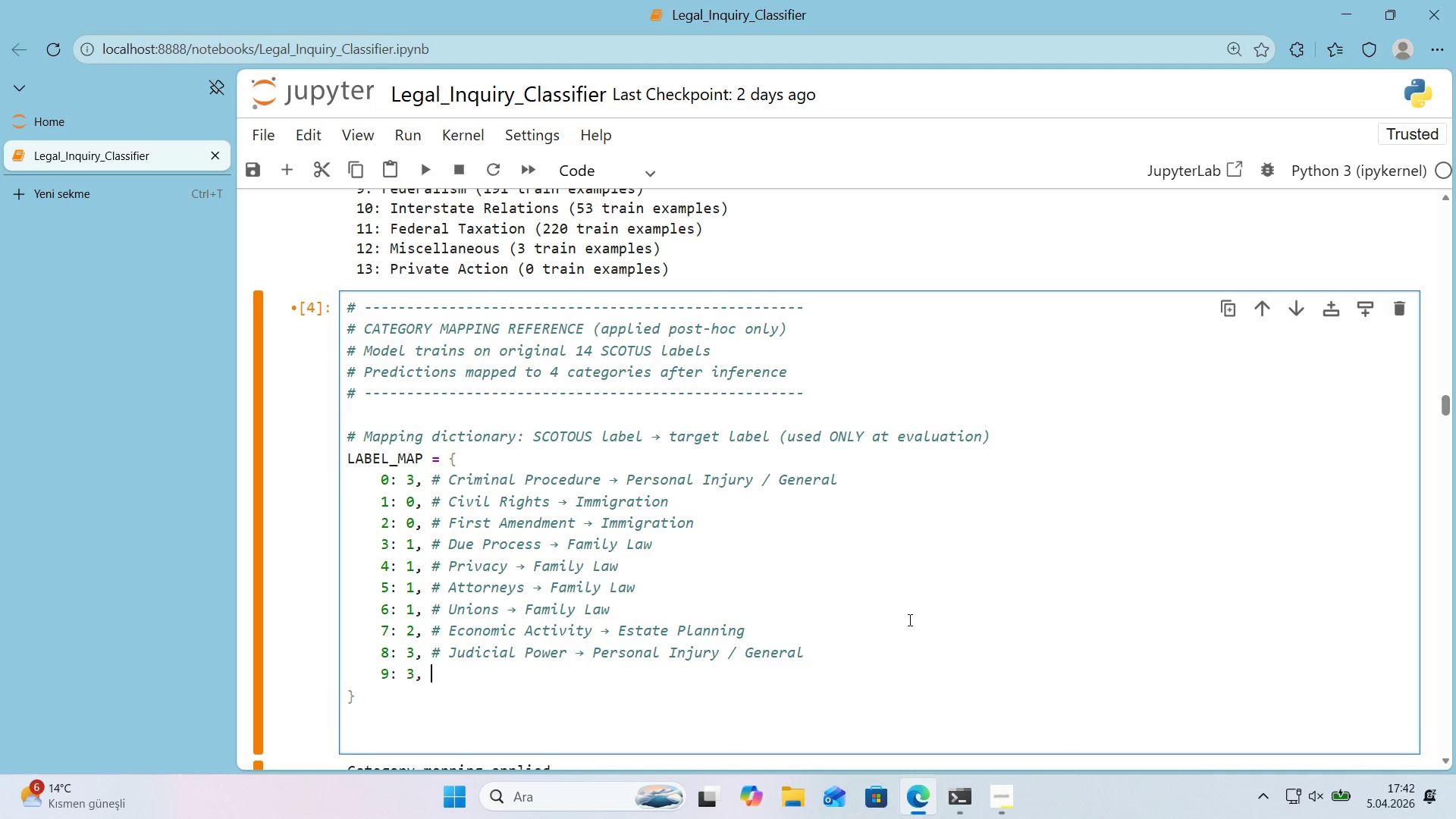 
key(Space)
 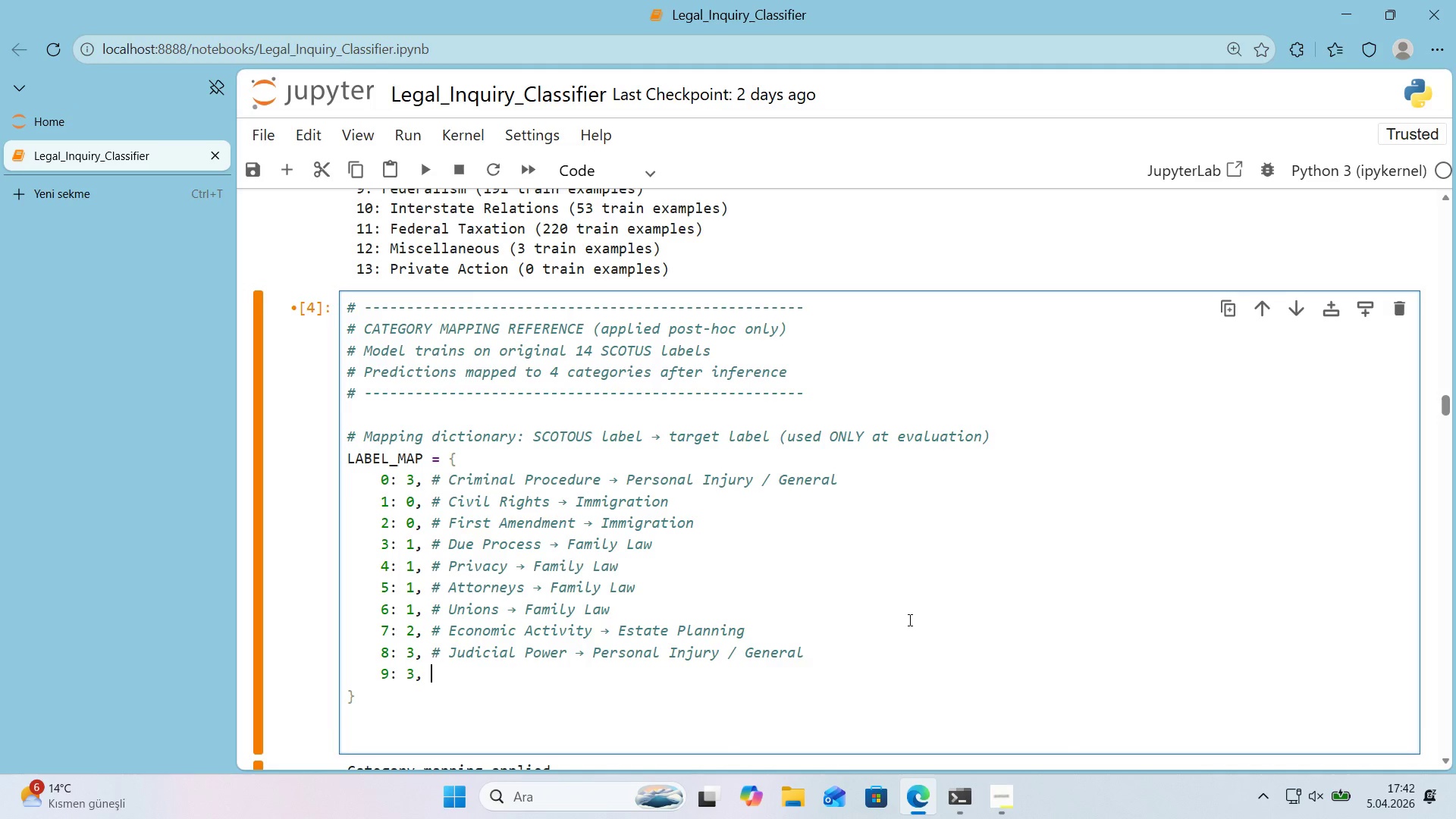 
key(Alt+Control+4)
 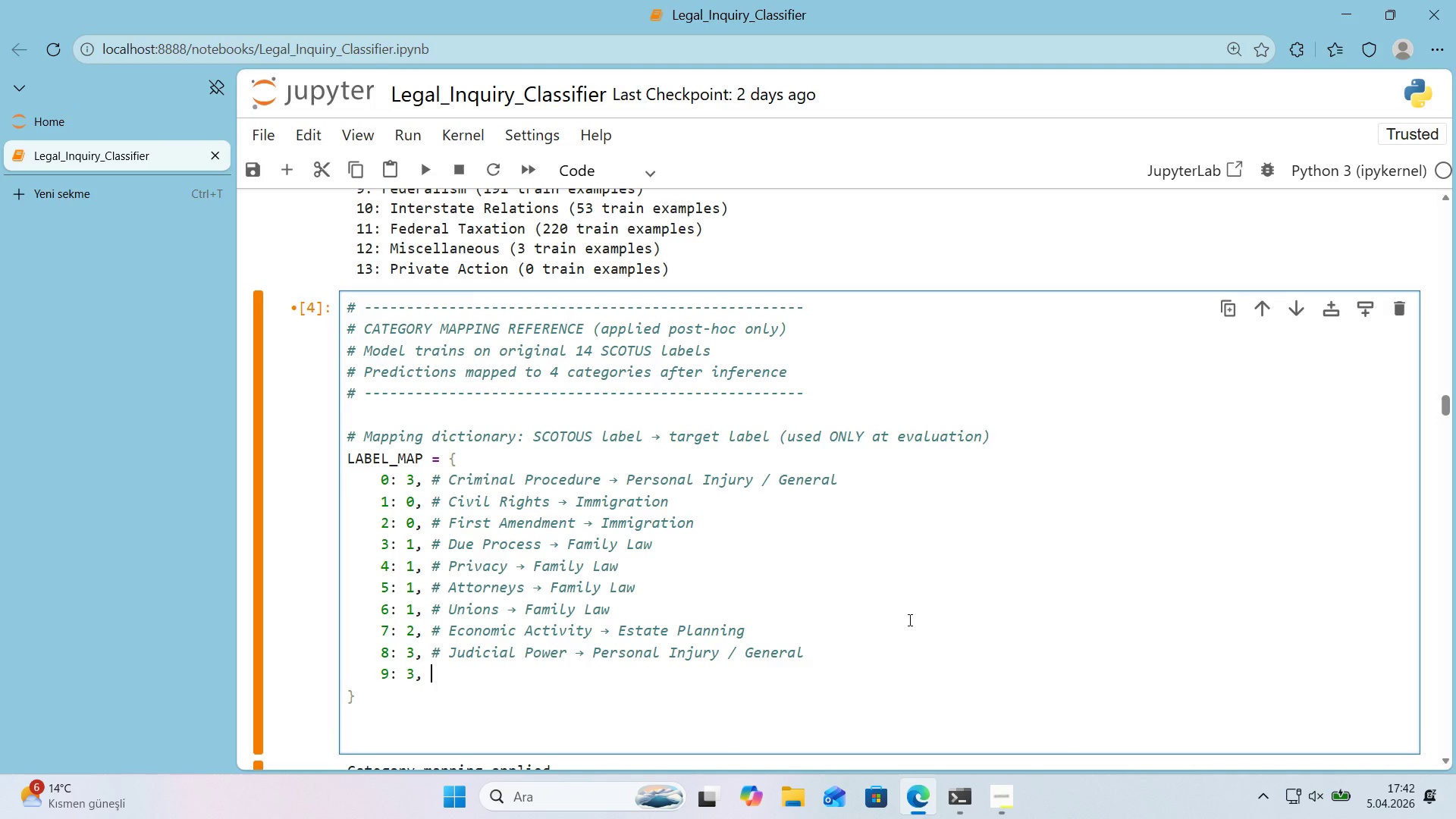 
key(Backspace)
 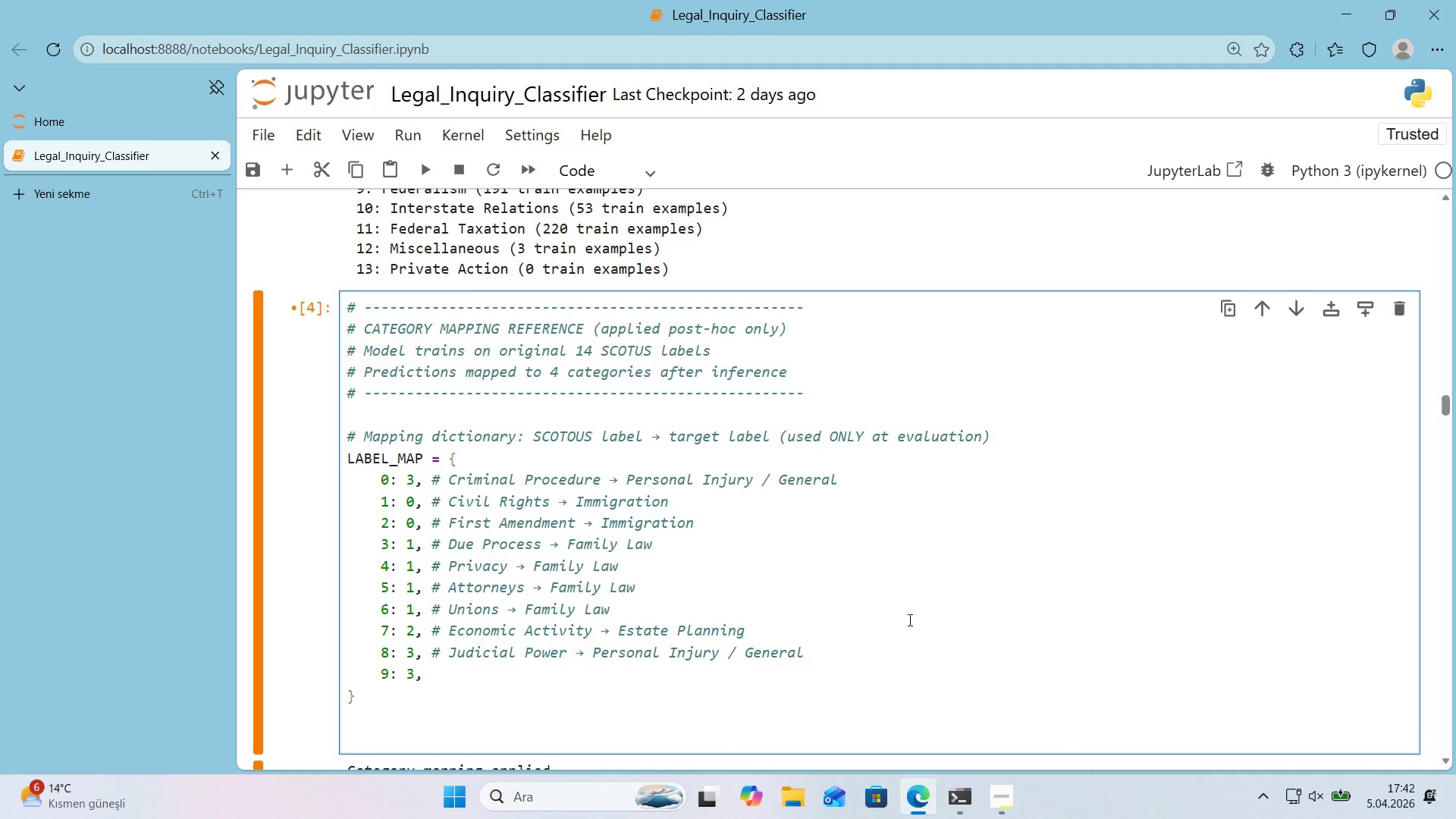 
key(Alt+Control+AltRight)
 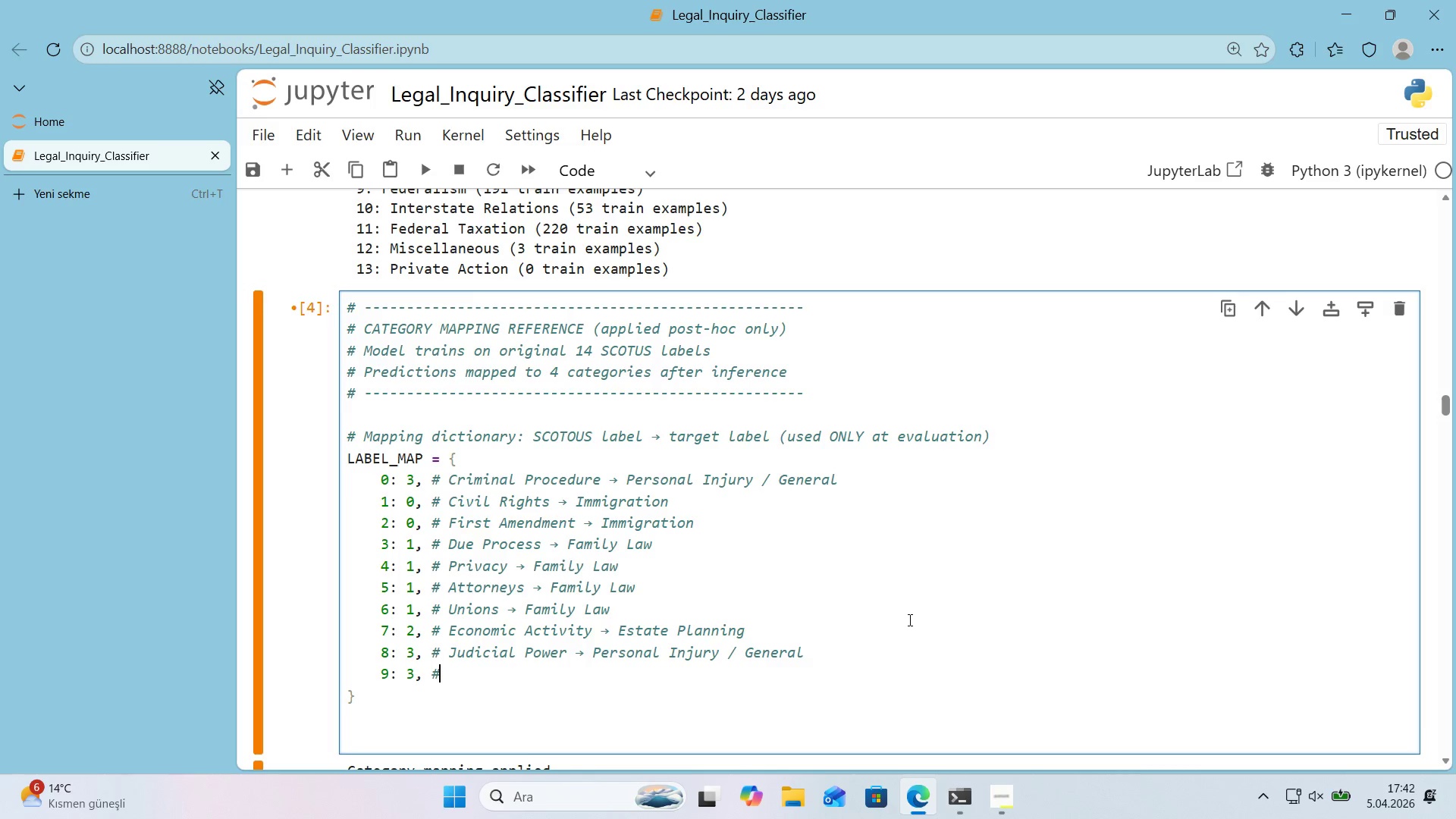 
key(Control+ControlLeft)
 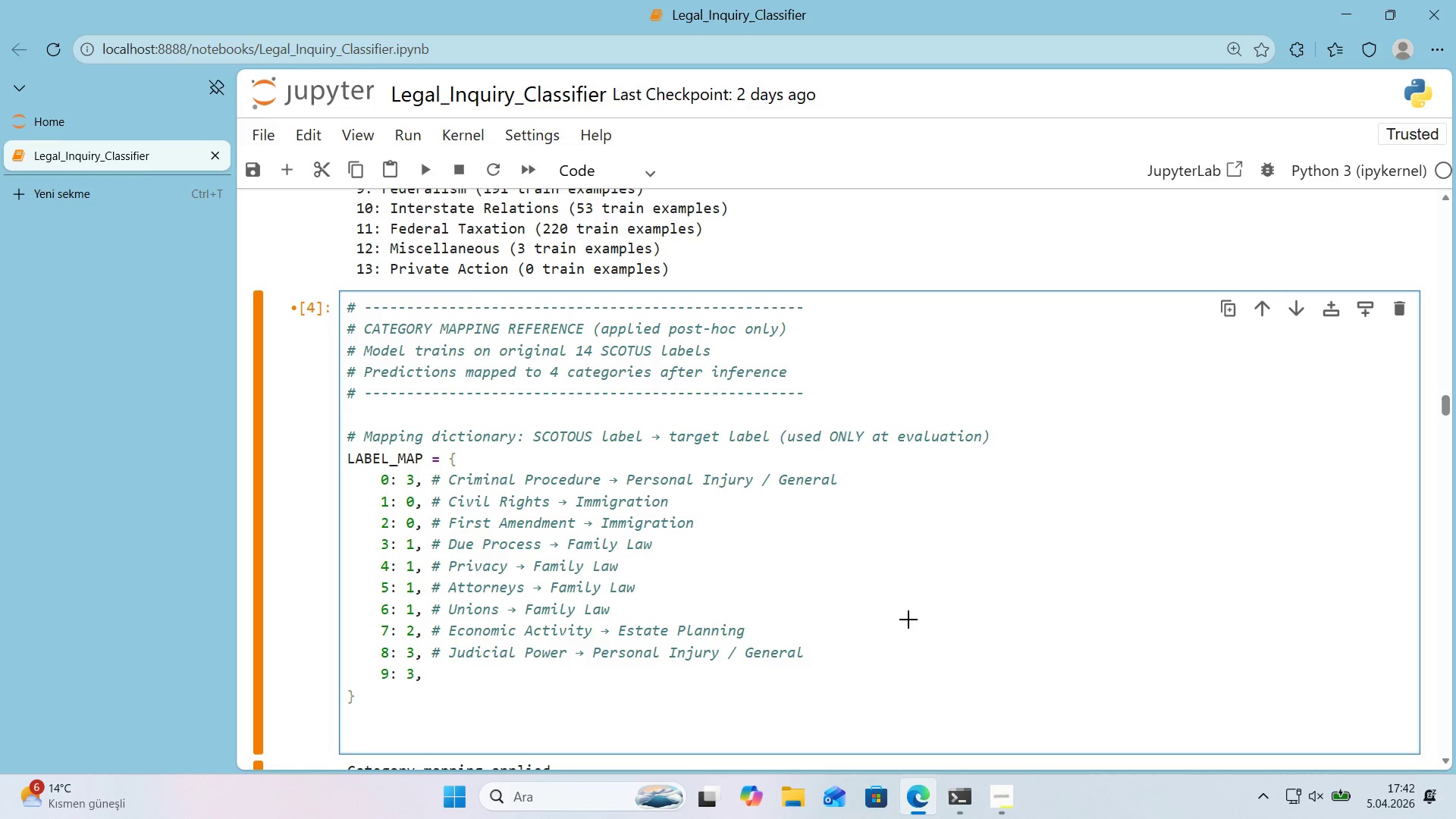 
key(Alt+Control+3)
 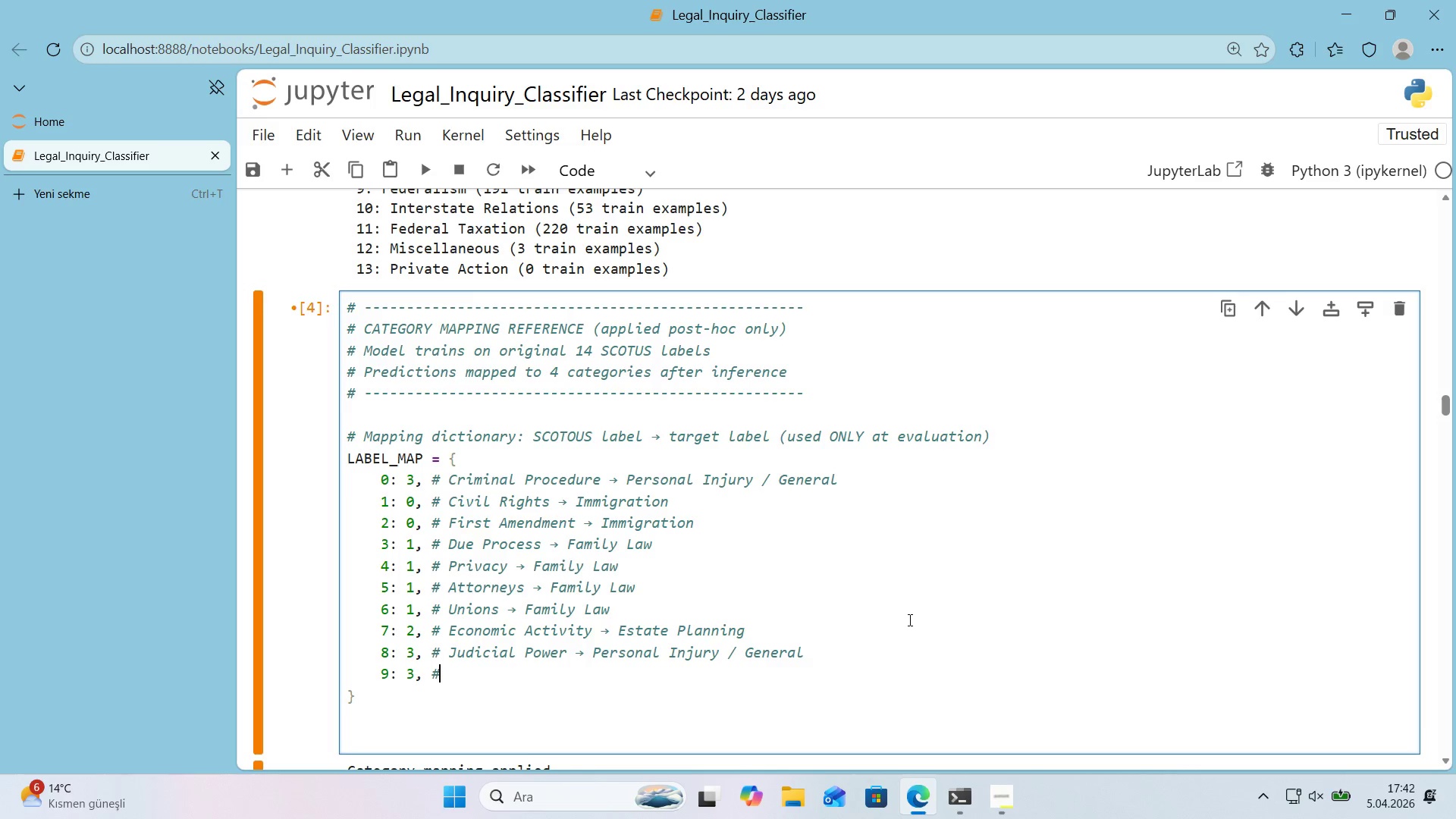 
type( Federal'sm )
 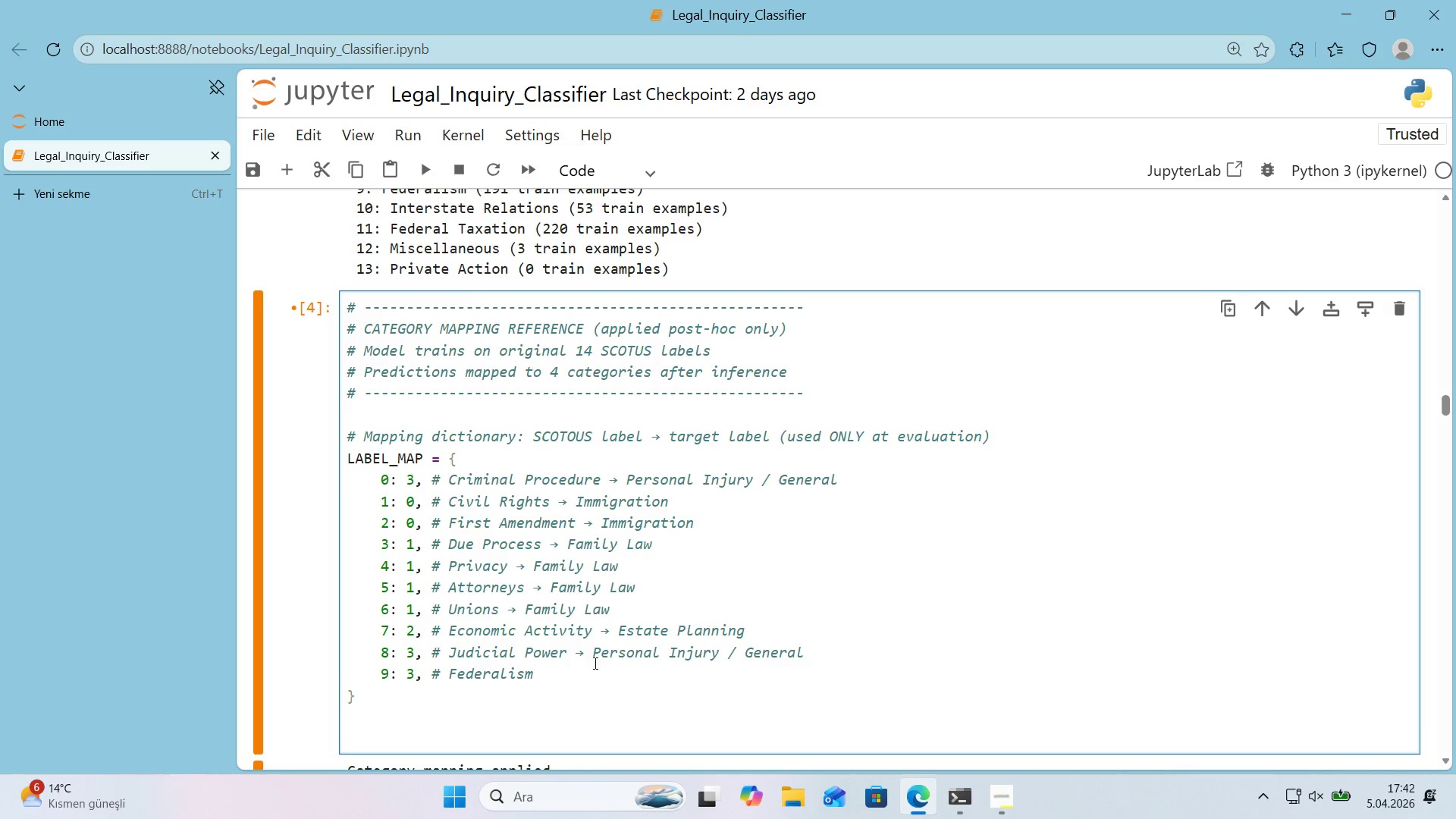 
left_click_drag(start_coordinate=[579, 656], to_coordinate=[582, 655])
 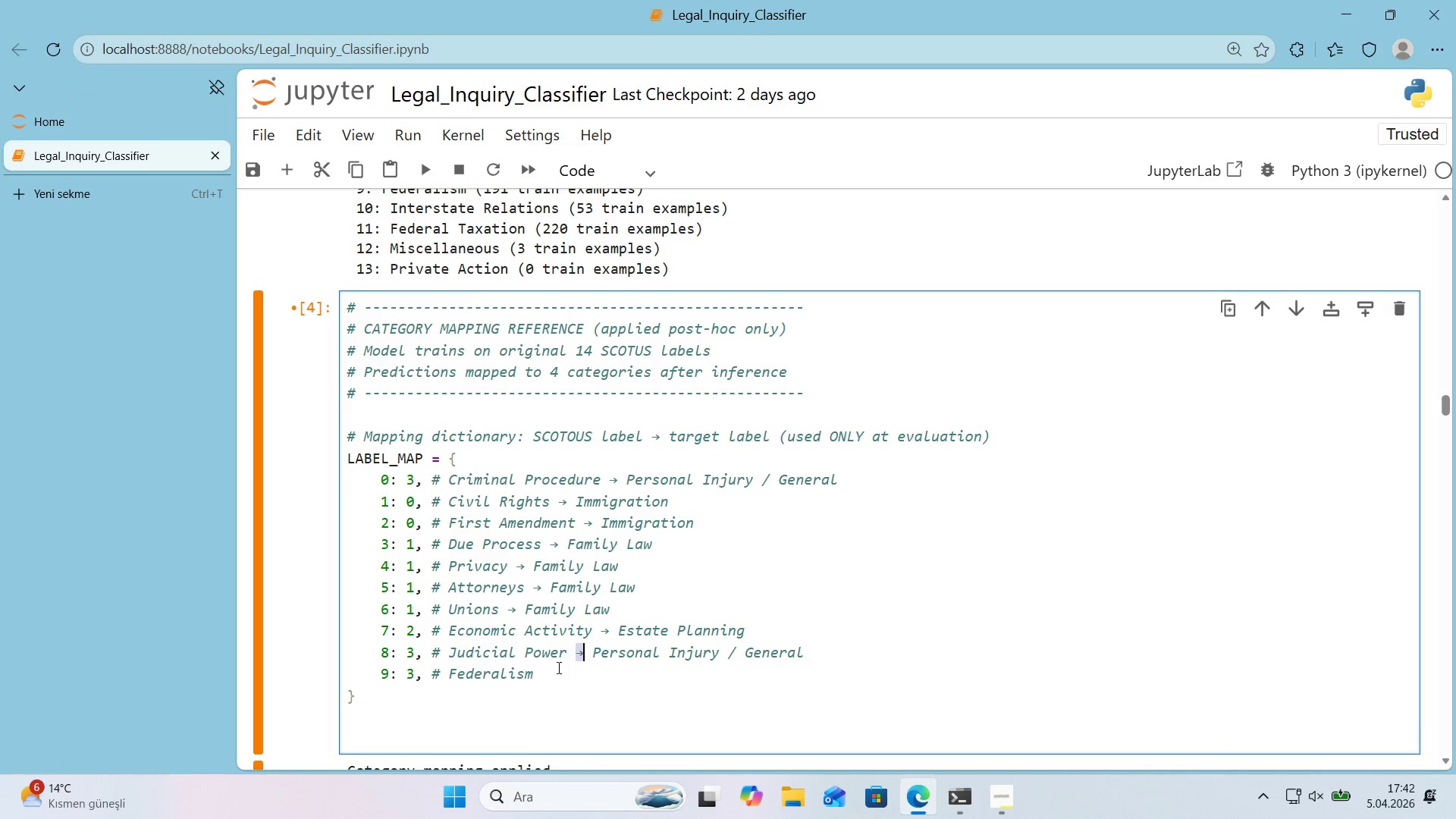 
key(Control+ControlLeft)
 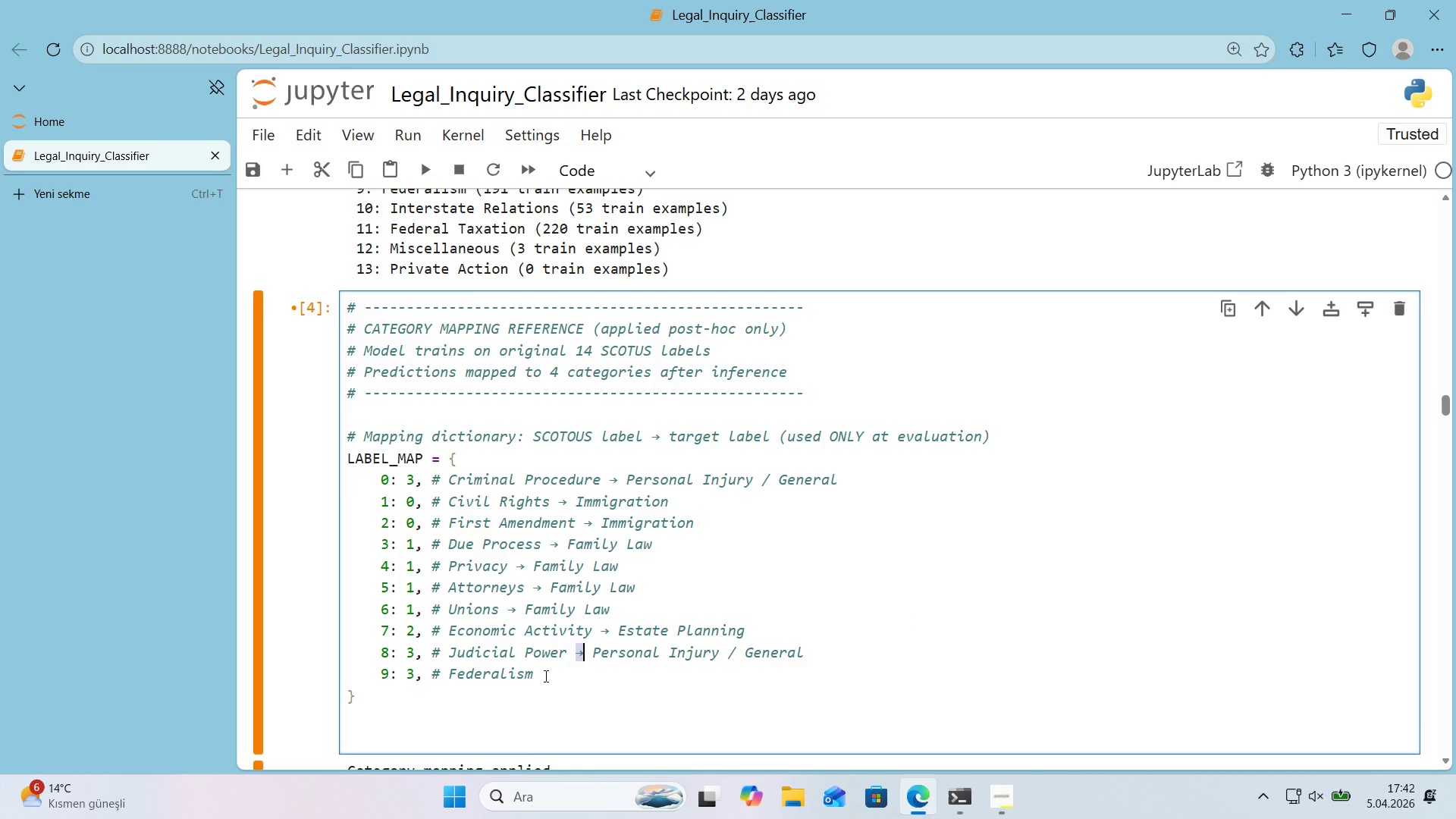 
key(Control+C)
 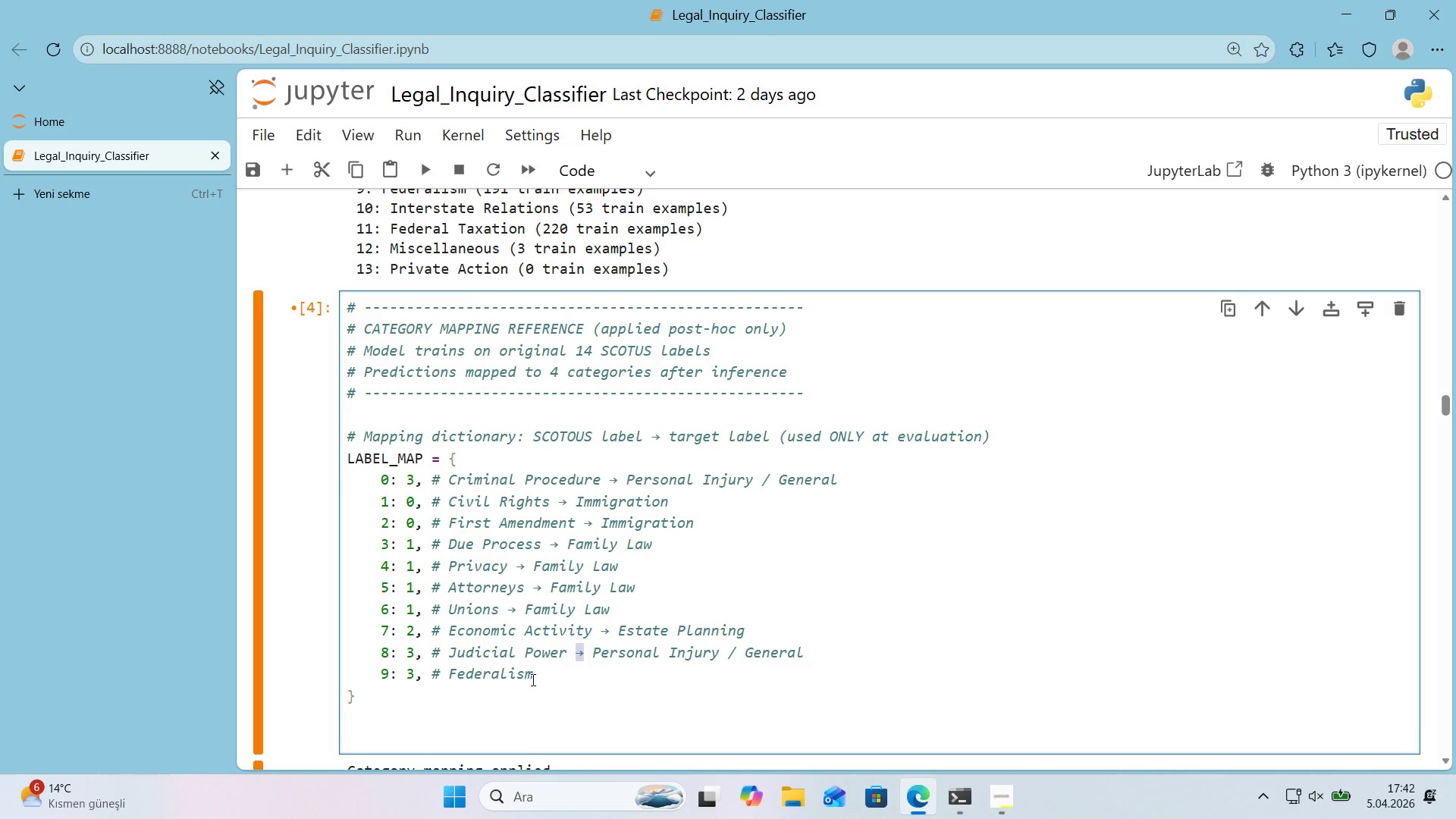 
left_click([532, 679])
 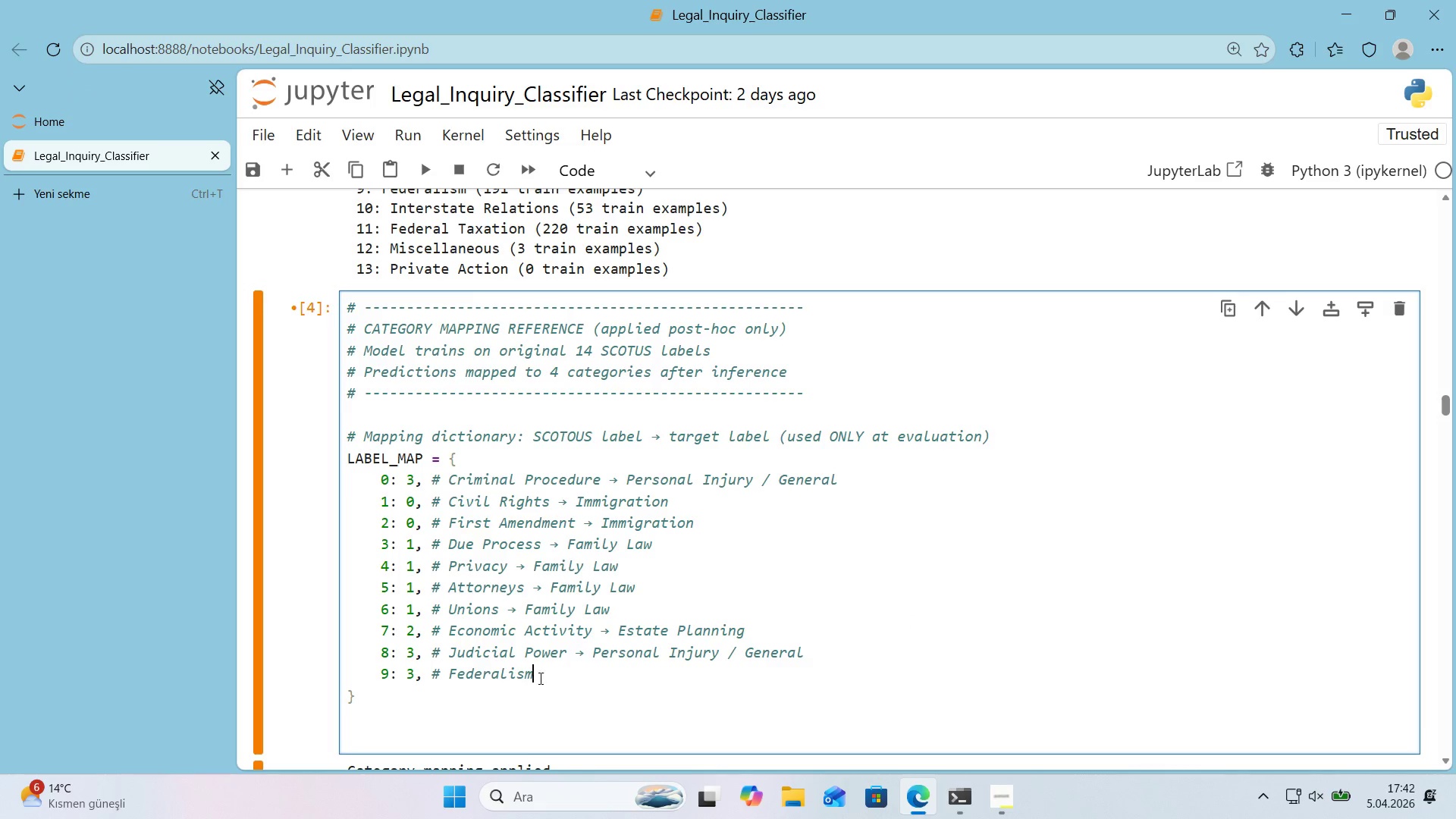 
key(Control+ControlLeft)
 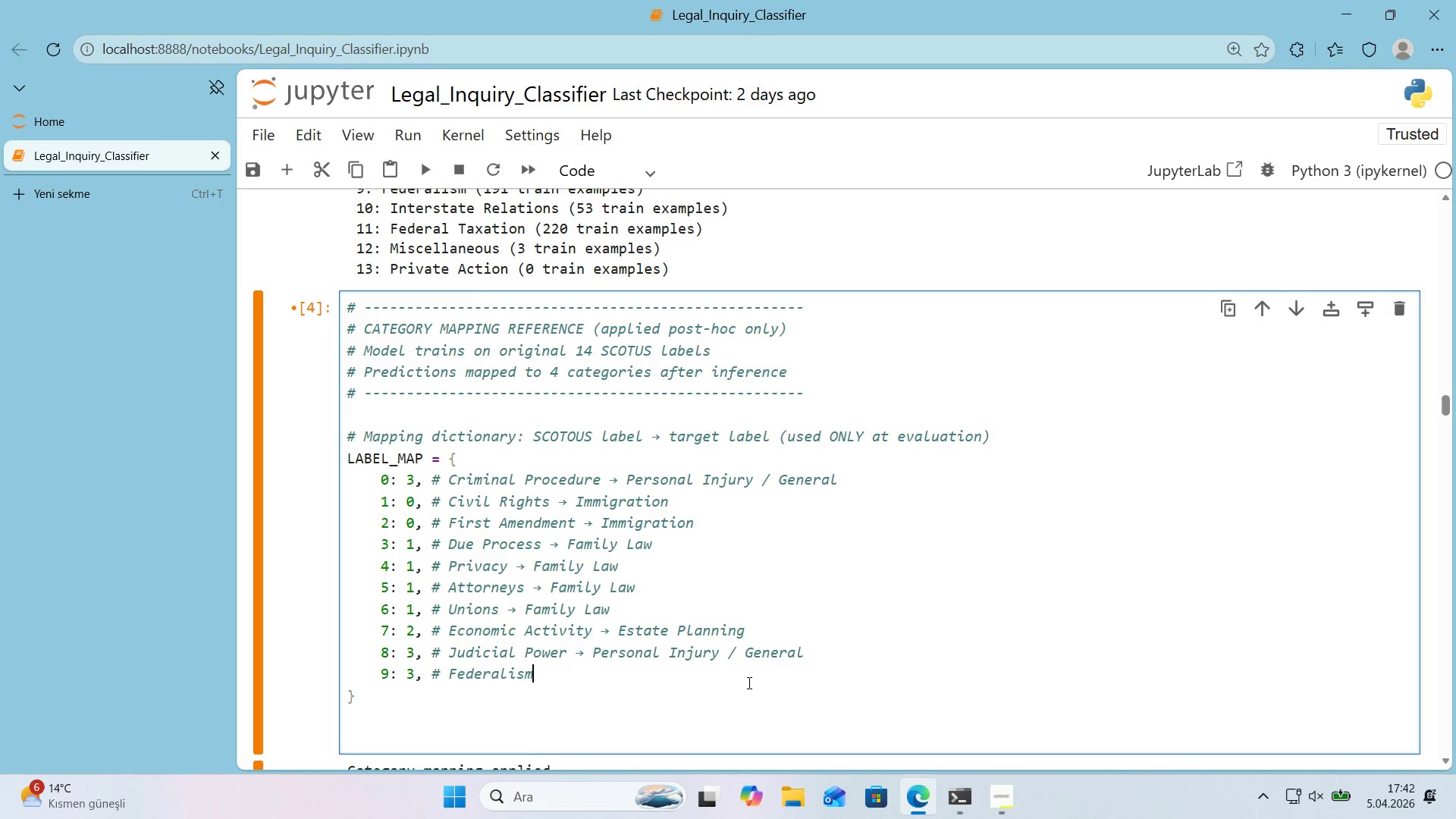 
key(Space)
 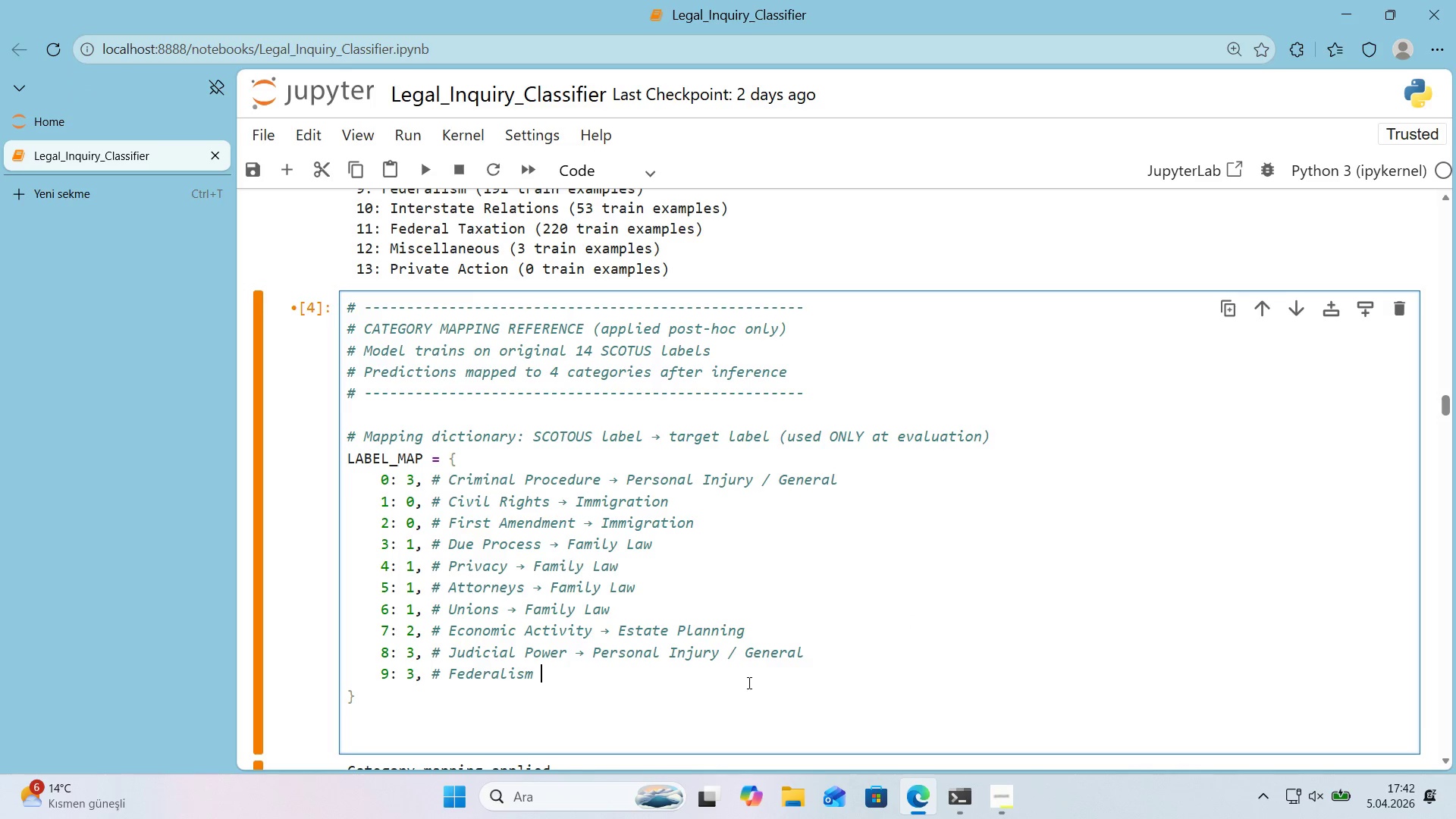 
key(Control+ControlLeft)
 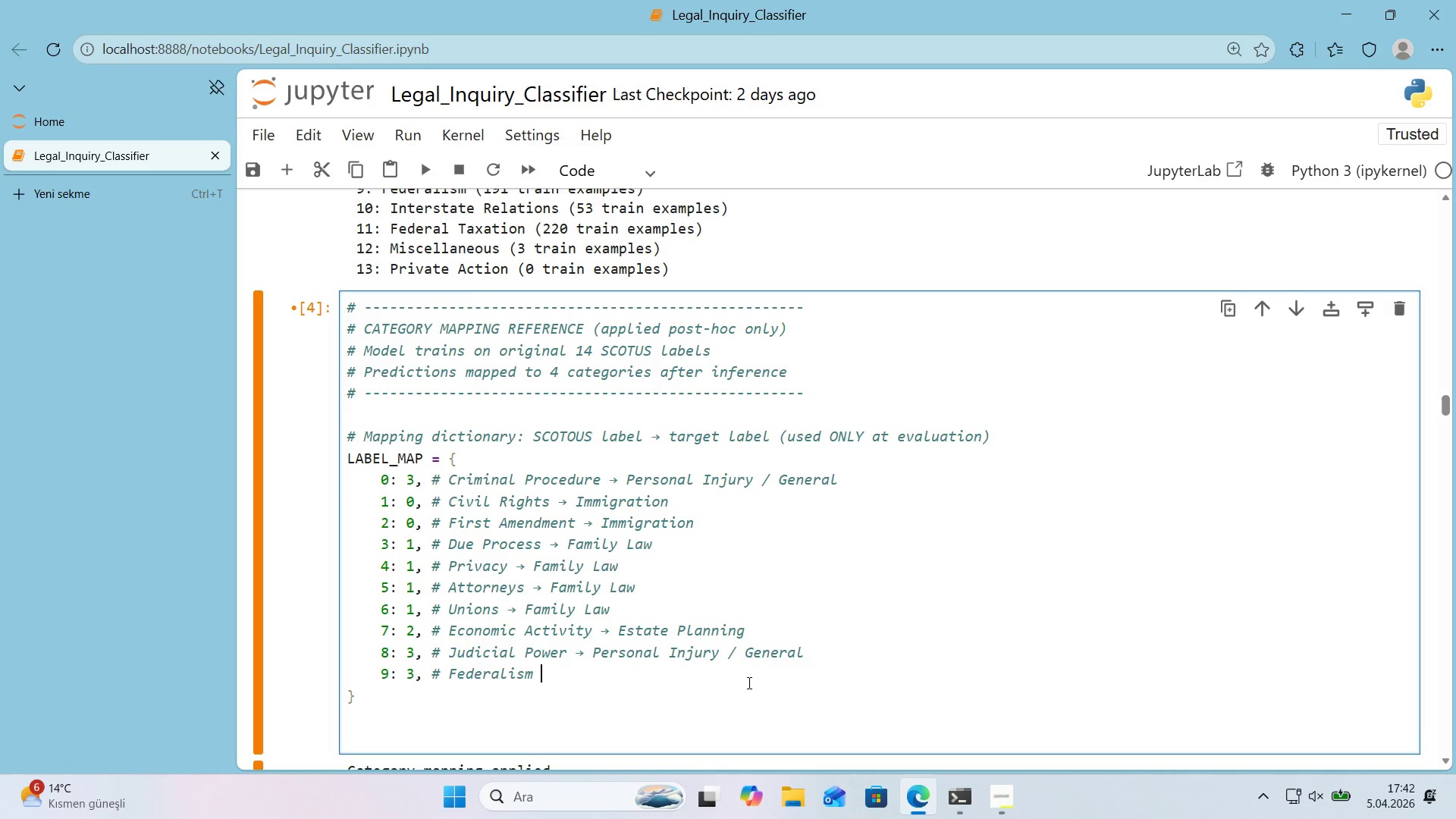 
key(Control+V)
 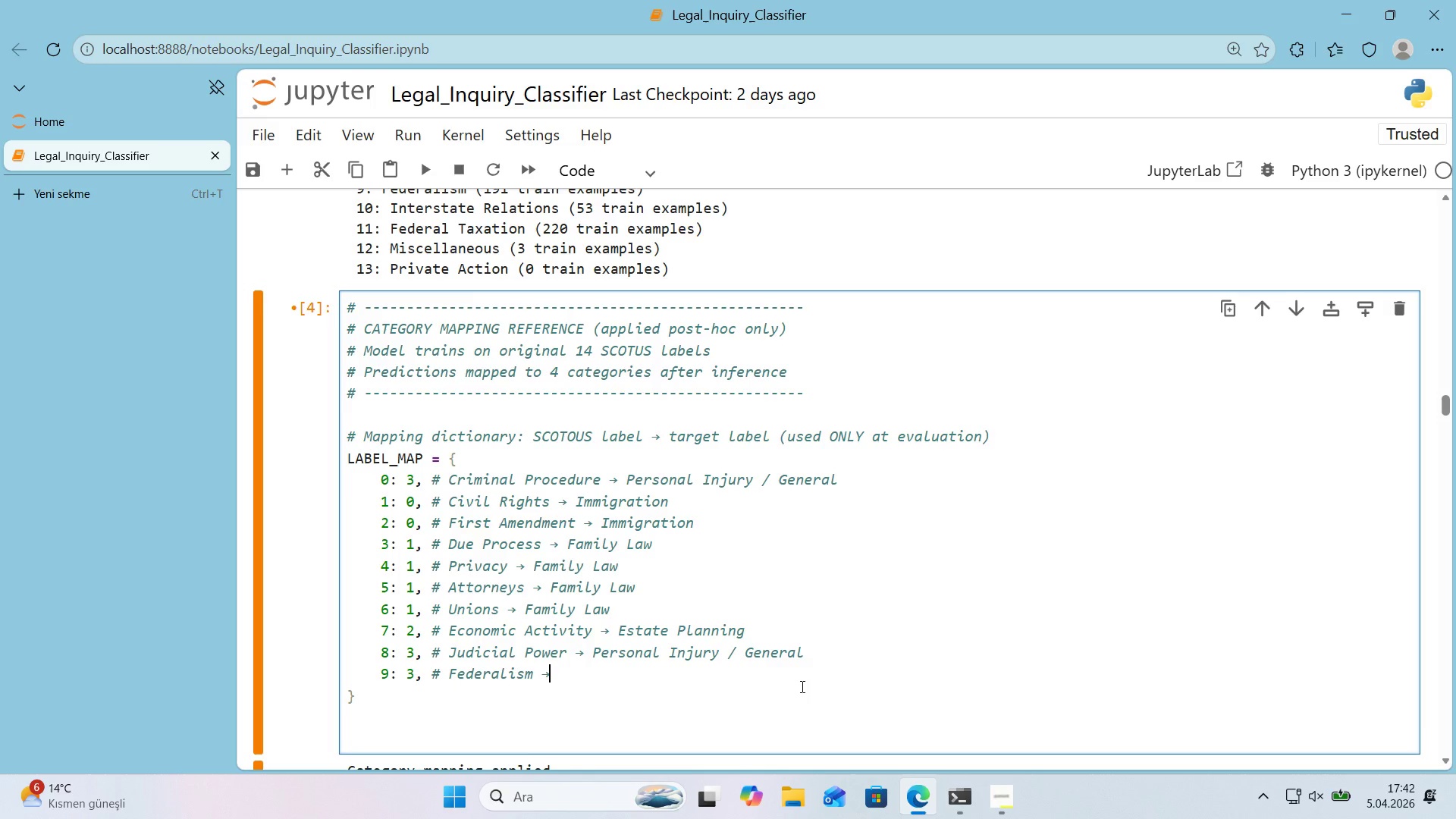 
type( Personal Injury & General)
 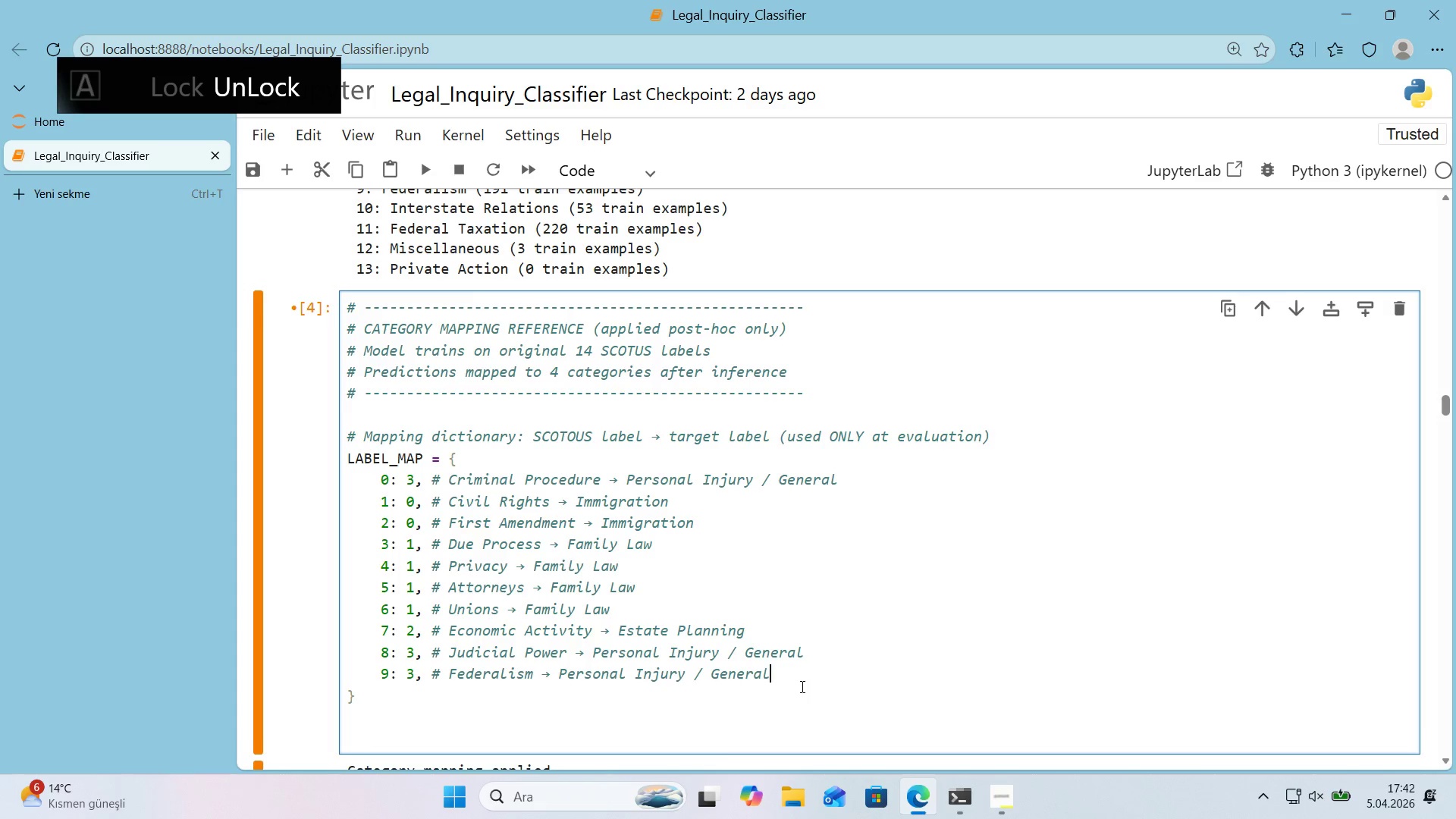 
 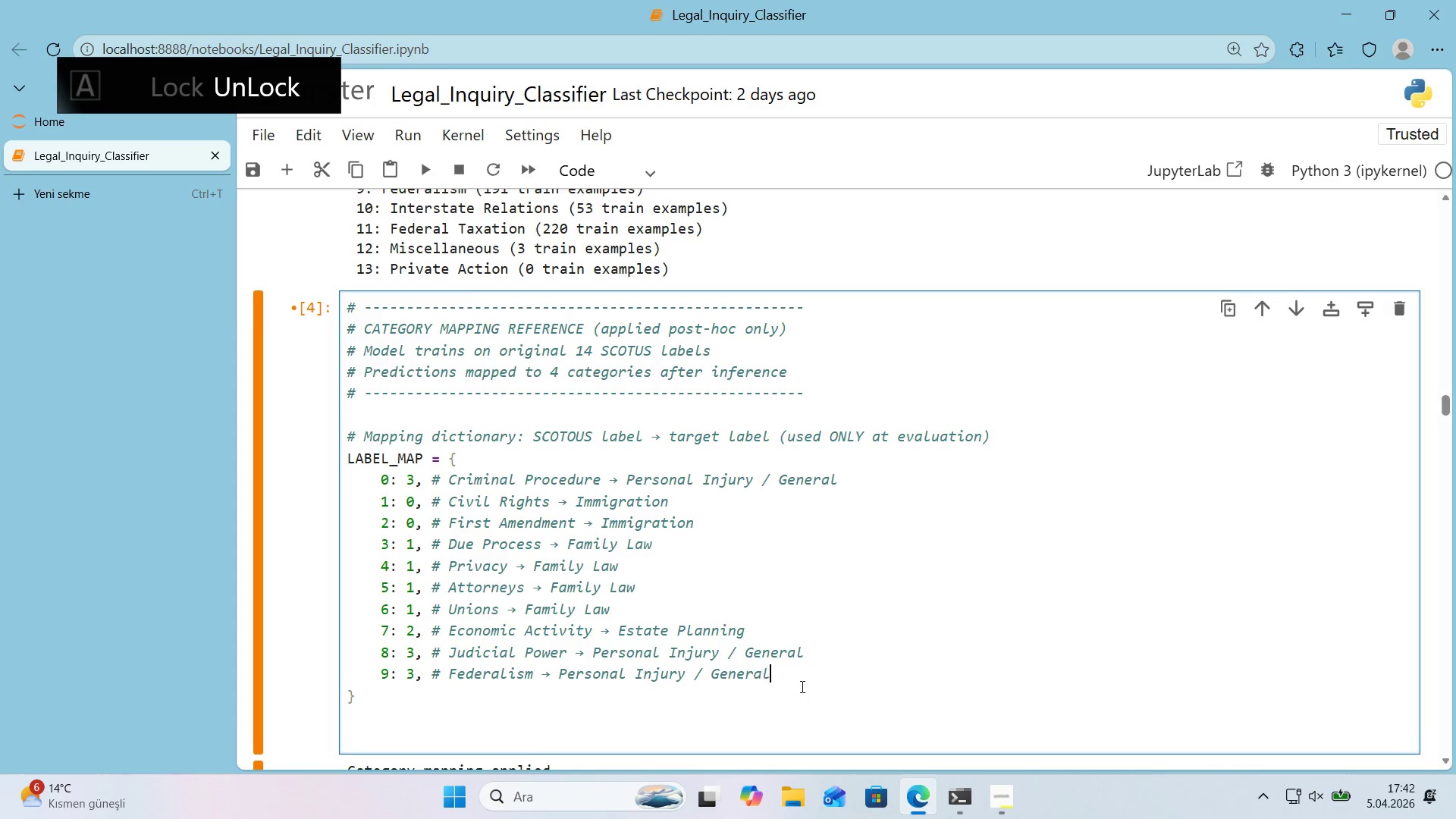 
key(Enter)
 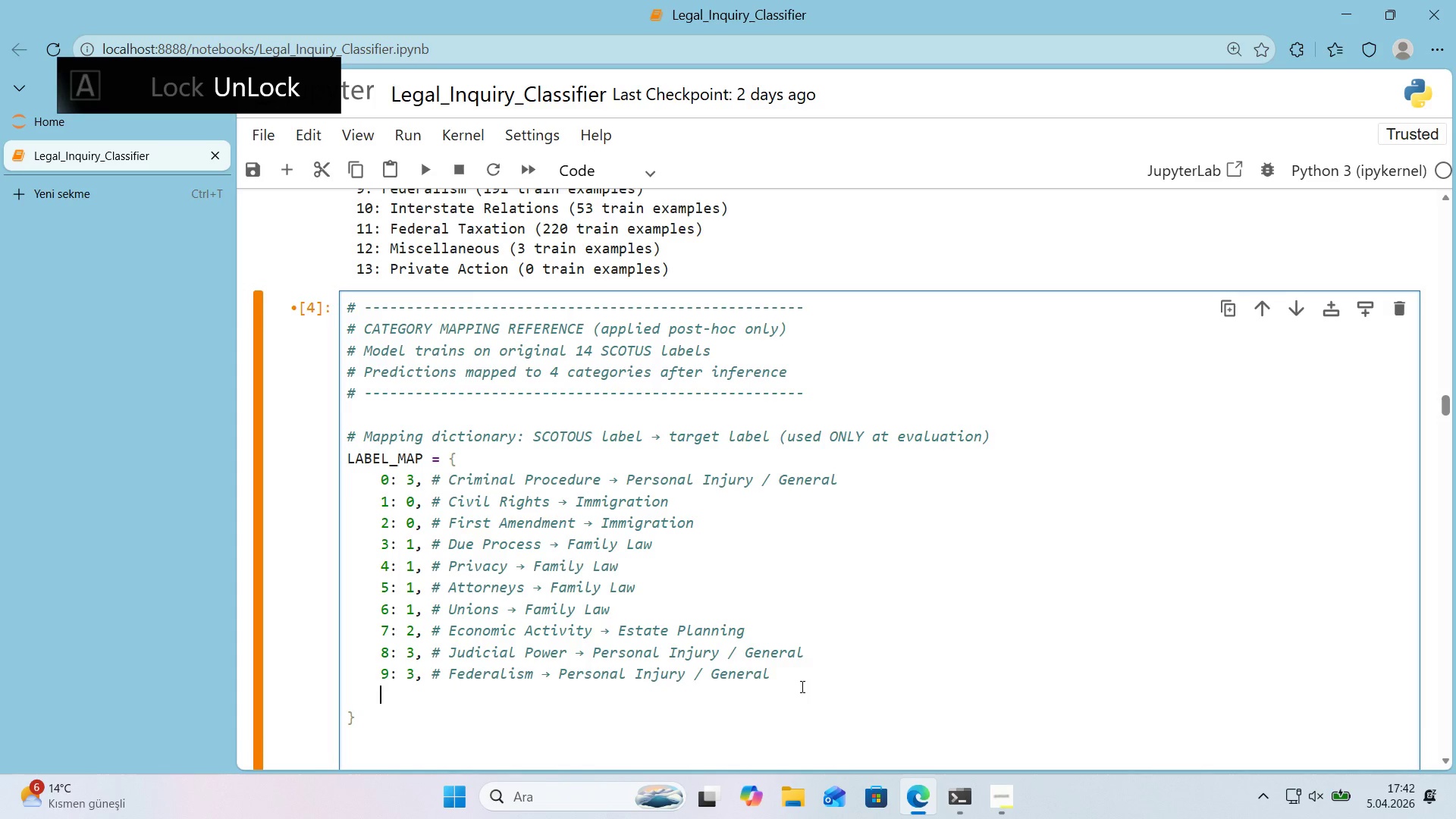 
type(19)
key(Backspace)
type(0> )
 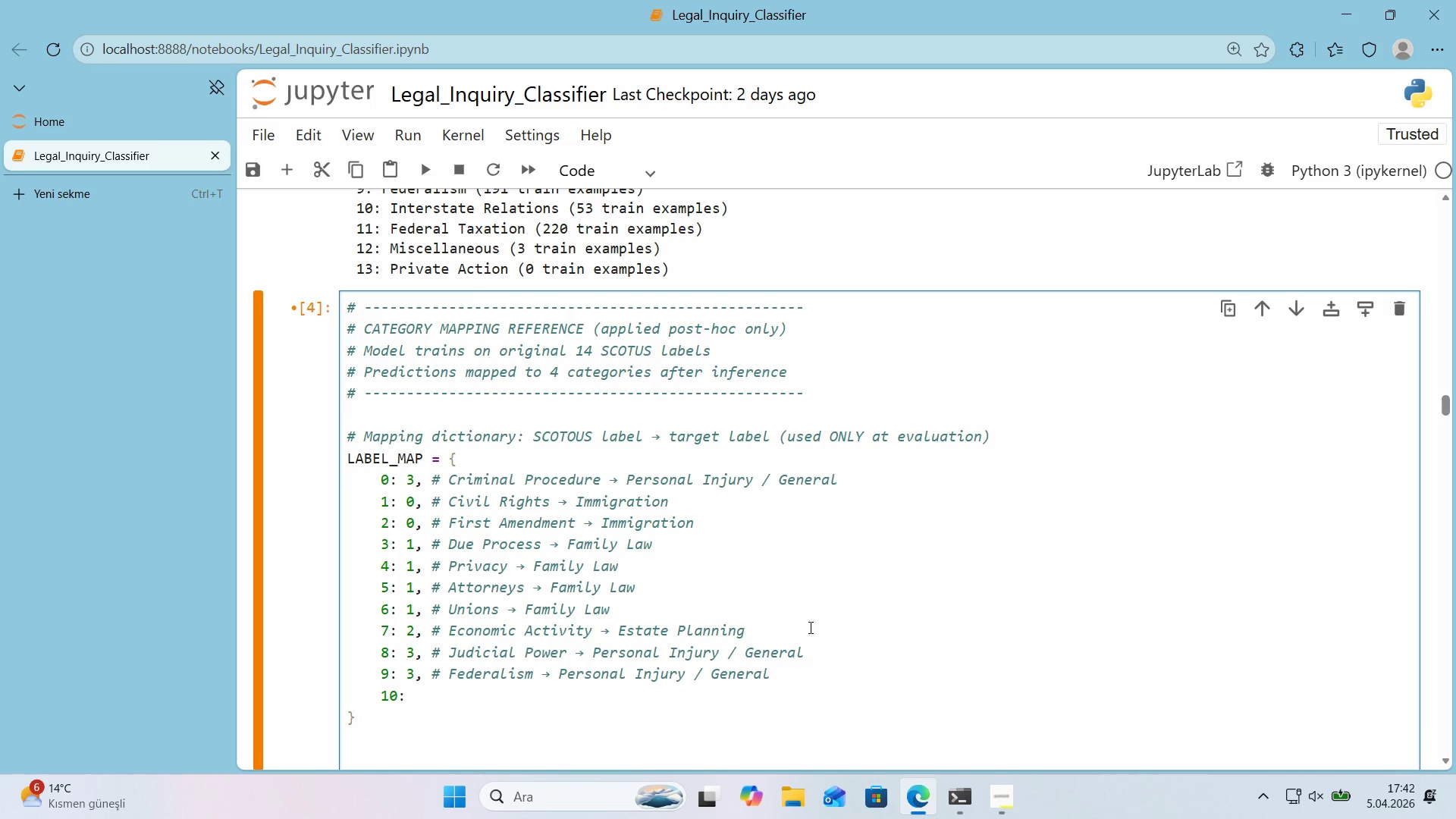 
scroll: coordinate [806, 623], scroll_direction: down, amount: 1.0
 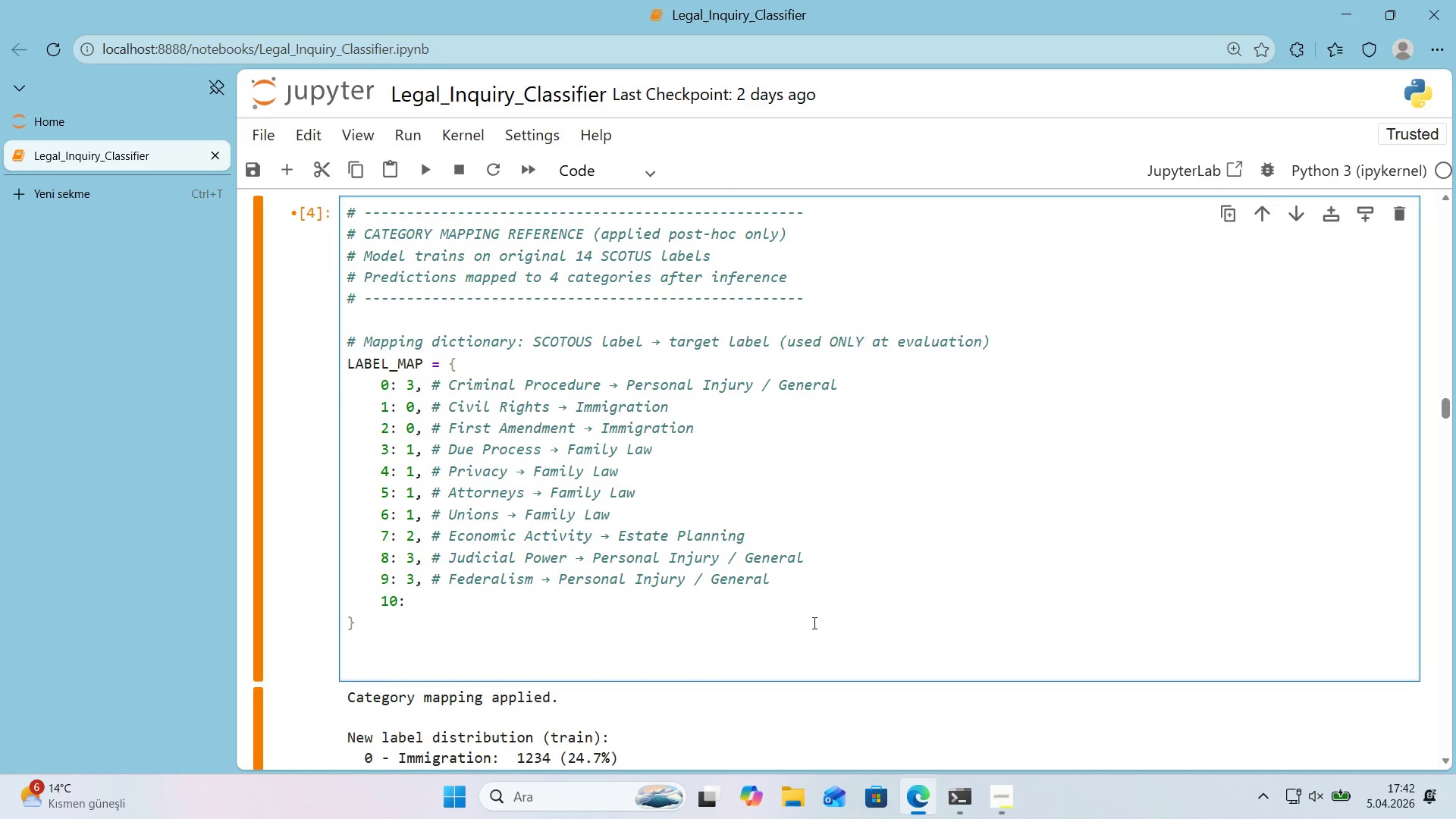 
wait(5.83)
 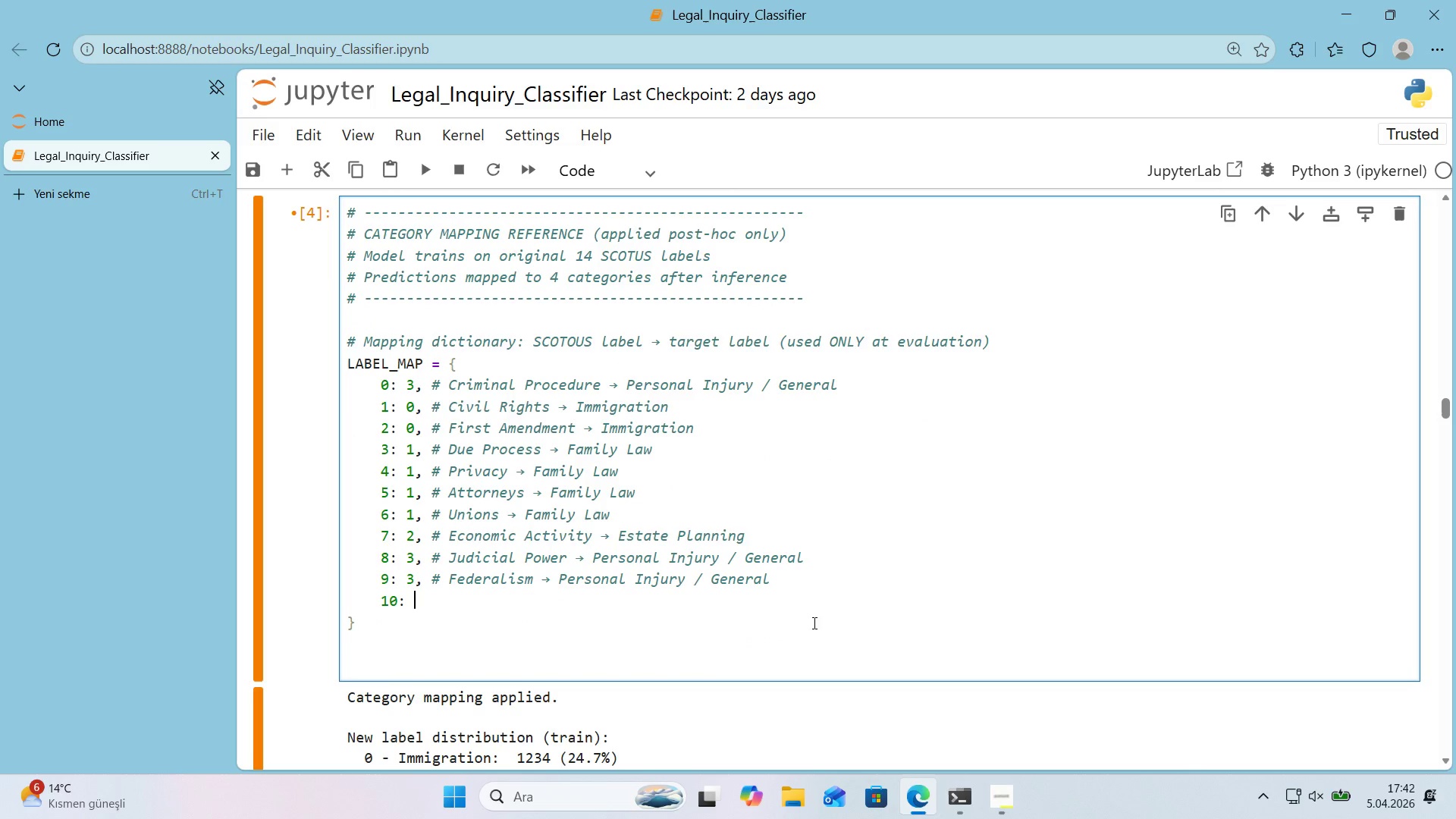 
key(Backspace)
 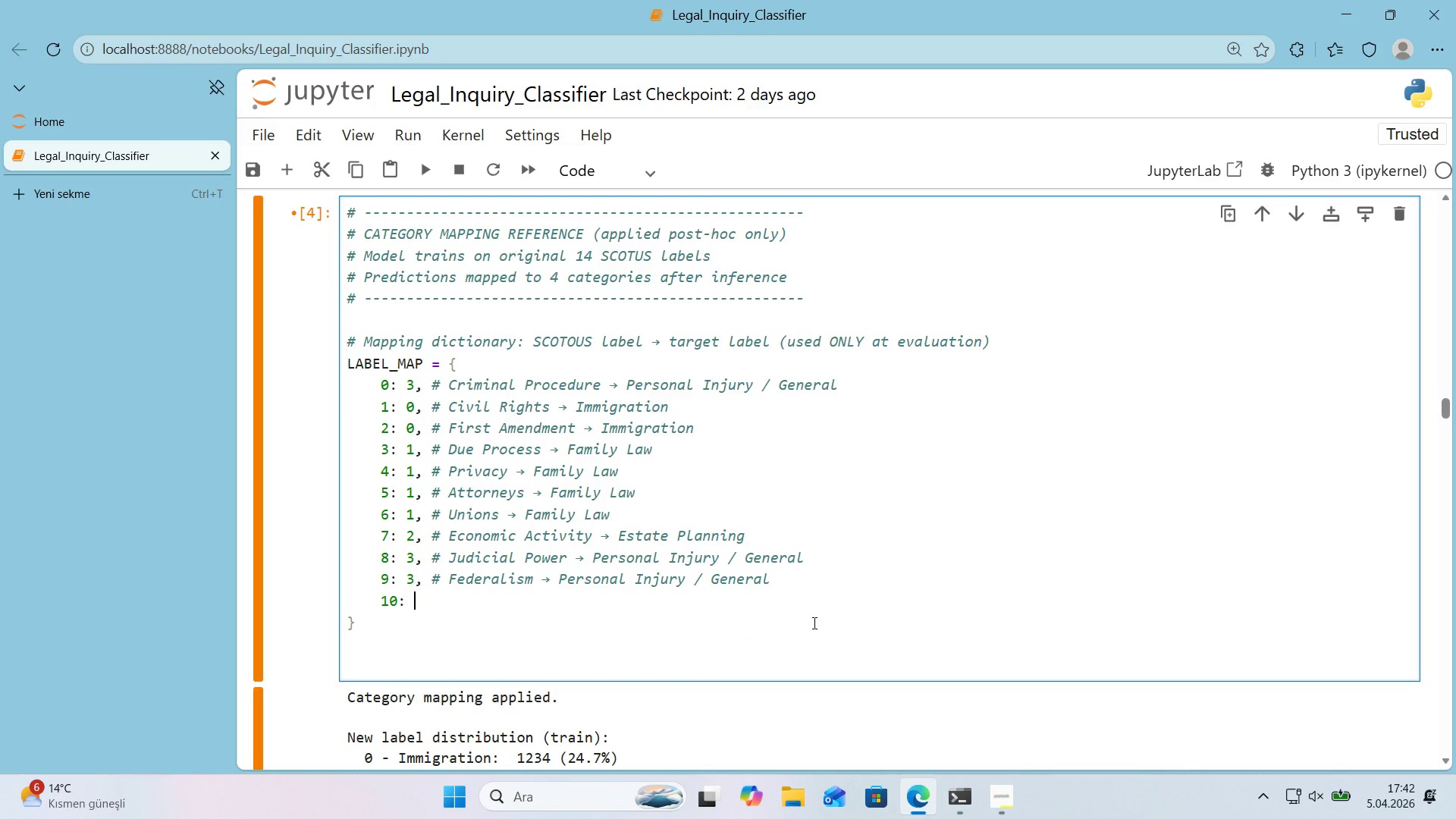 
key(Space)
 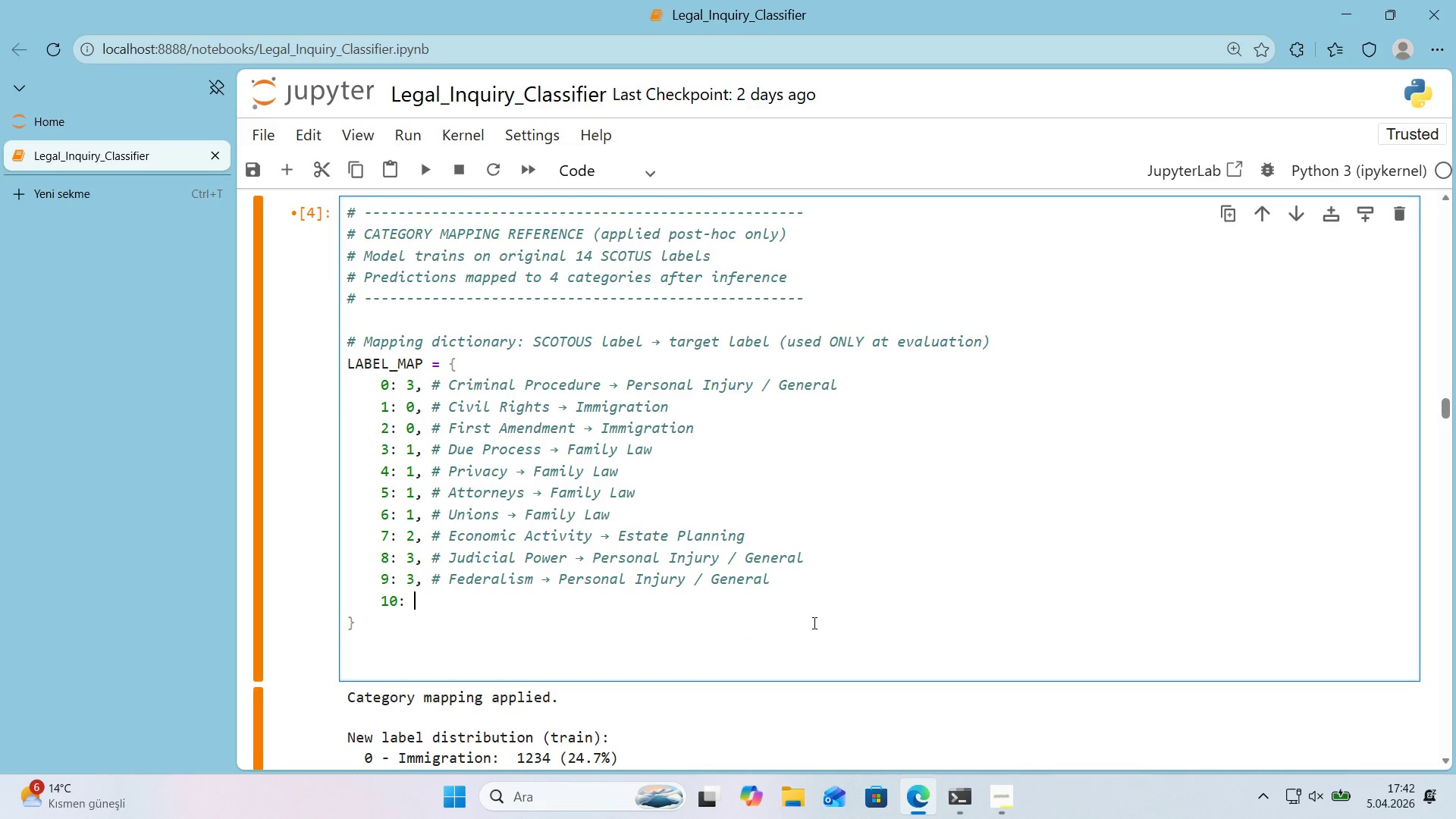 
key(3)
 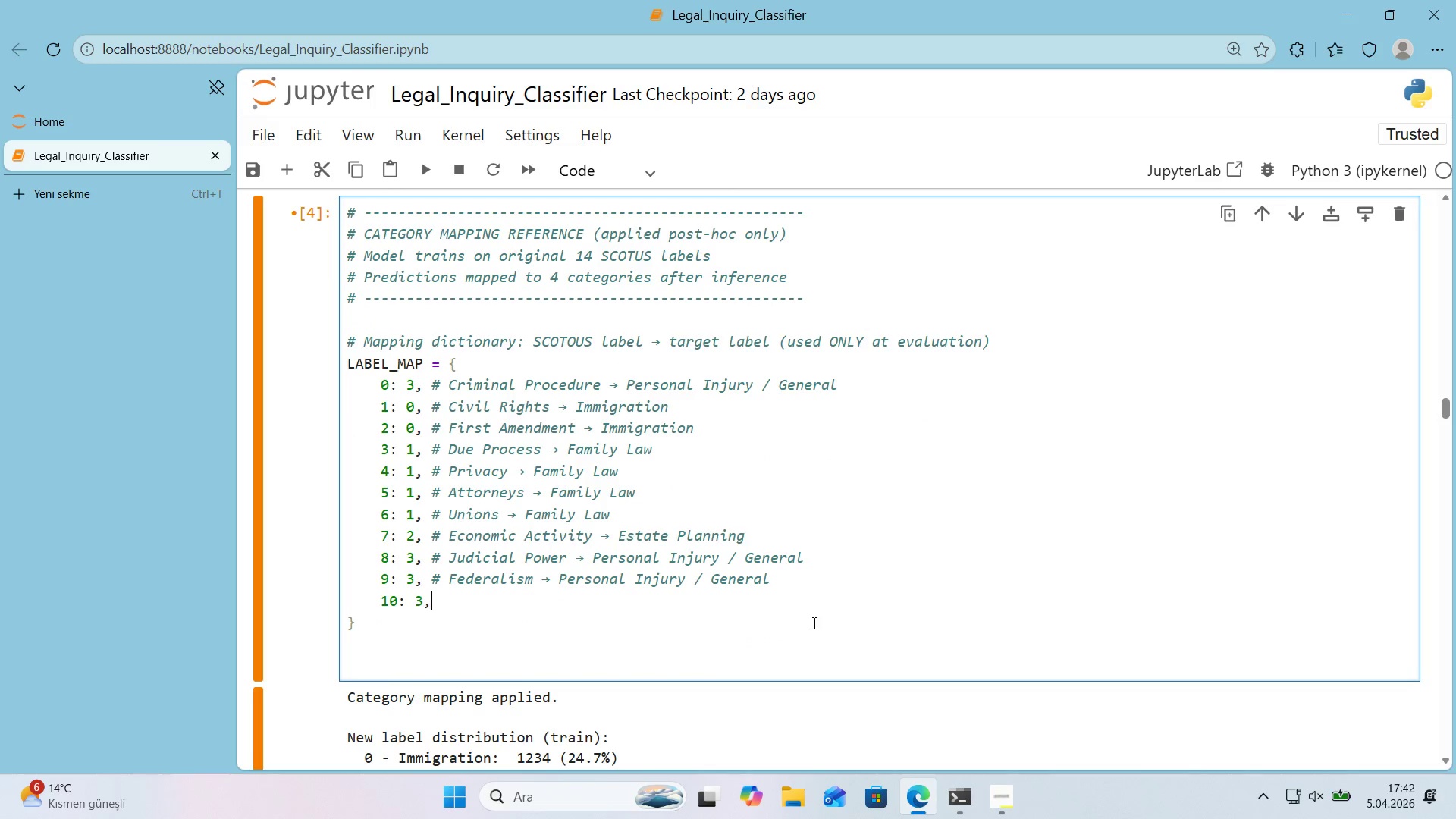 
key(Comma)
 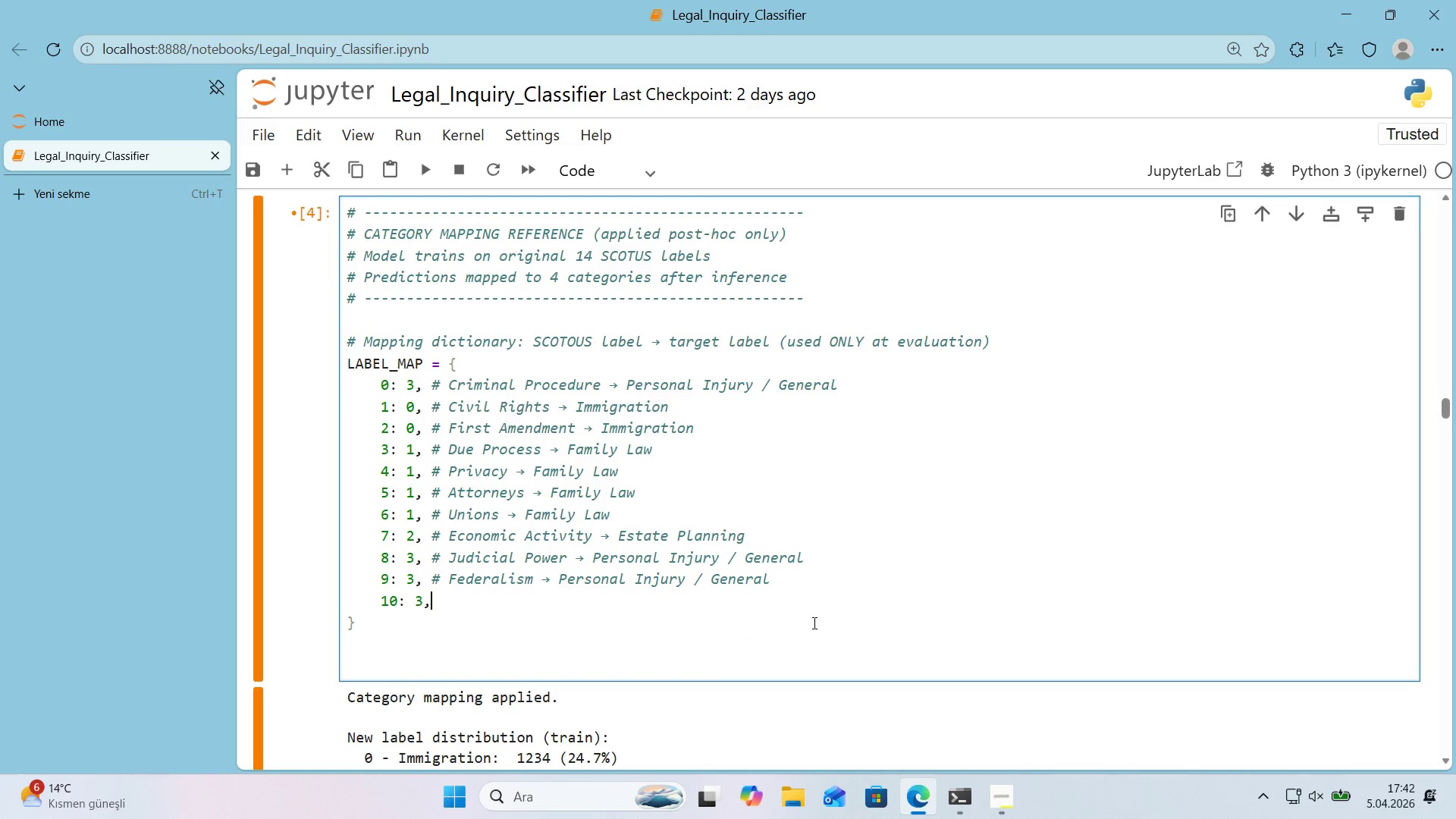 
key(Space)
 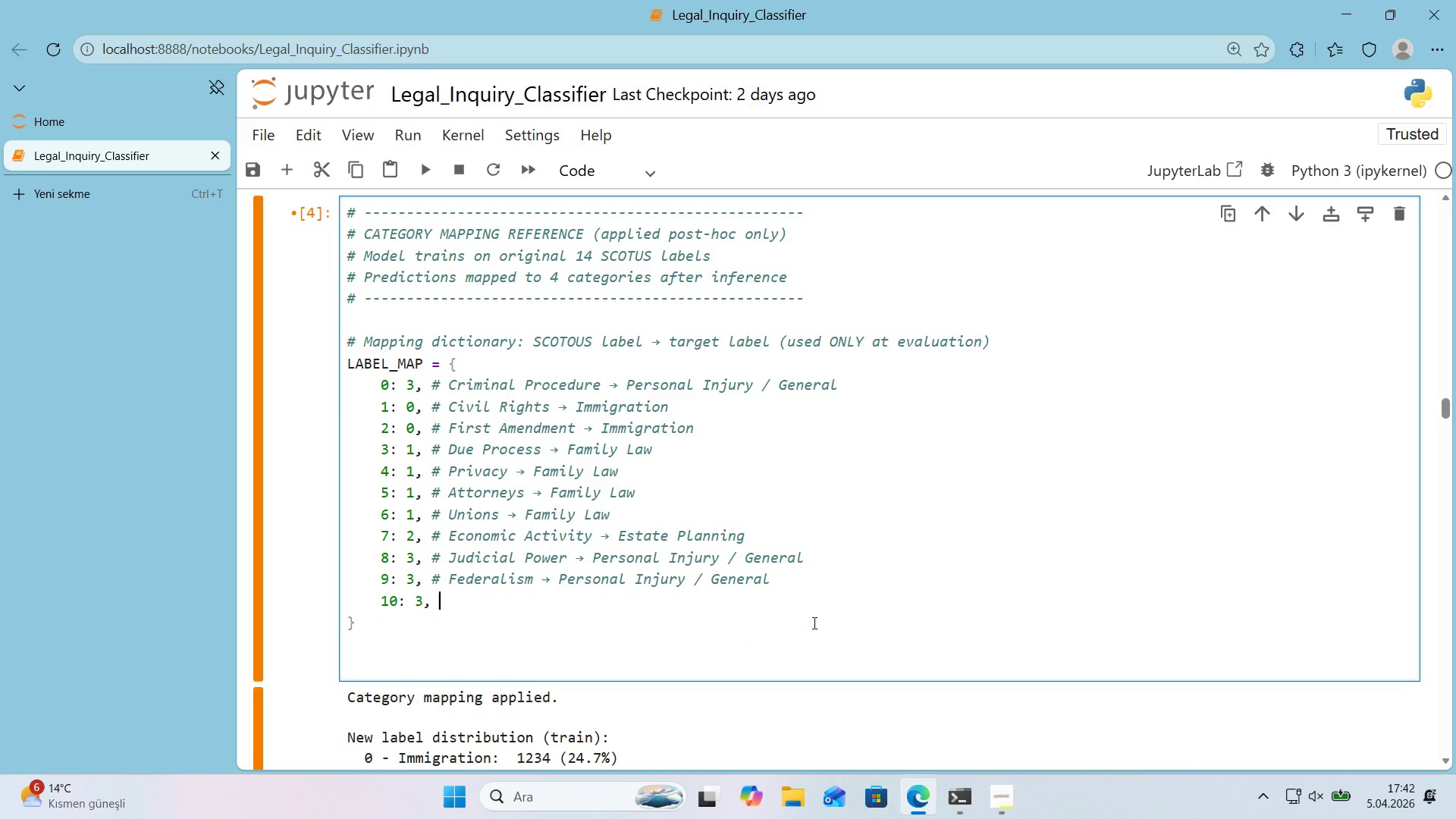 
key(Alt+Control+3)
 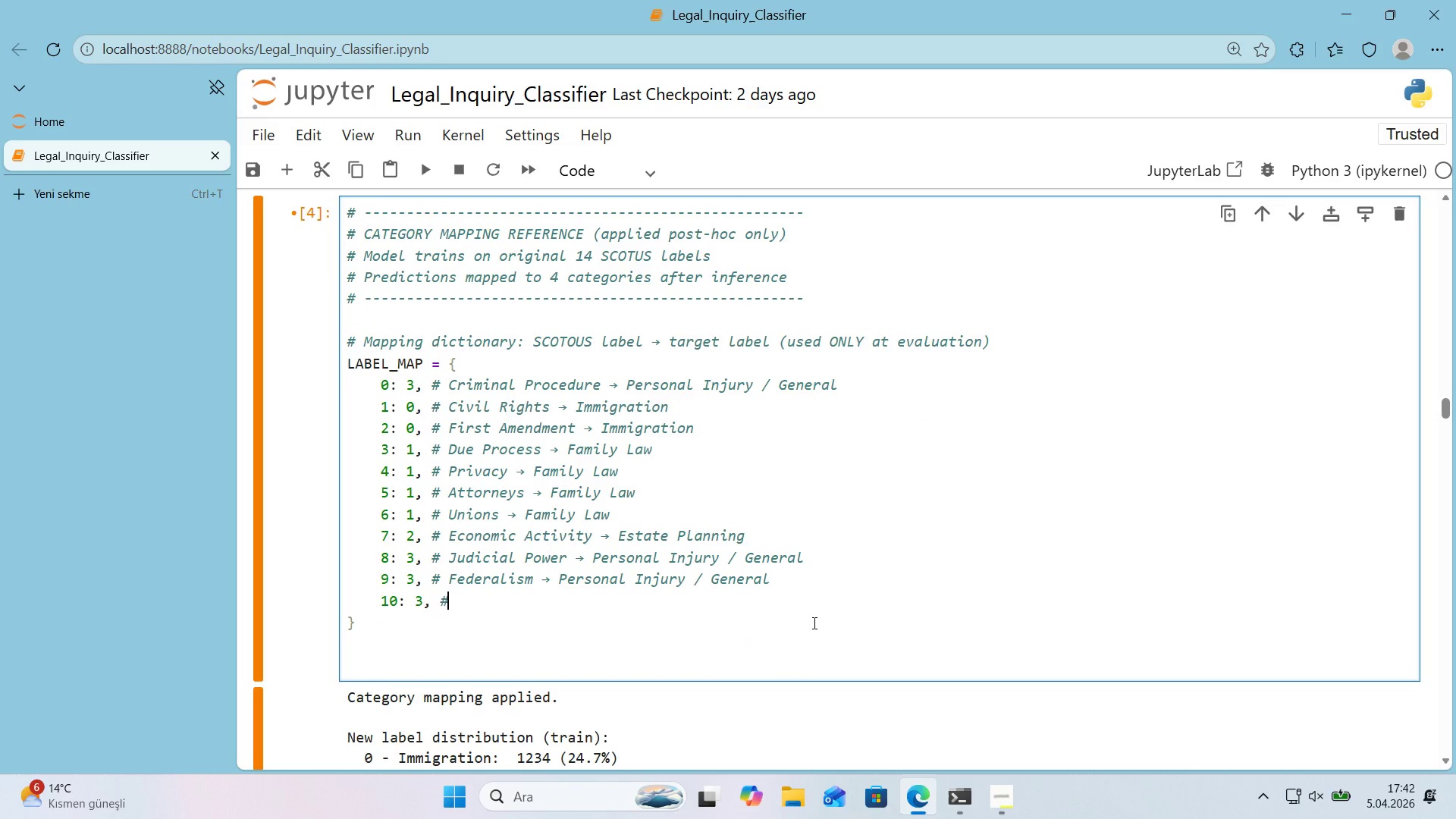 
type( Ine)
key(Backspace)
type(terstate Relat'ons )
 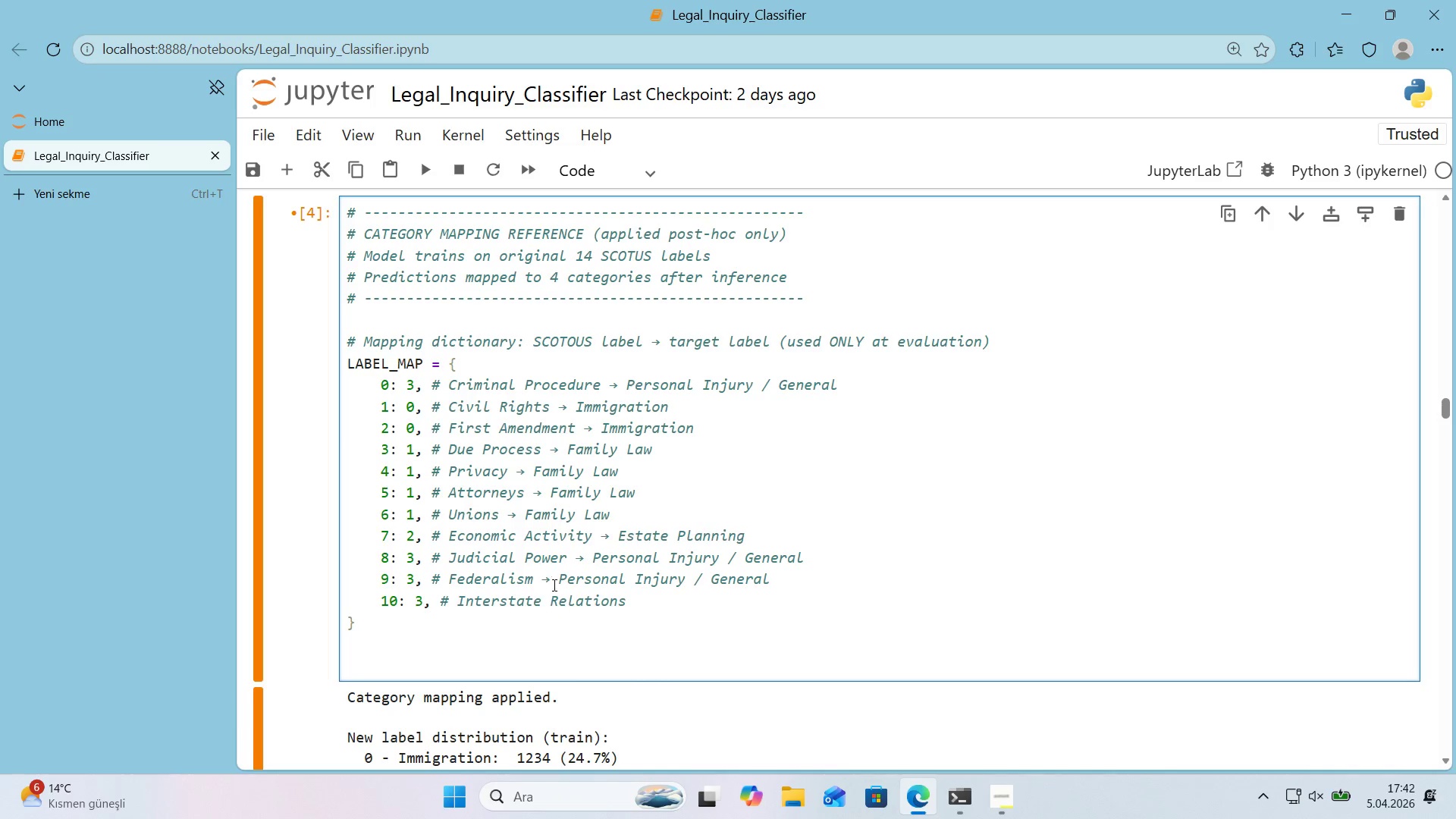 
left_click_drag(start_coordinate=[551, 586], to_coordinate=[545, 585])
 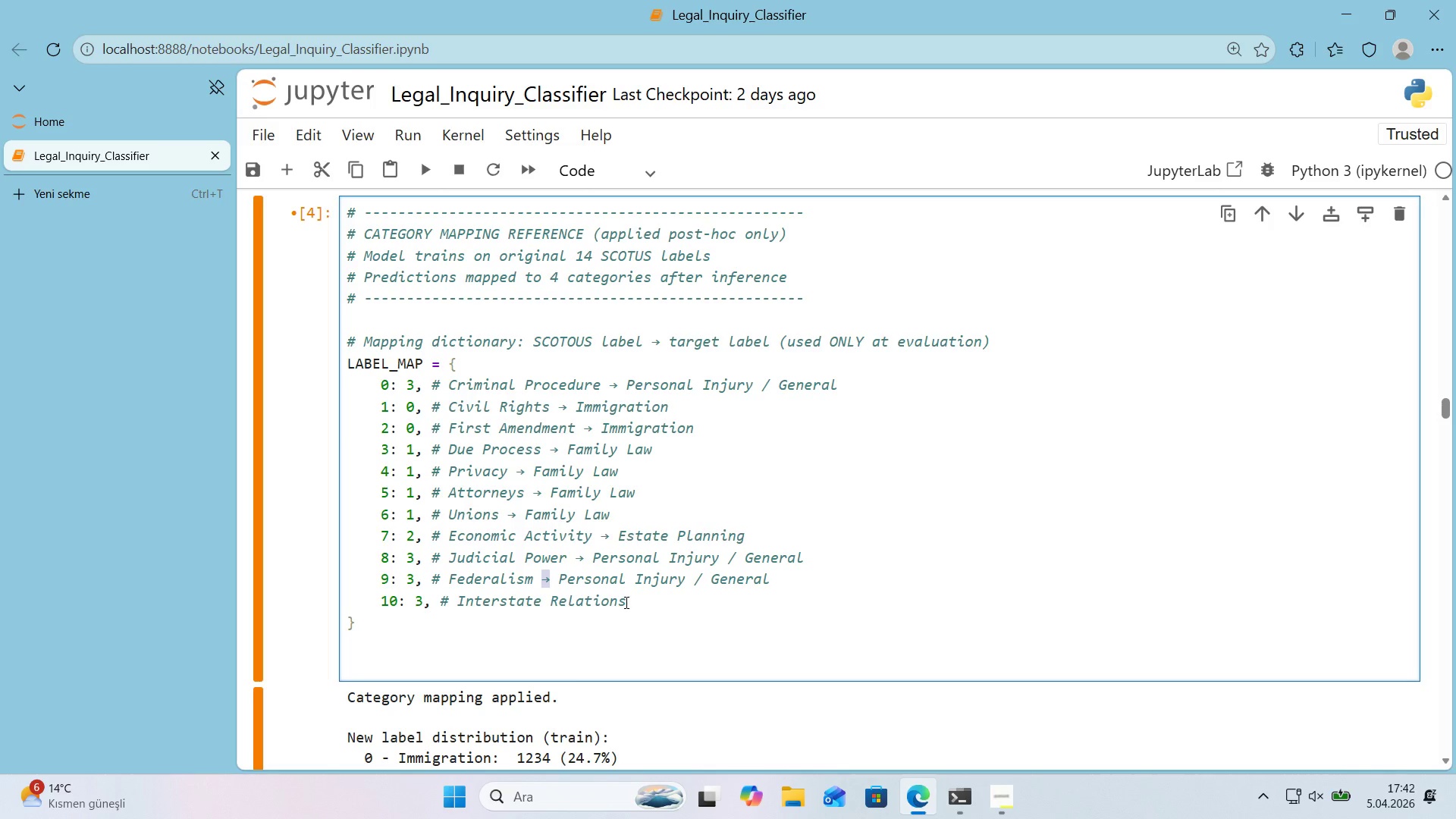 
key(Control+ControlLeft)
 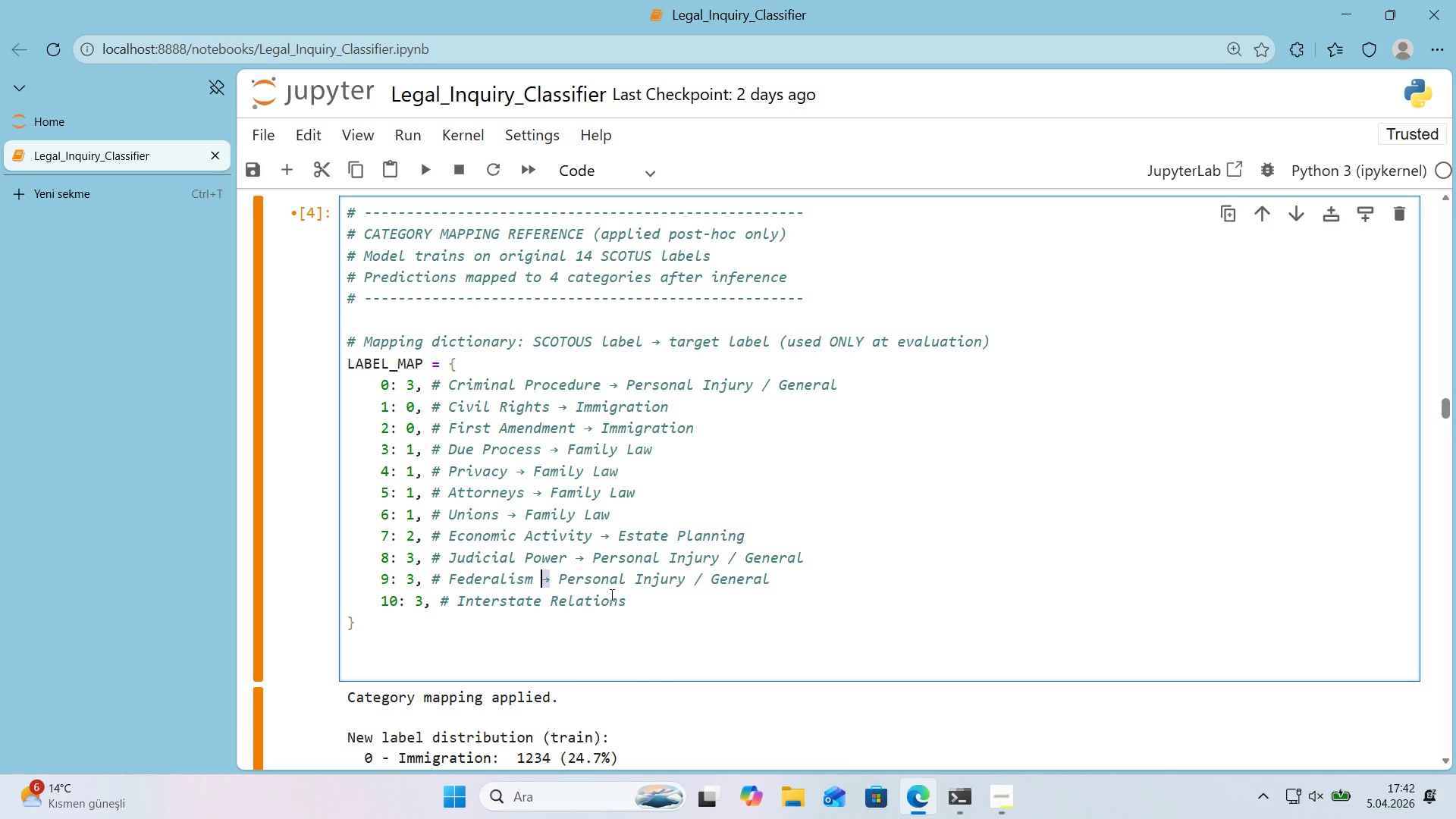 
key(Control+C)
 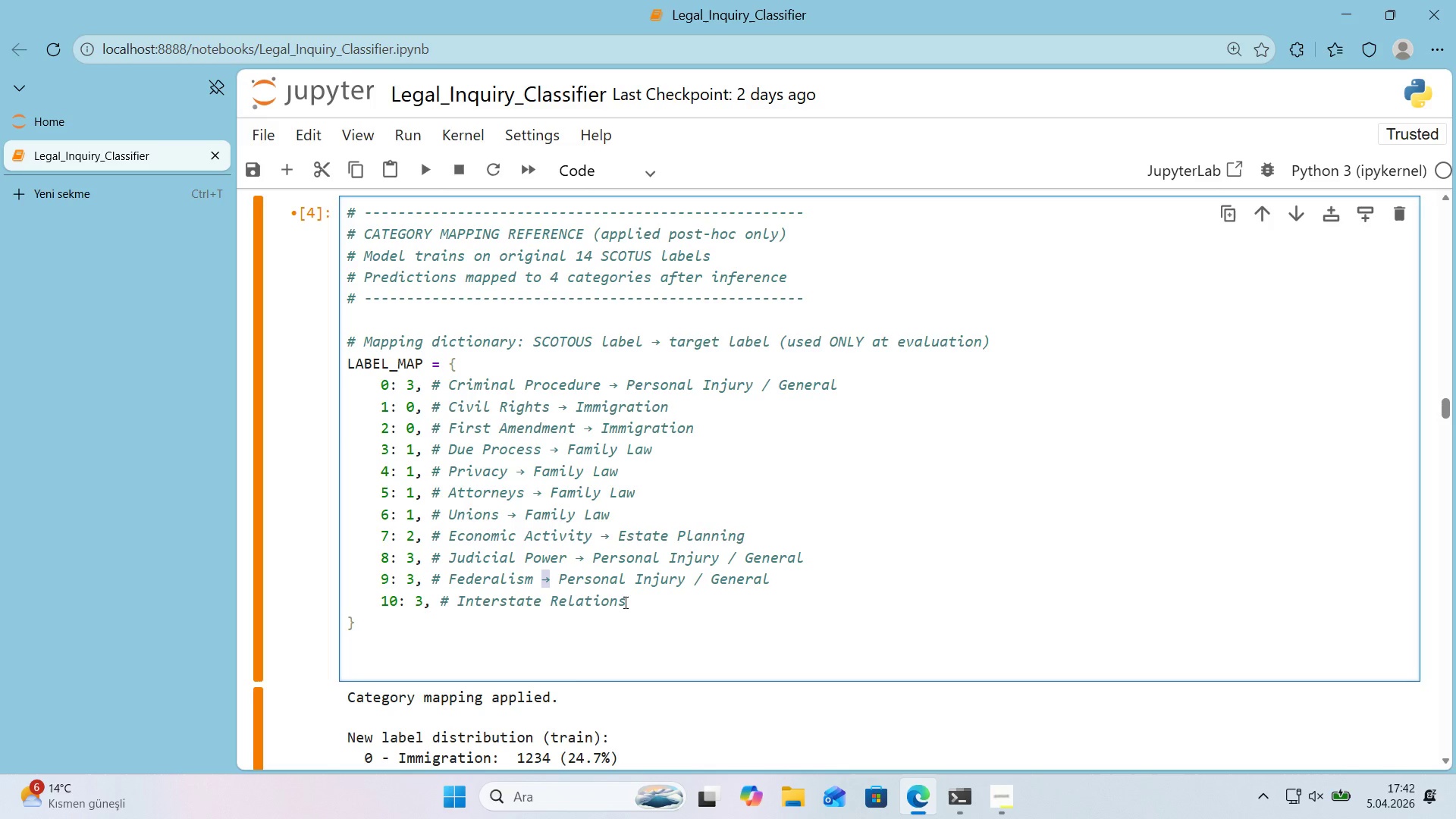 
left_click([625, 602])
 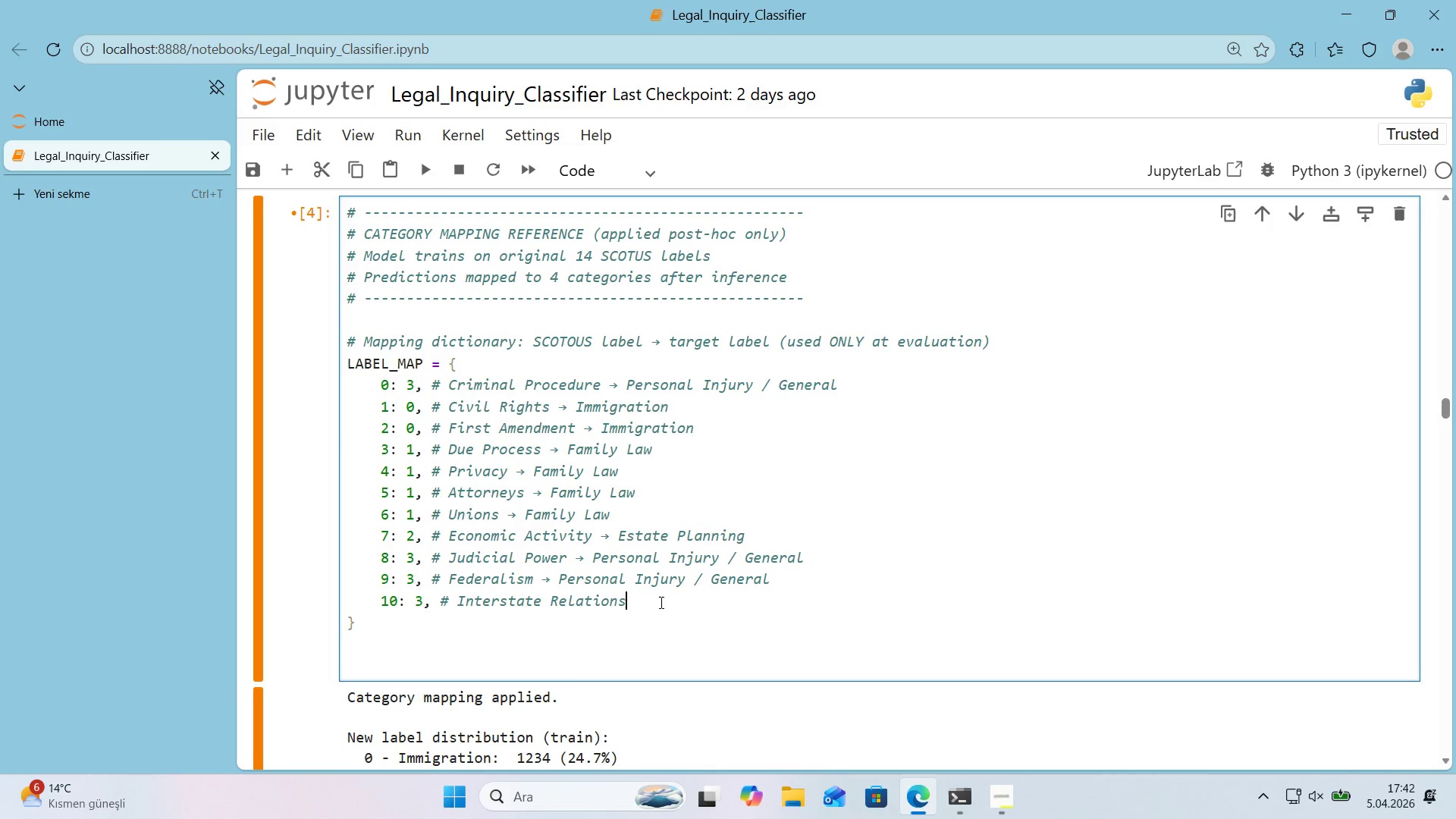 
key(Space)
 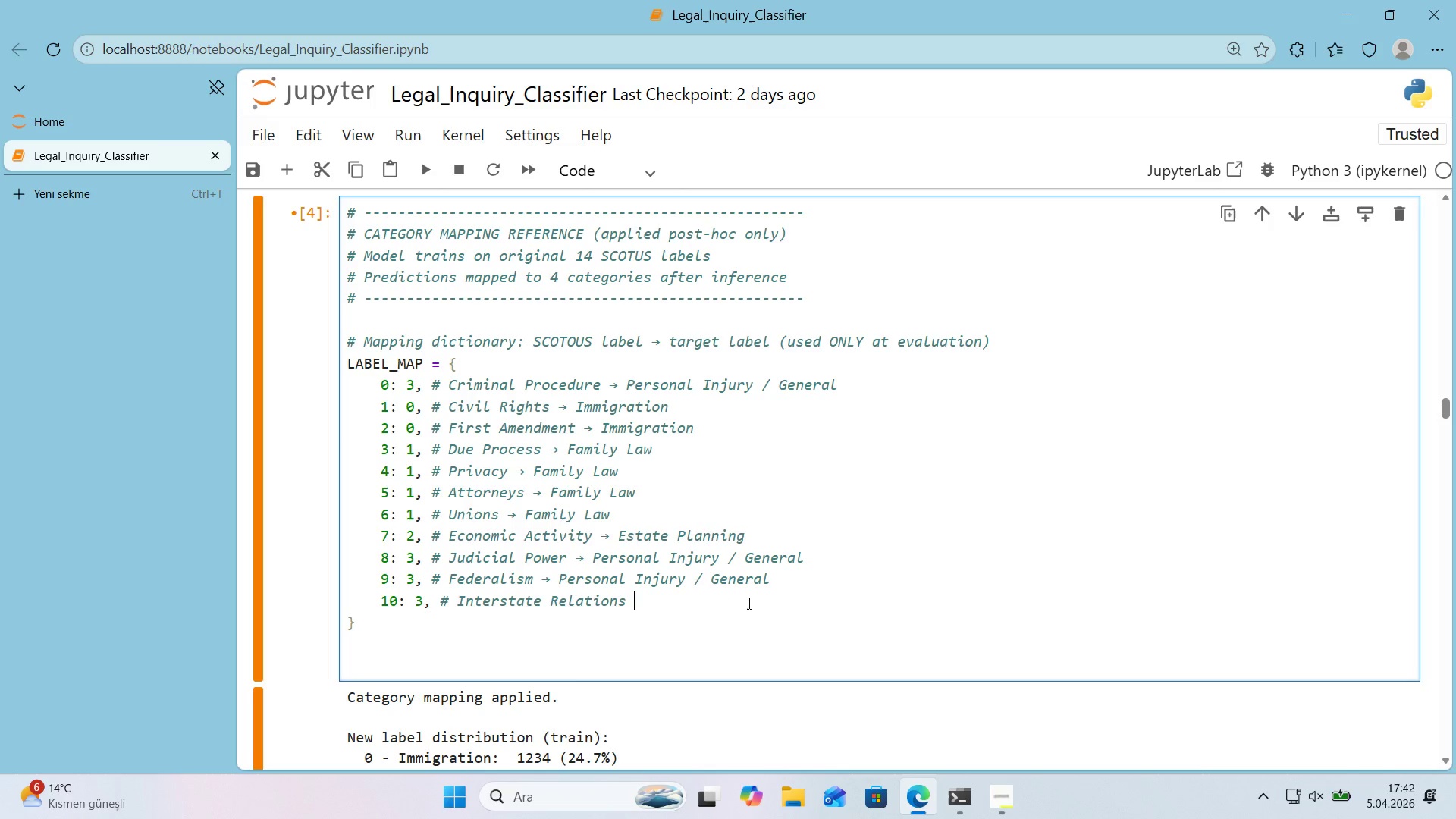 
key(Control+ControlLeft)
 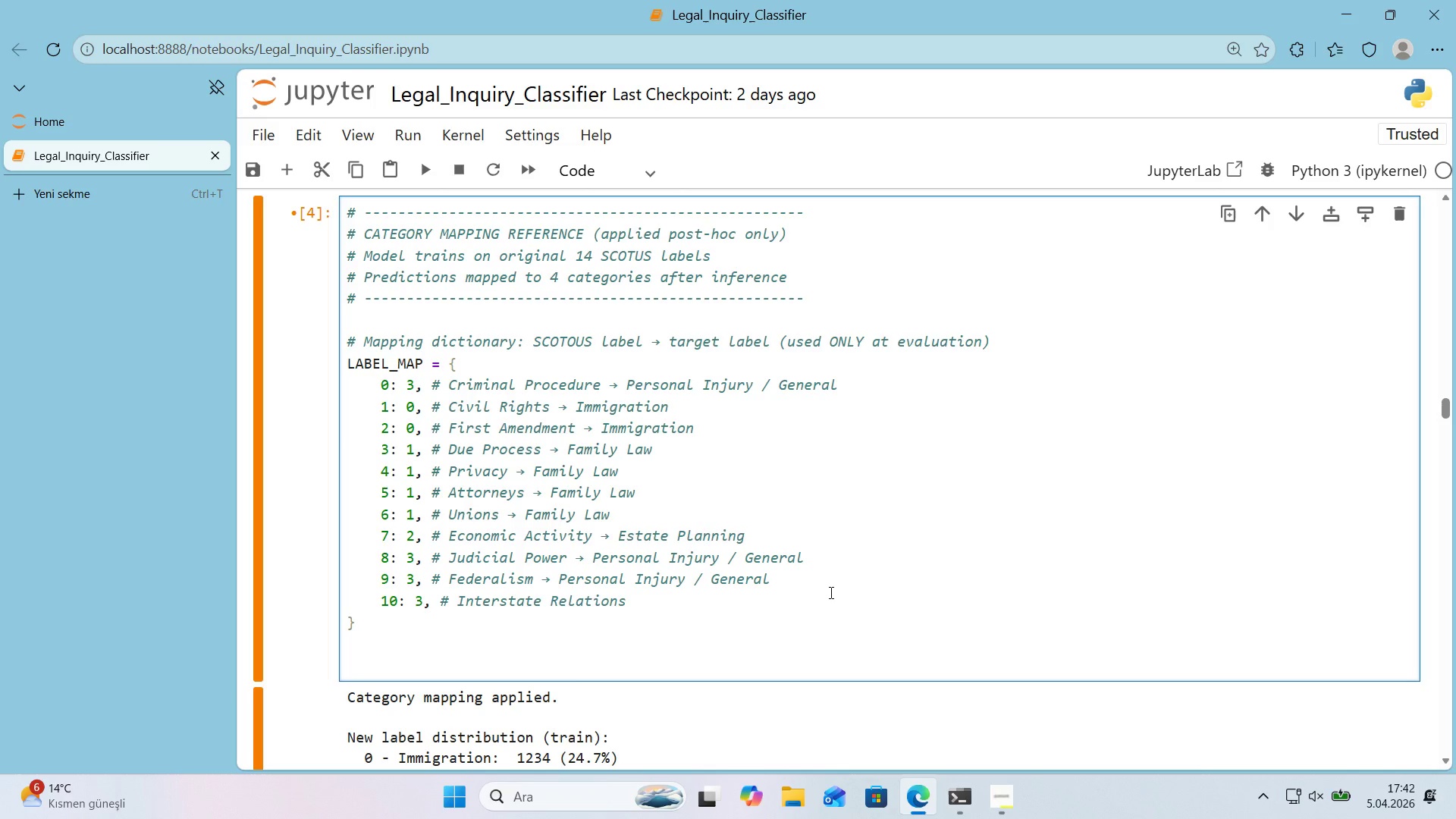 
key(Control+V)
 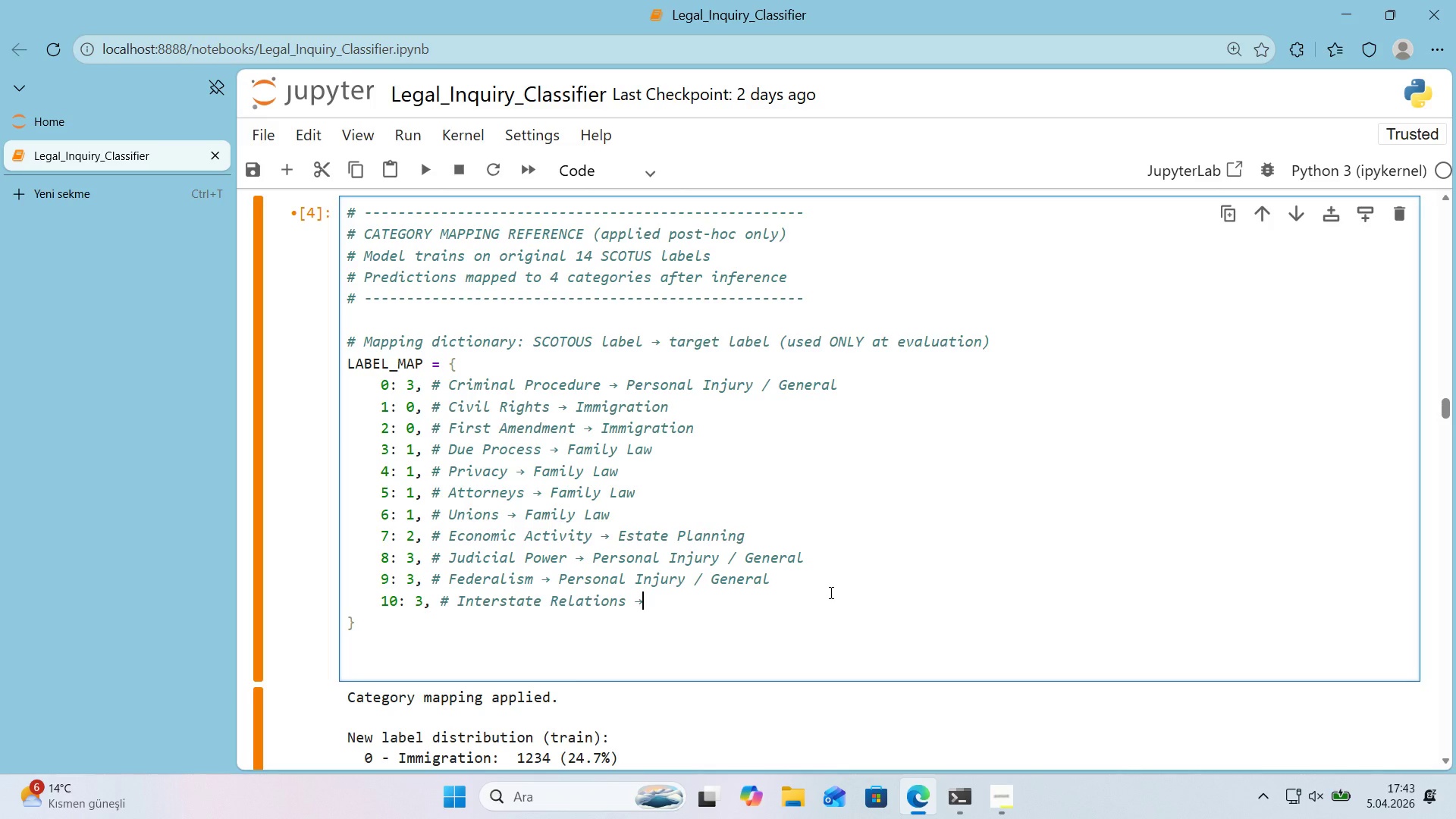 
key(Space)
 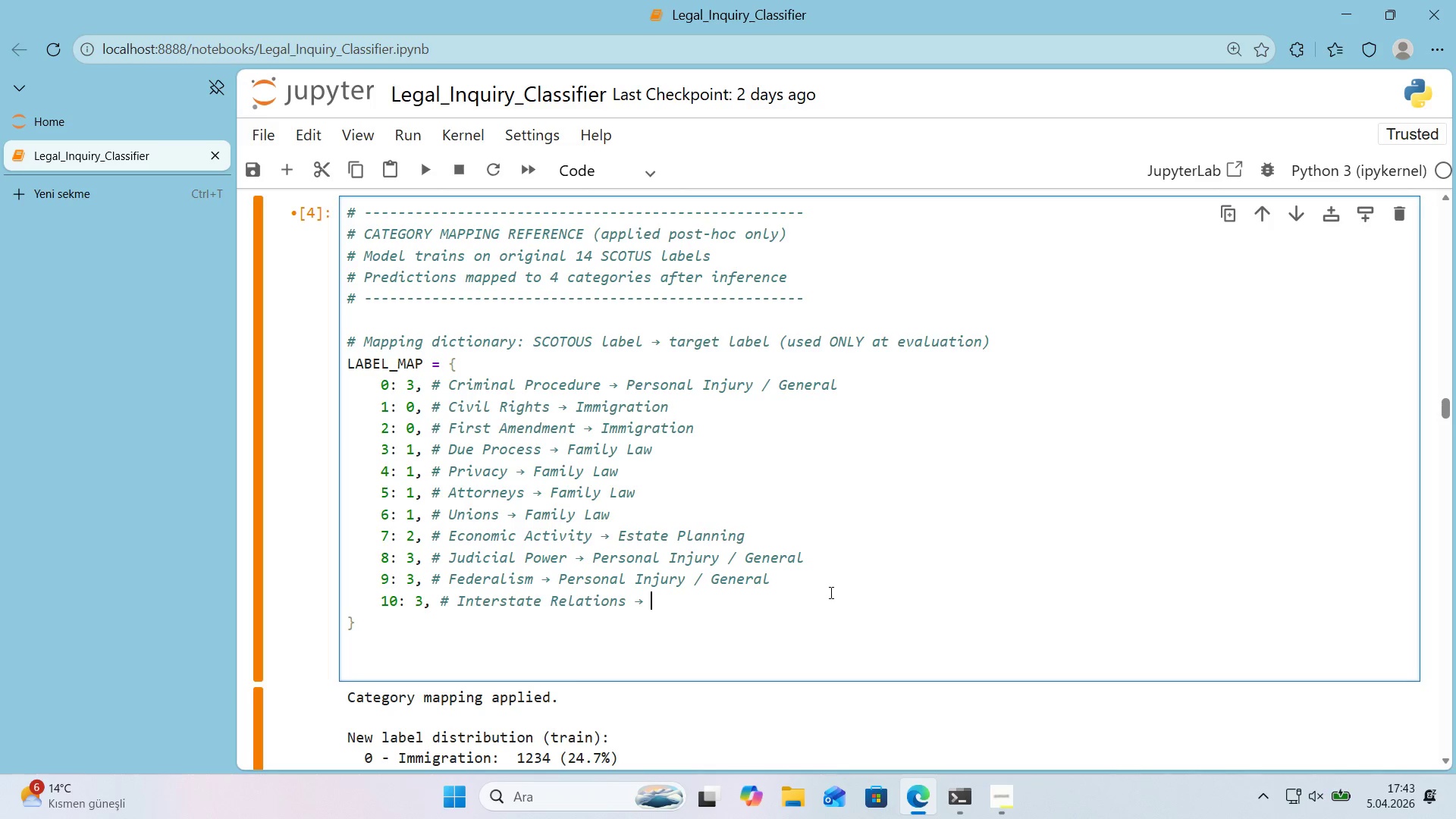 
type(Personal Injury & Gnee)
key(Backspace)
key(Backspace)
type(en)
key(Backspace)
key(Backspace)
key(Backspace)
type(eneral)
 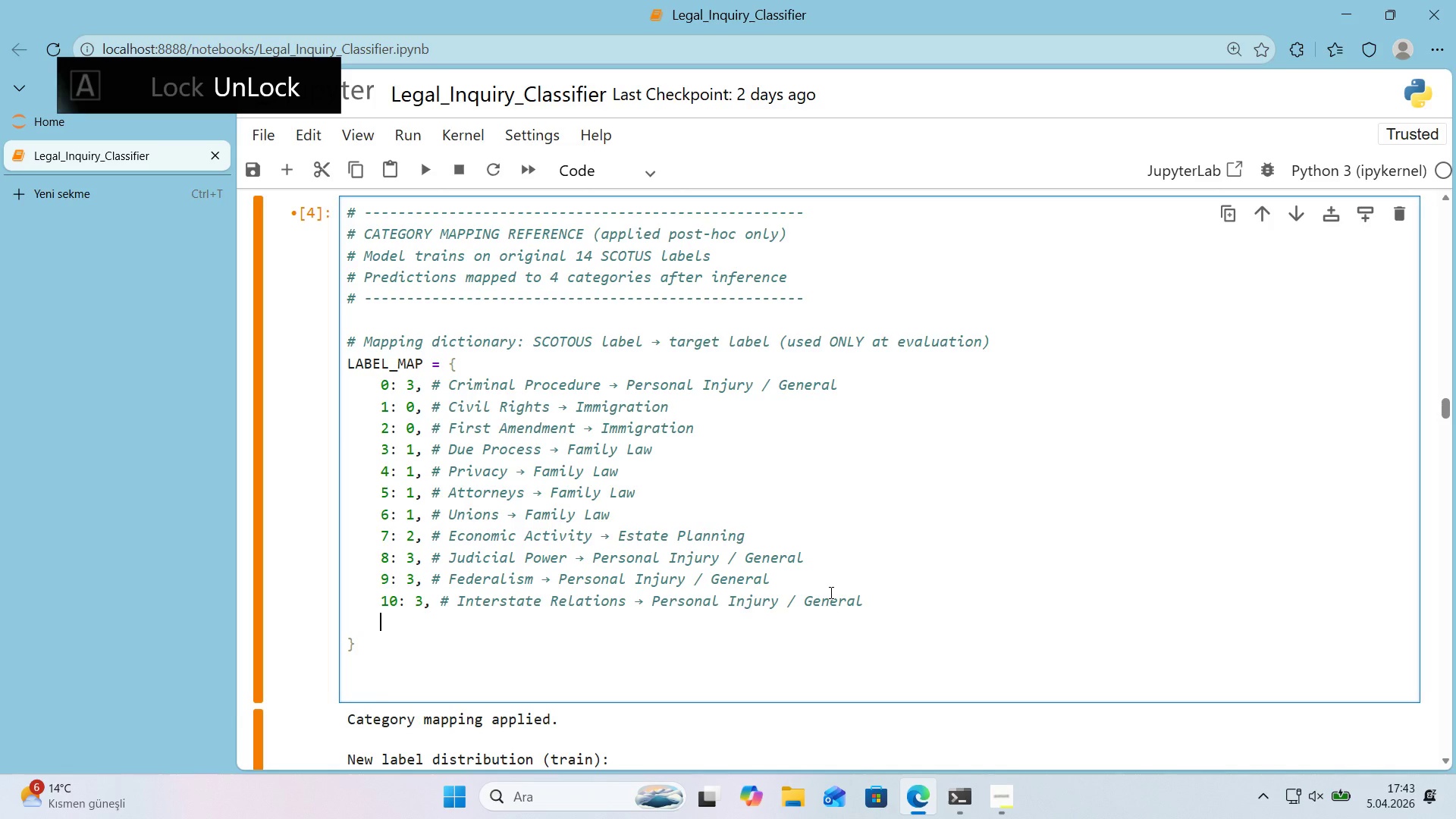 
 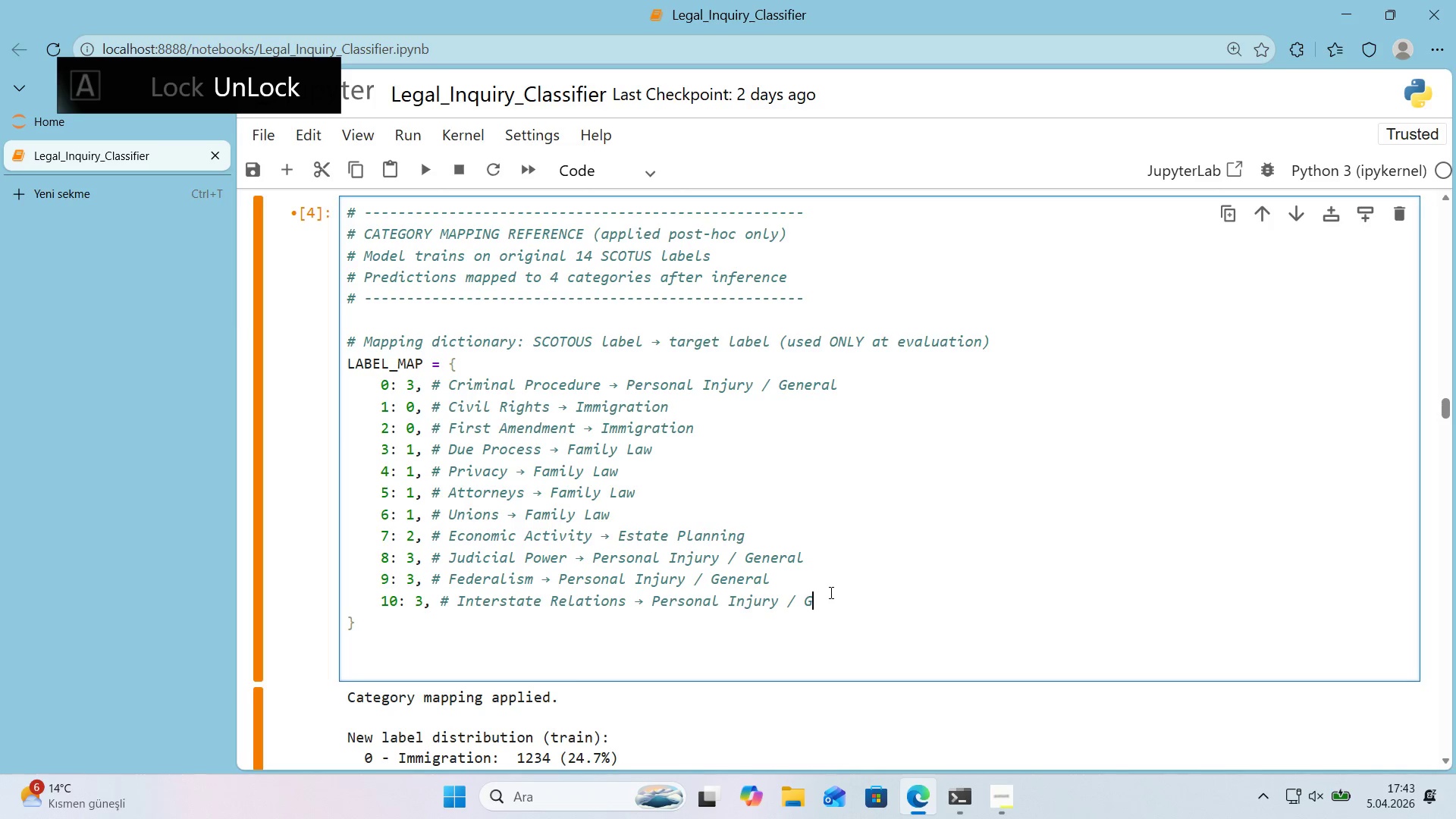 
key(Enter)
 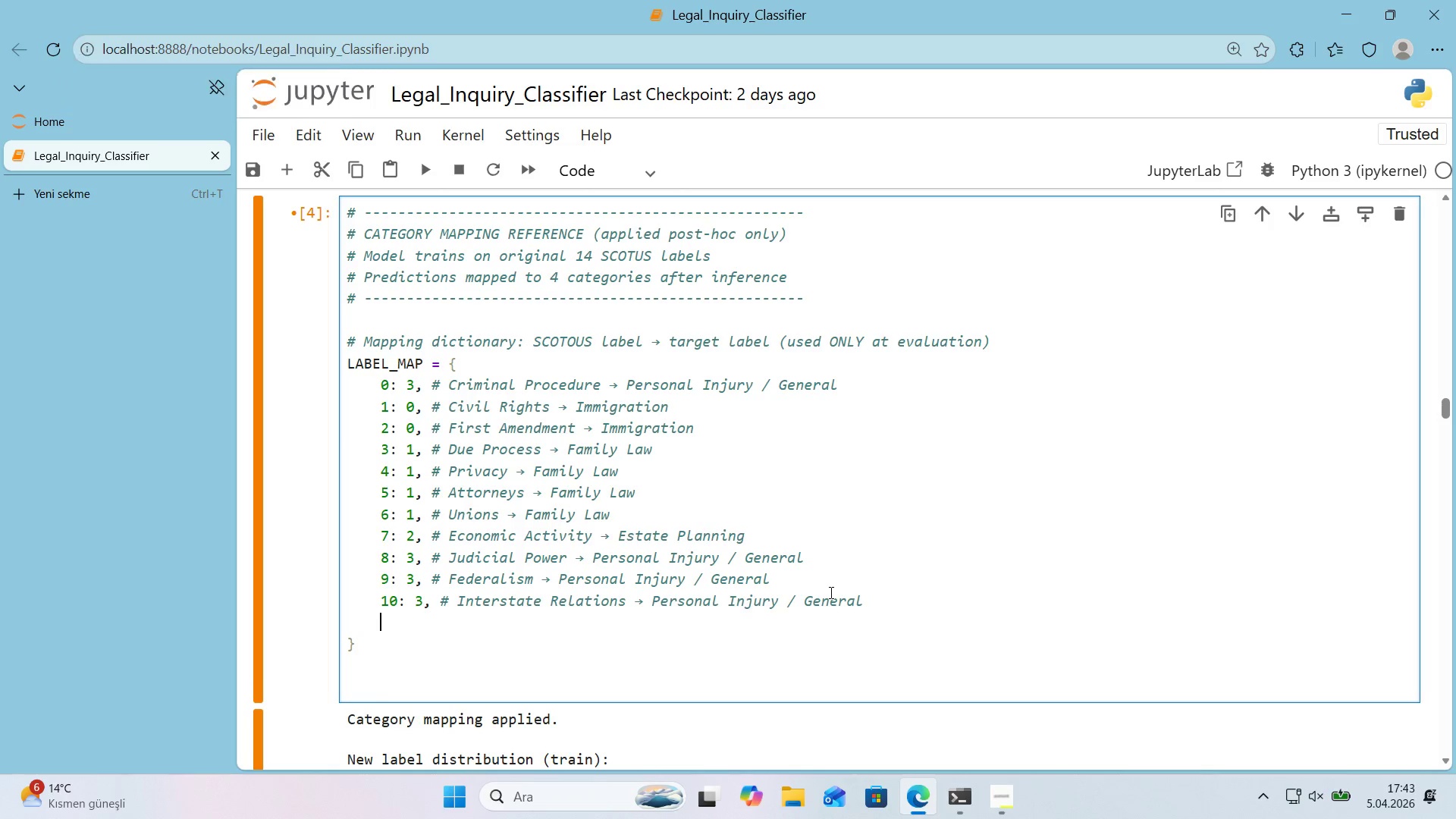 
type(11> 2, )
 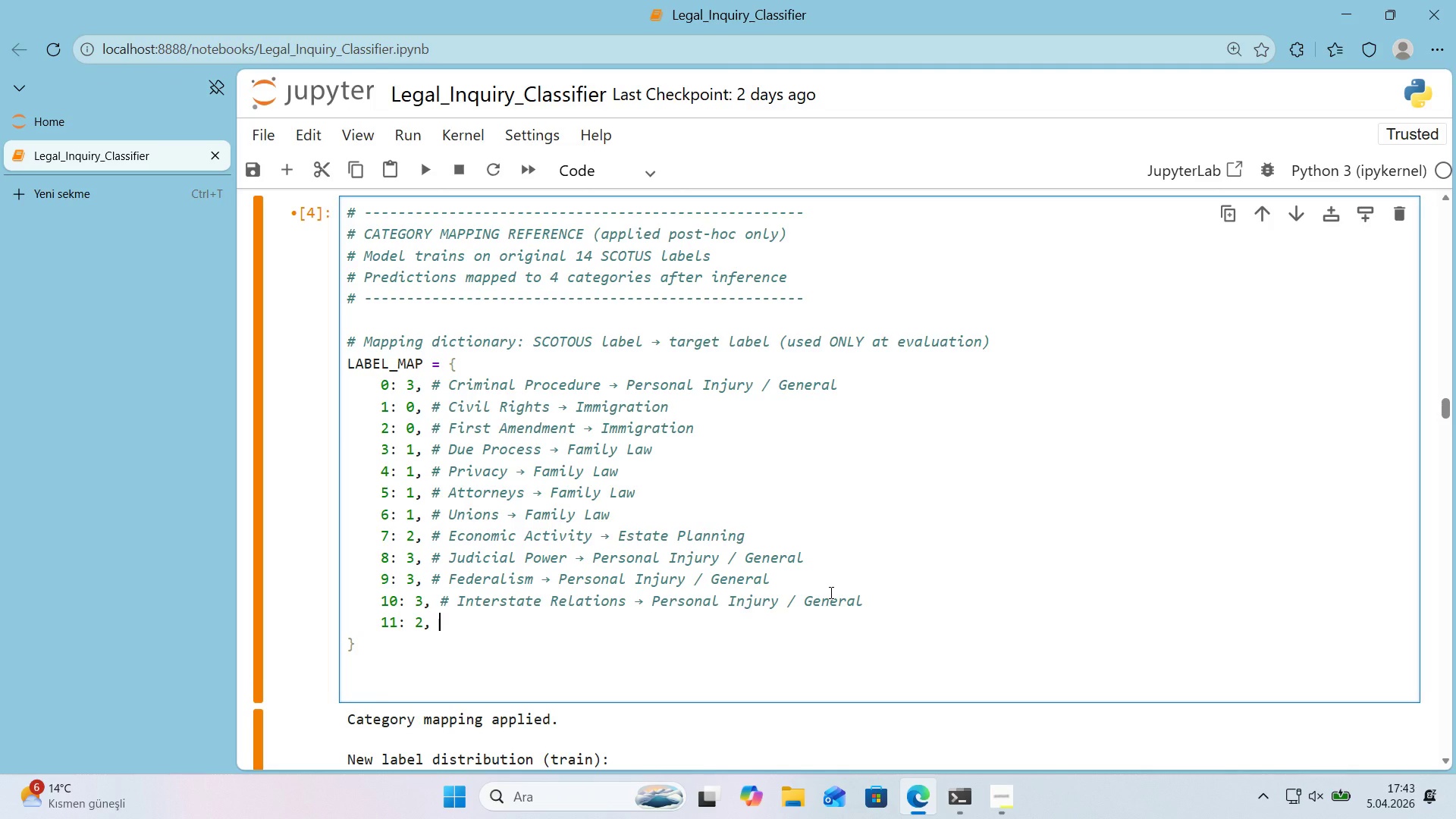 
key(Alt+Control+3)
 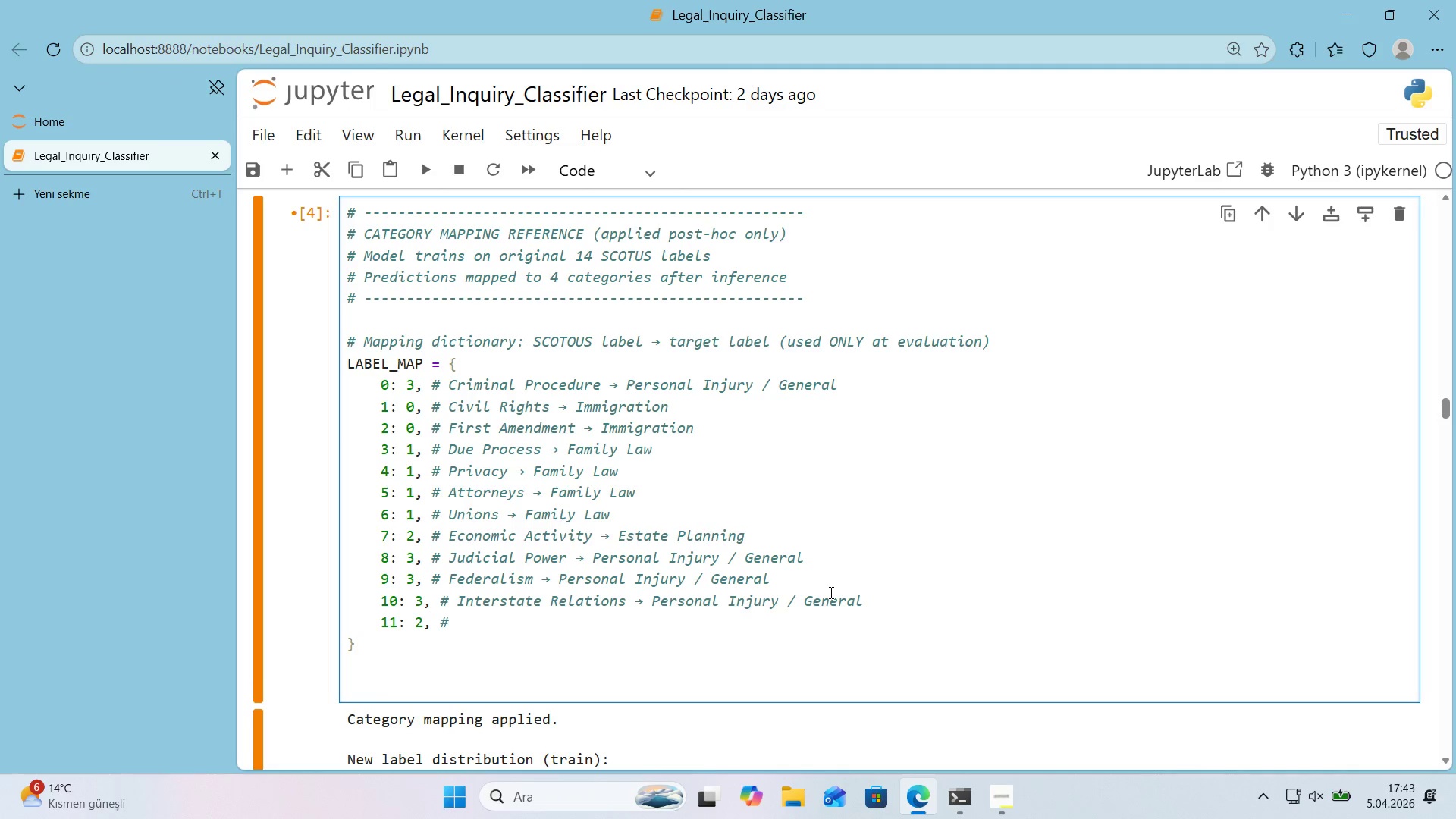 
type( Federal Taxat'on )
 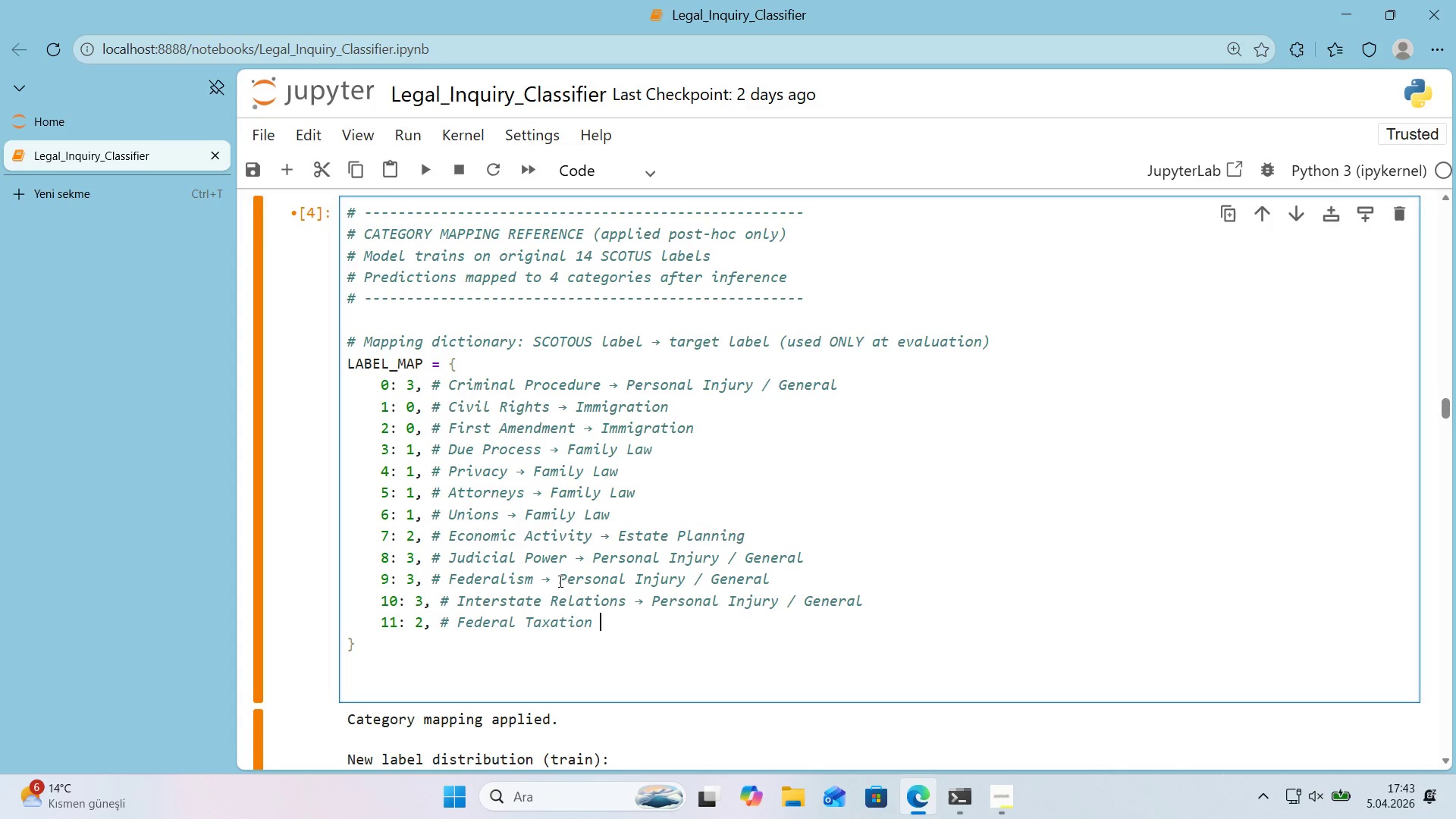 
left_click_drag(start_coordinate=[548, 576], to_coordinate=[543, 576])
 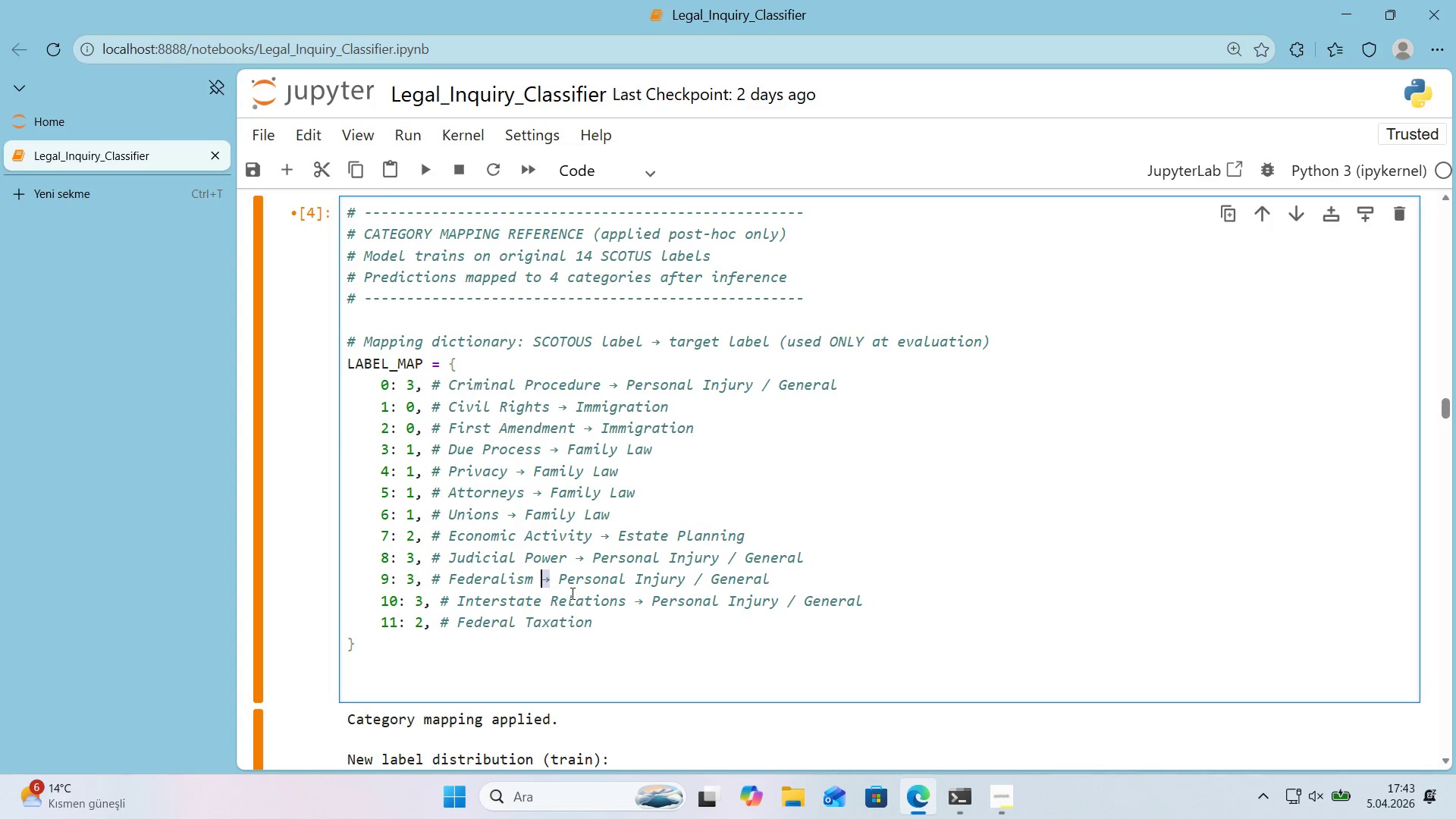 
key(Control+ControlLeft)
 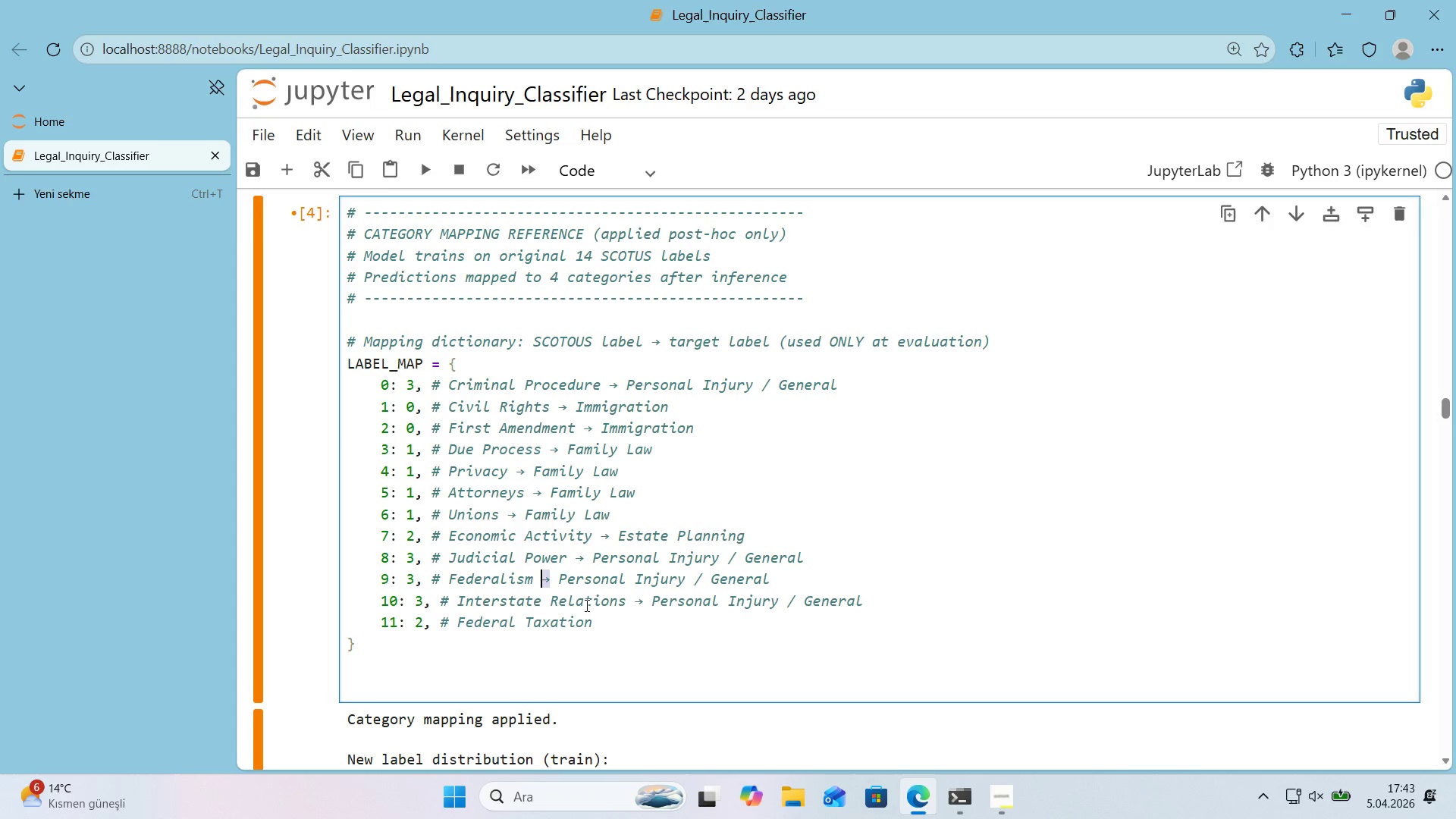 
key(Control+C)
 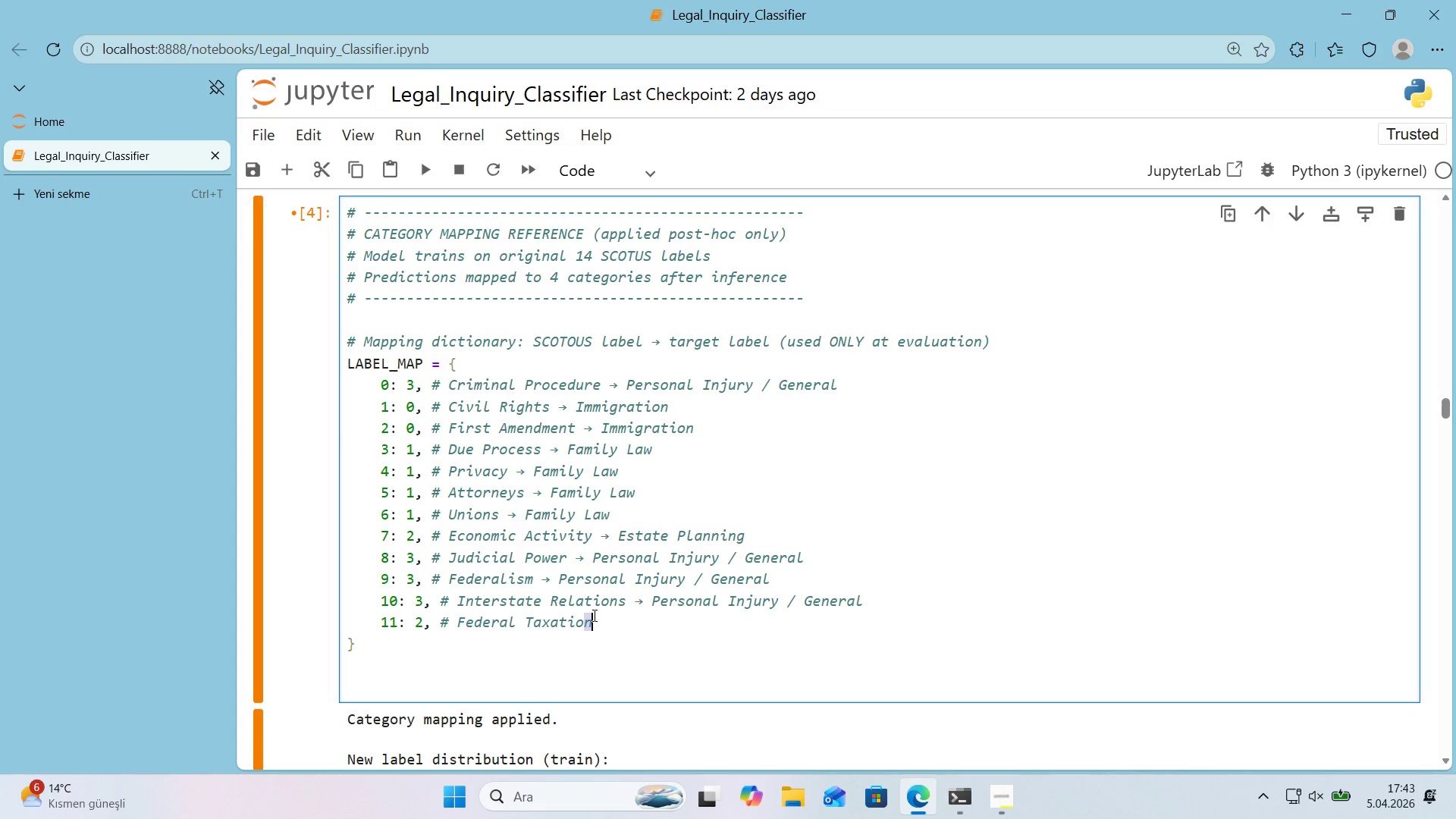 
double_click([595, 616])
 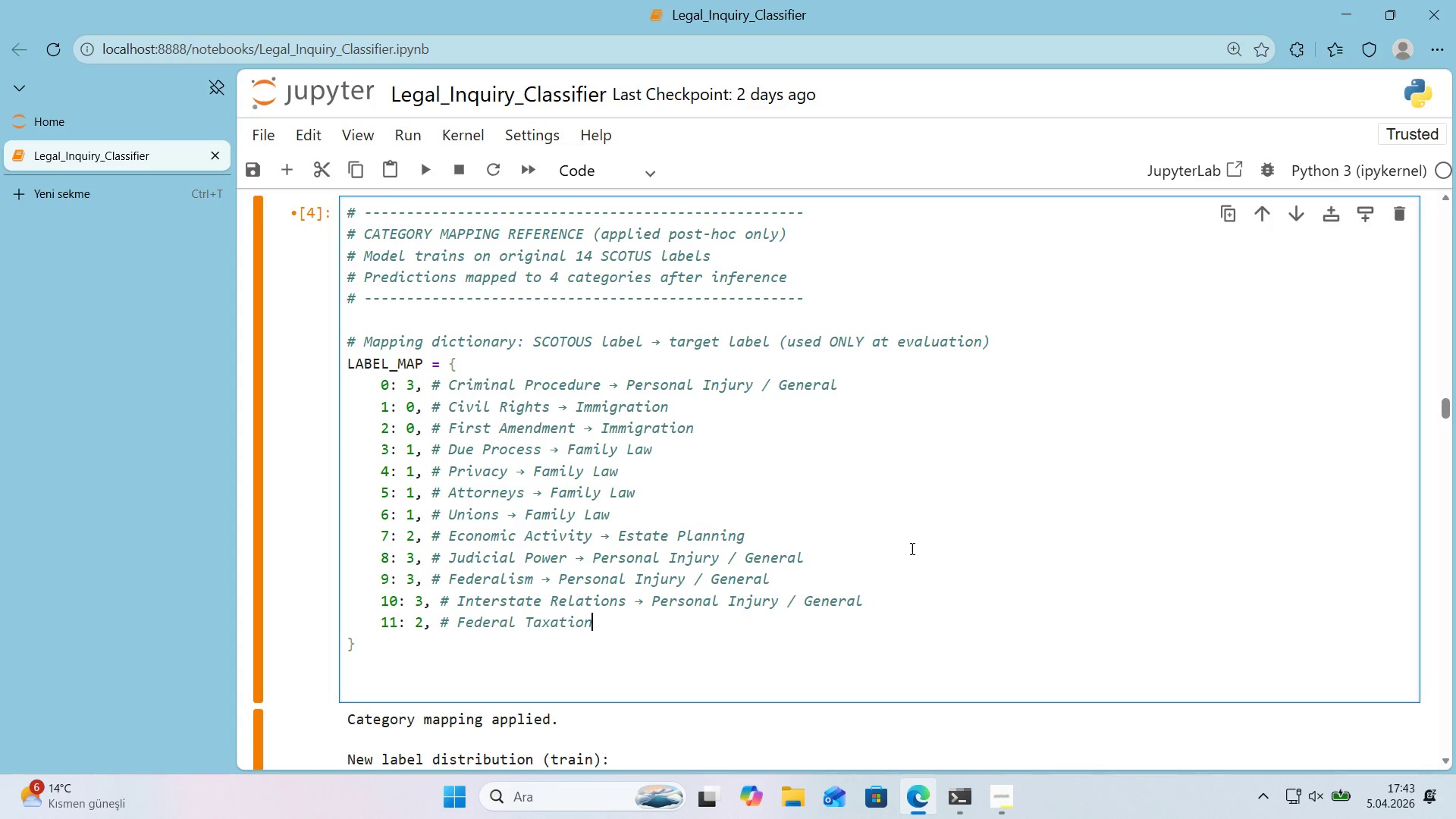 
key(Space)
 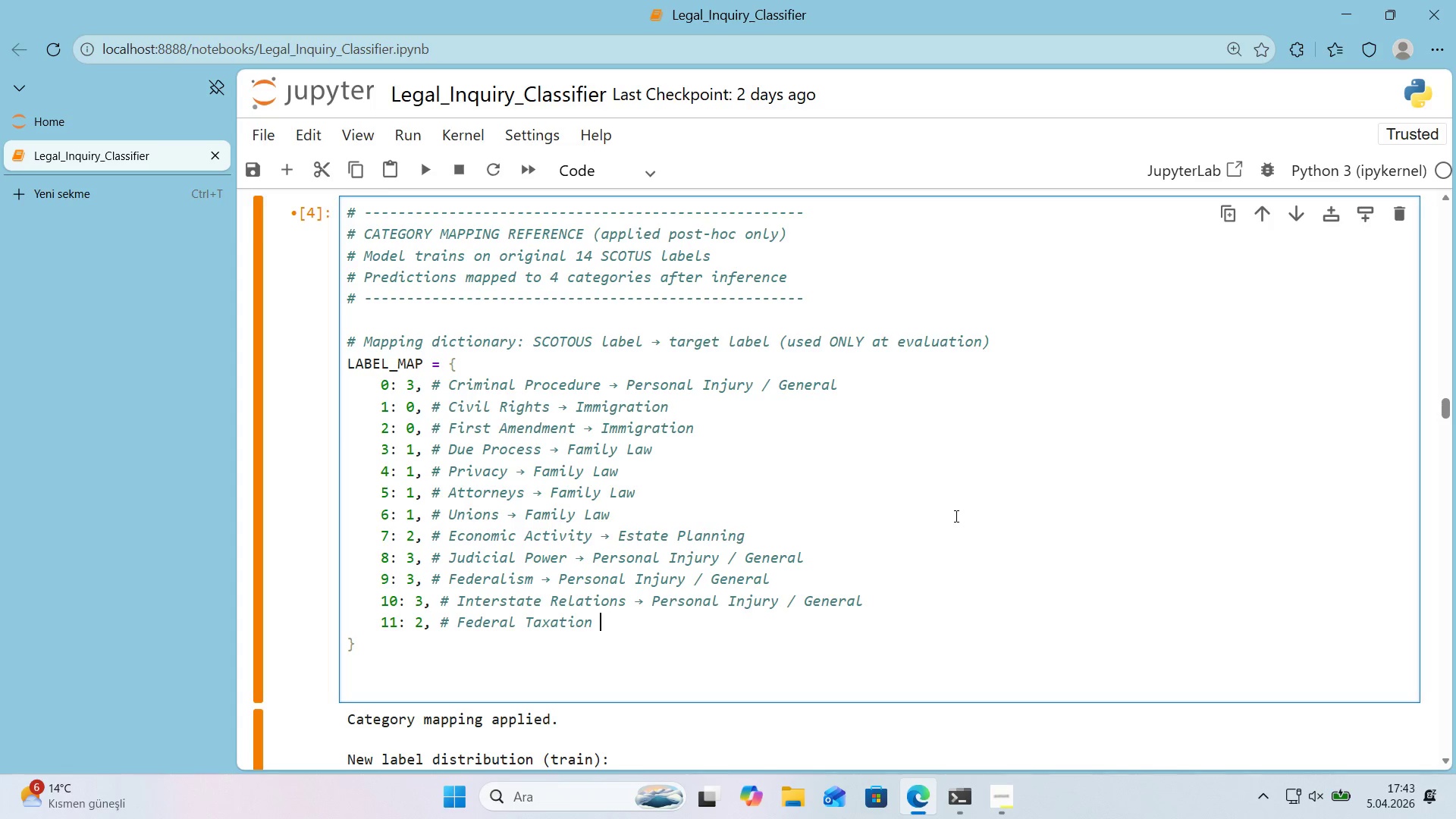 
key(Control+ControlLeft)
 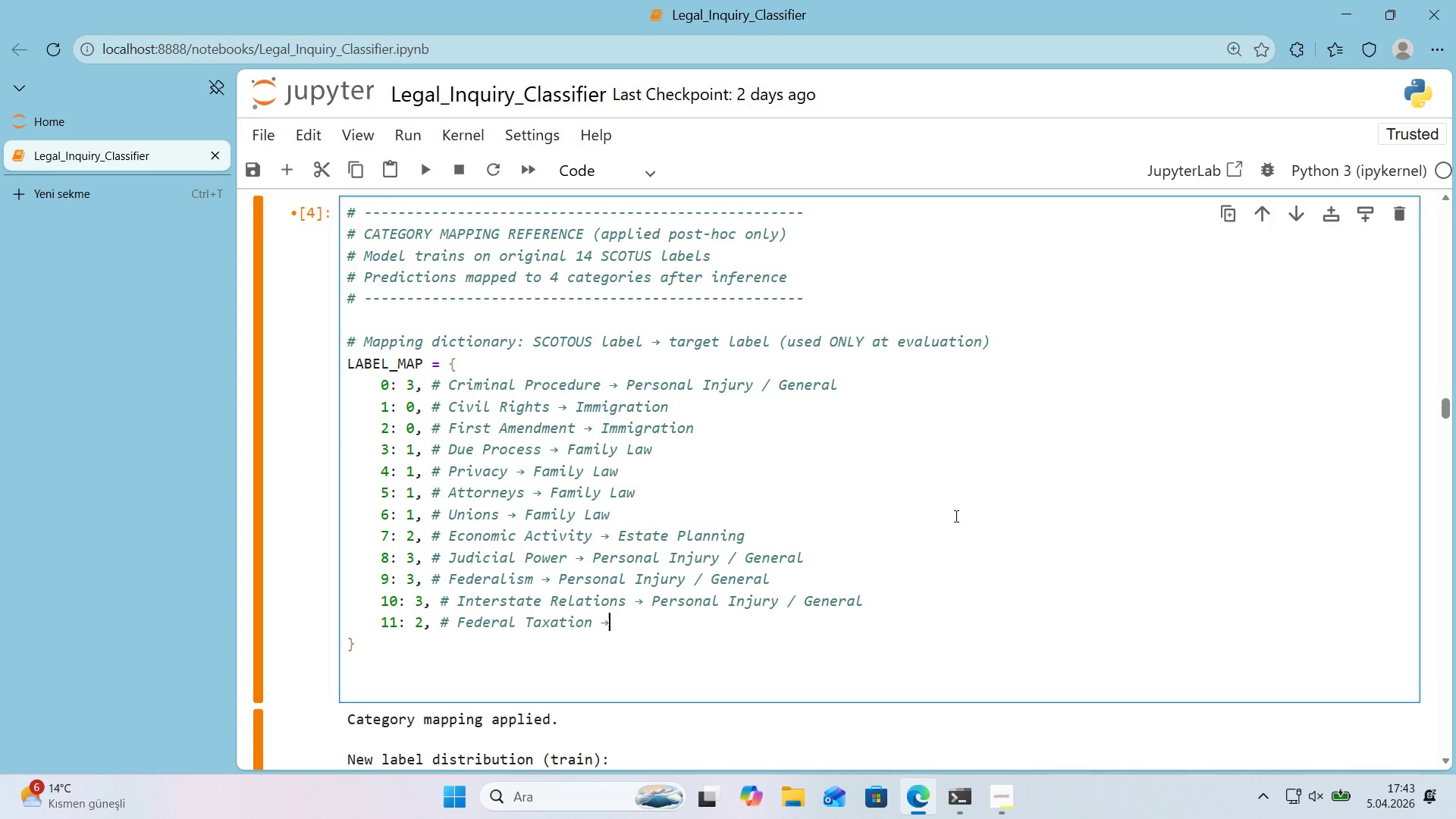 
key(Control+V)
 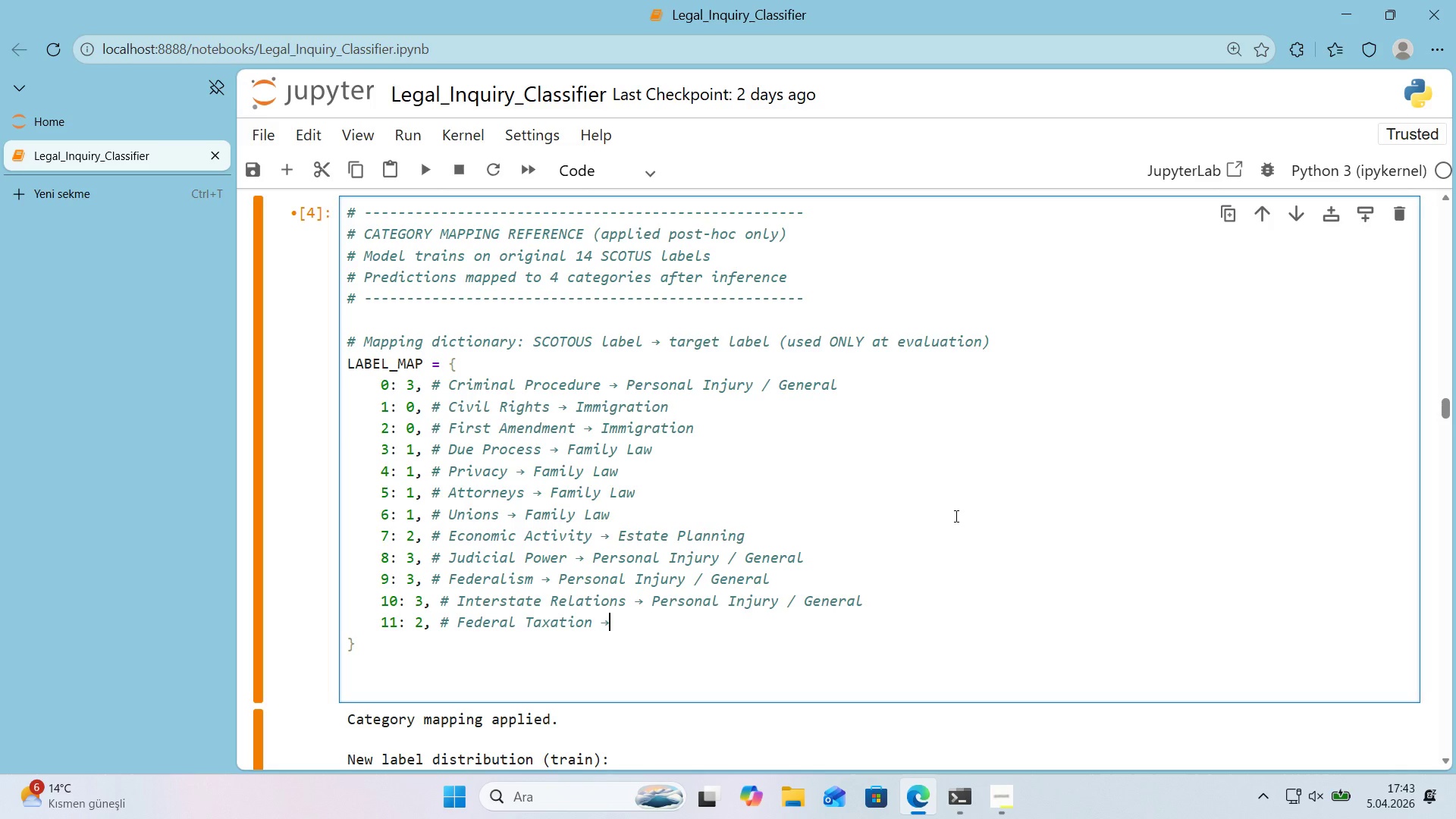 
type( Estate Plann'nng)
 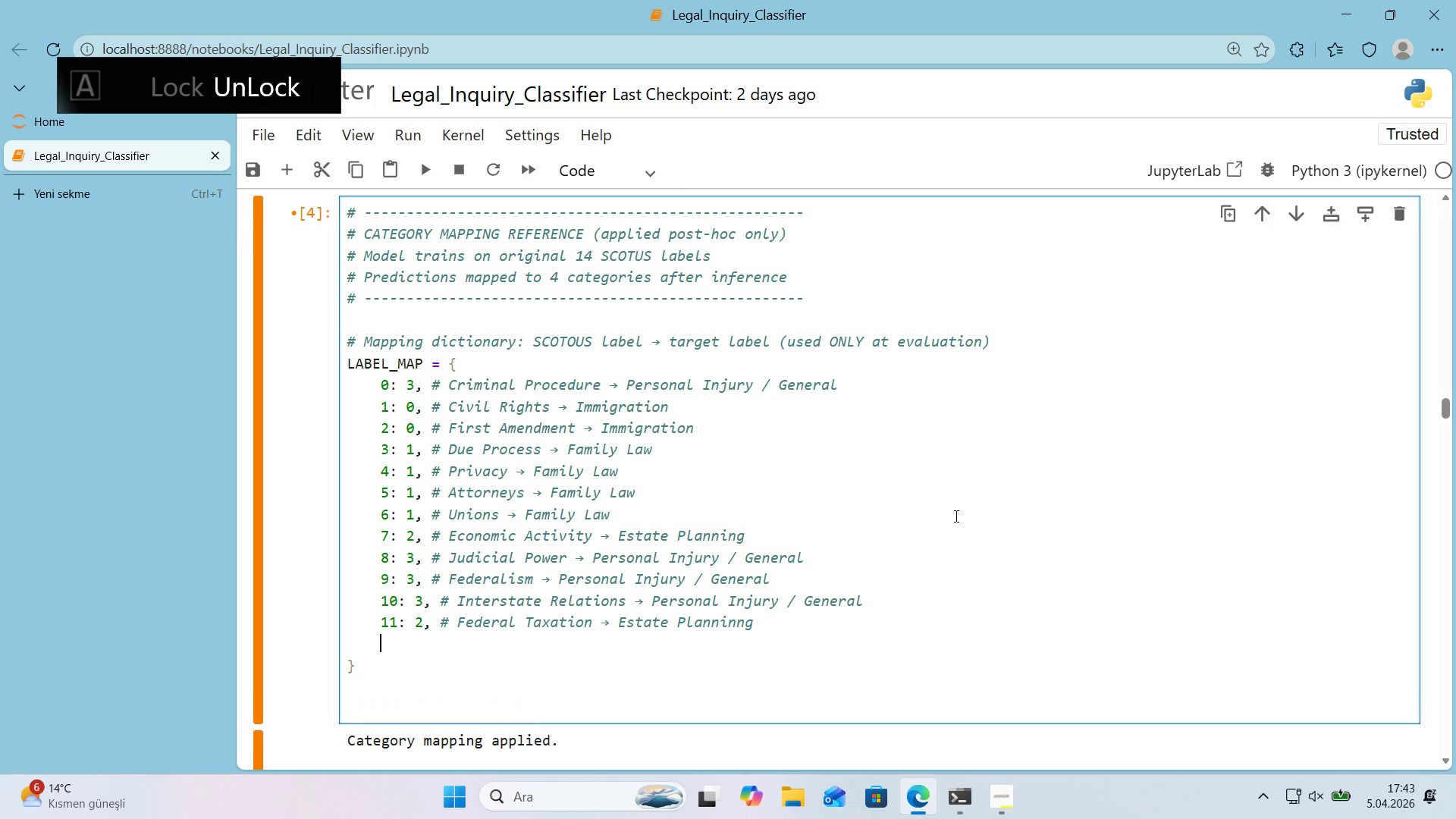 
key(Enter)
 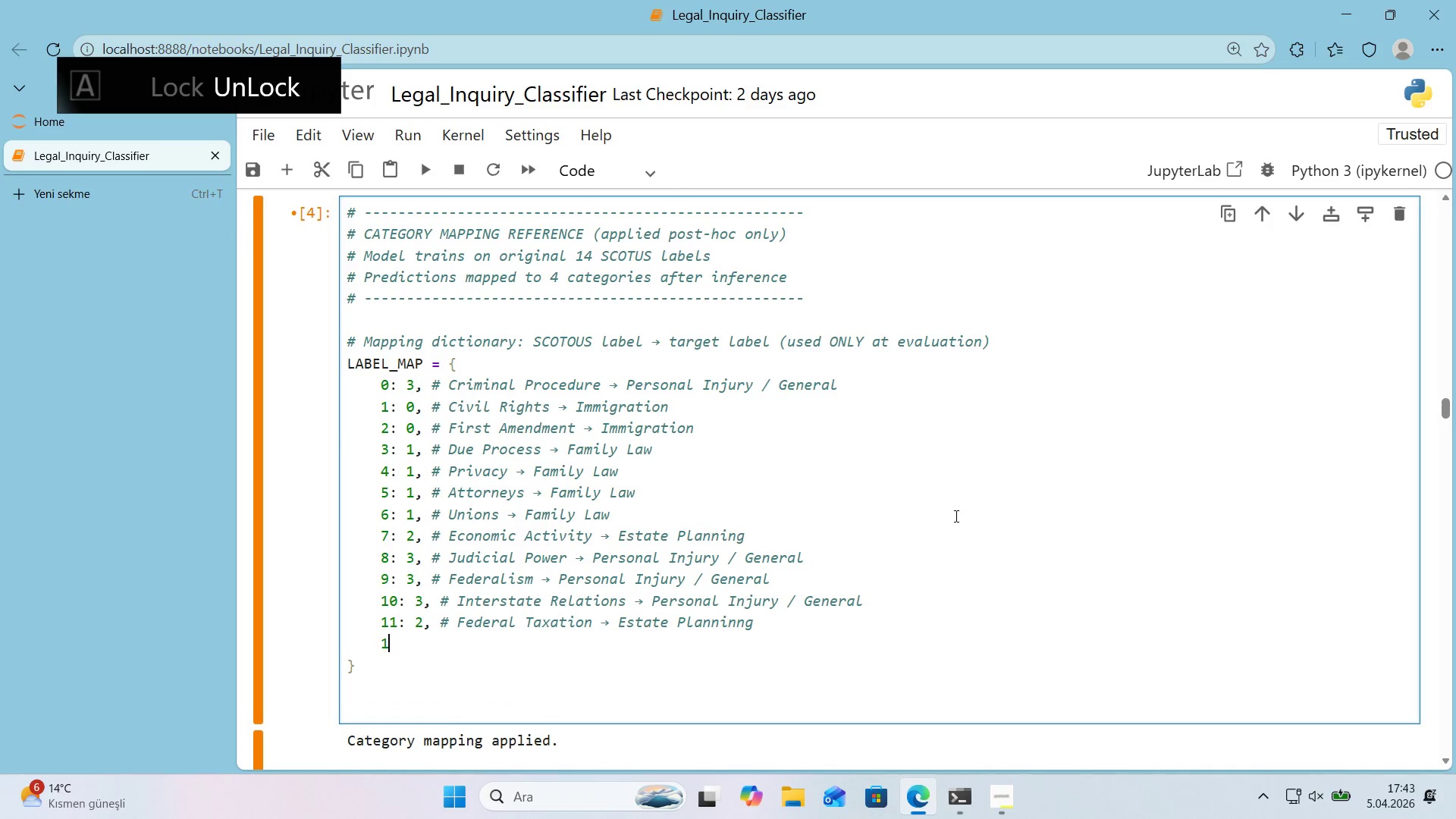 
type(12> 3, )
 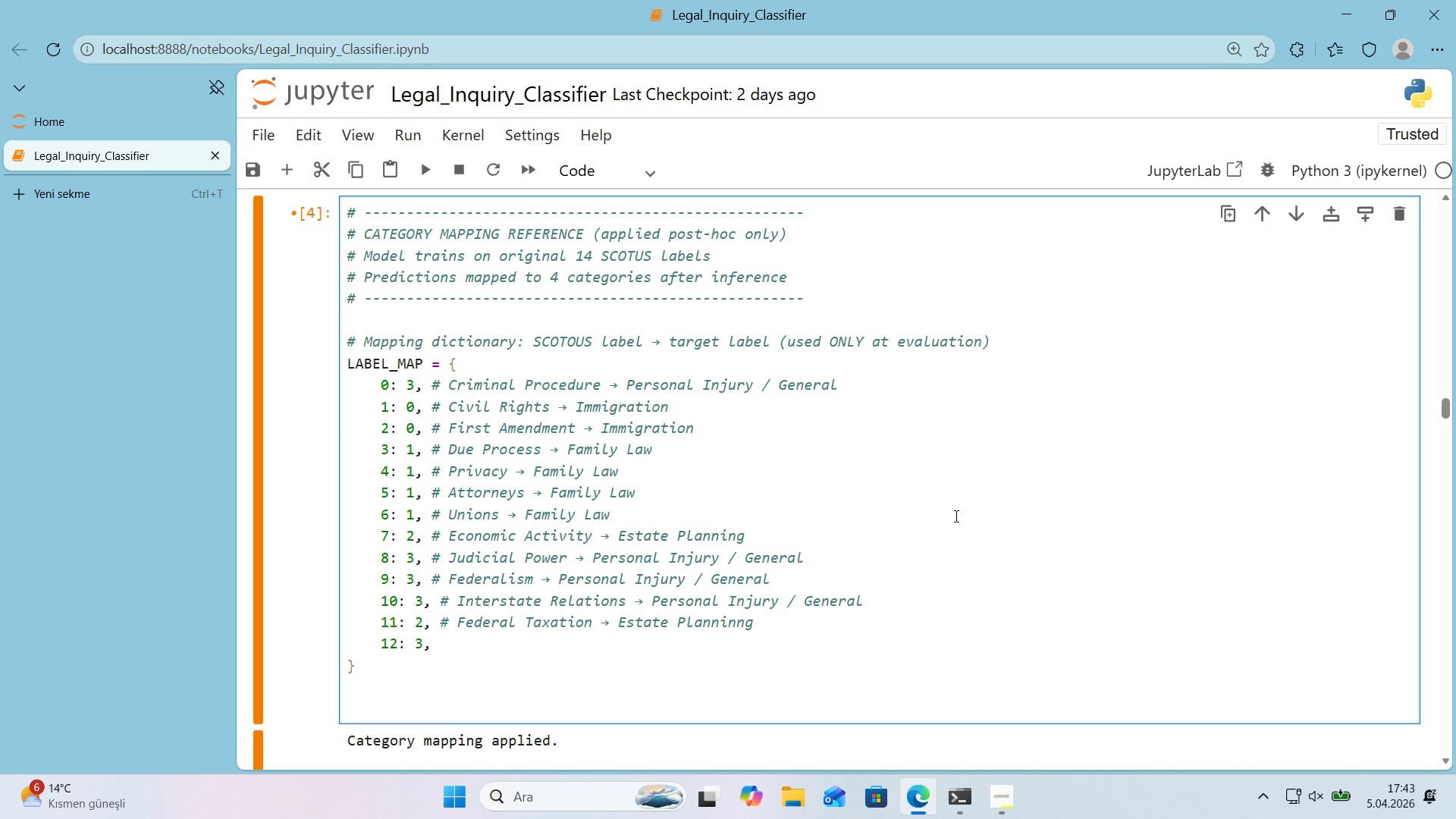 
key(Alt+Control+3)
 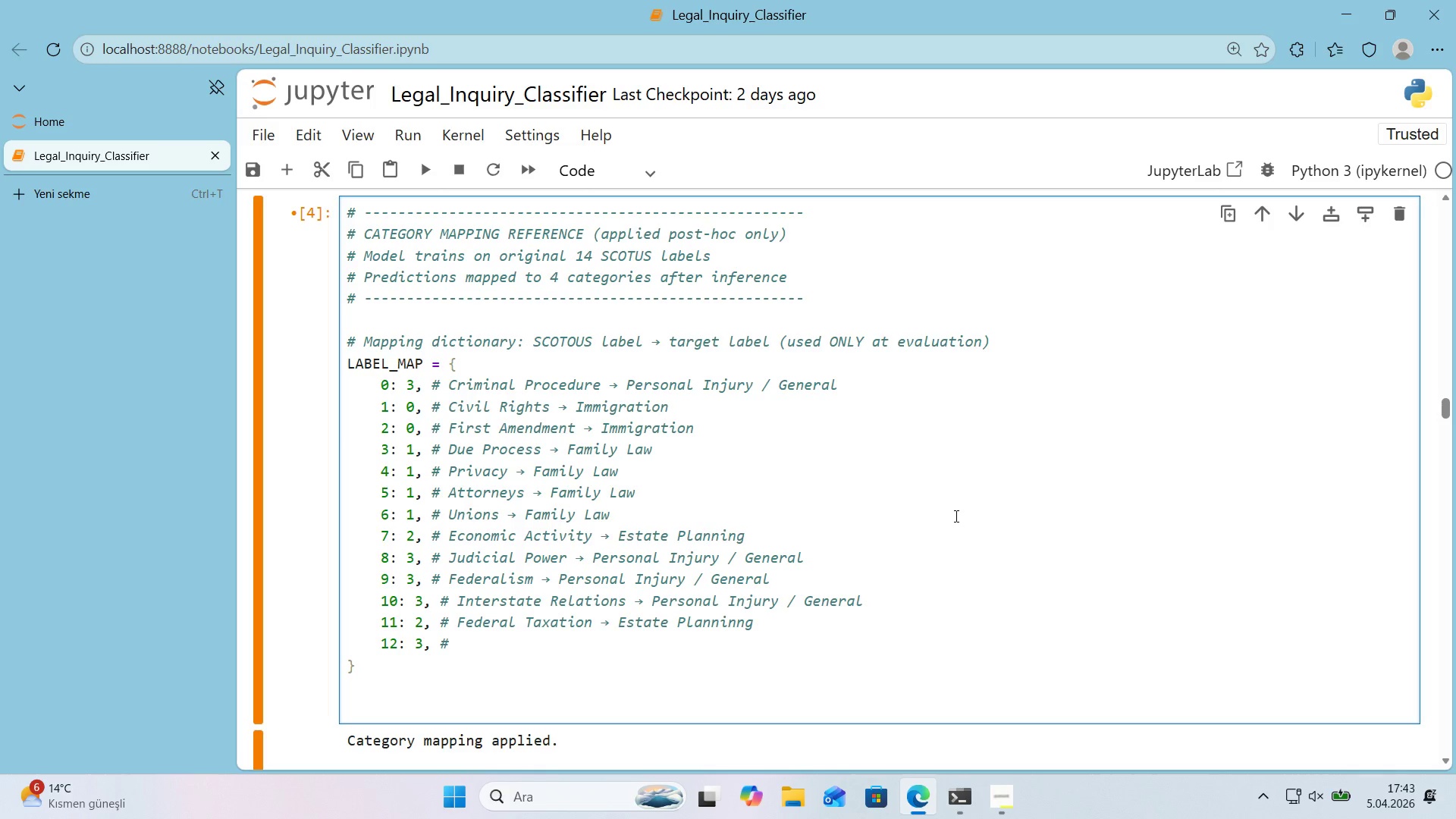 
type( M'scellaneous )
 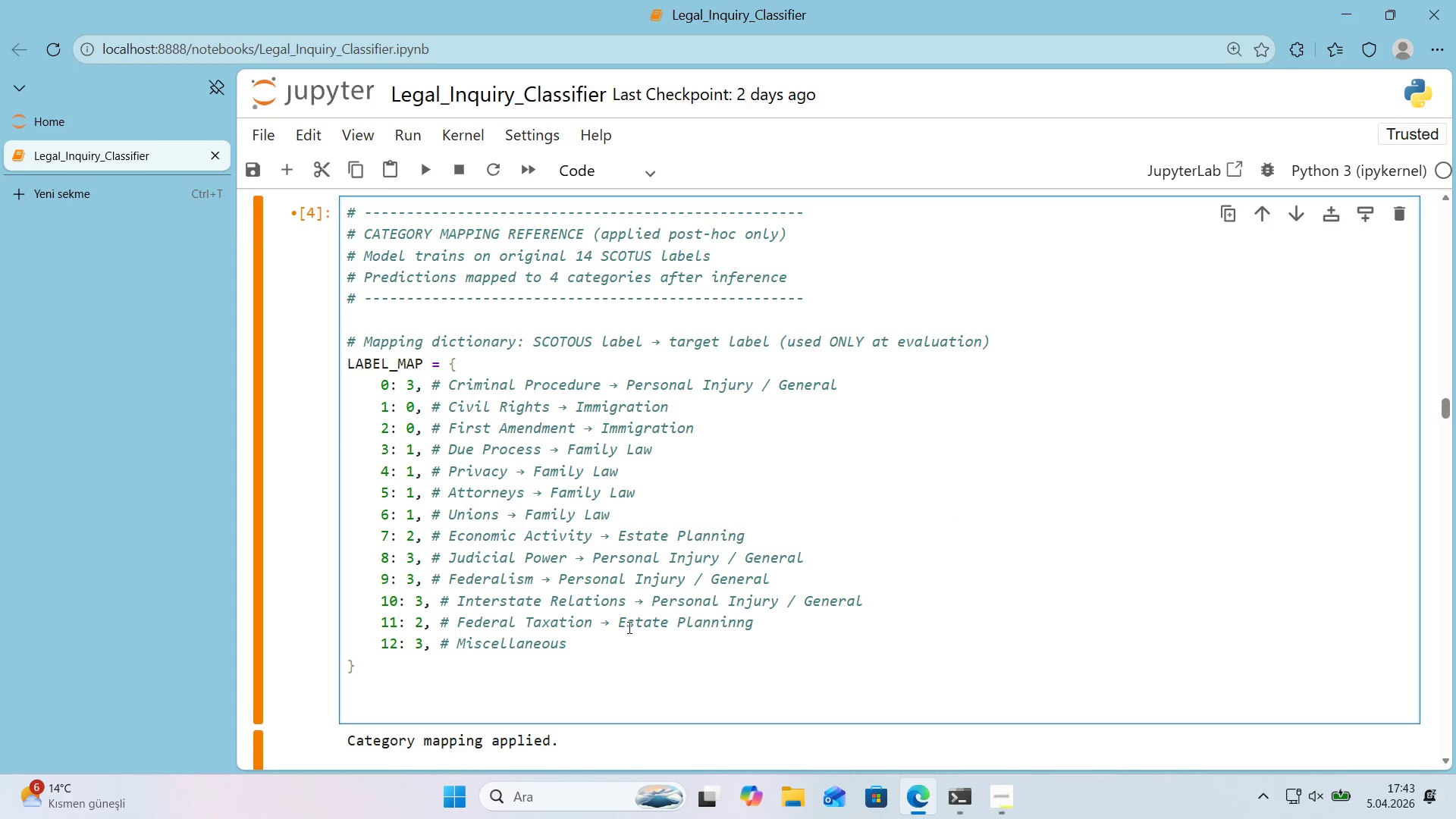 
left_click_drag(start_coordinate=[613, 623], to_coordinate=[603, 623])
 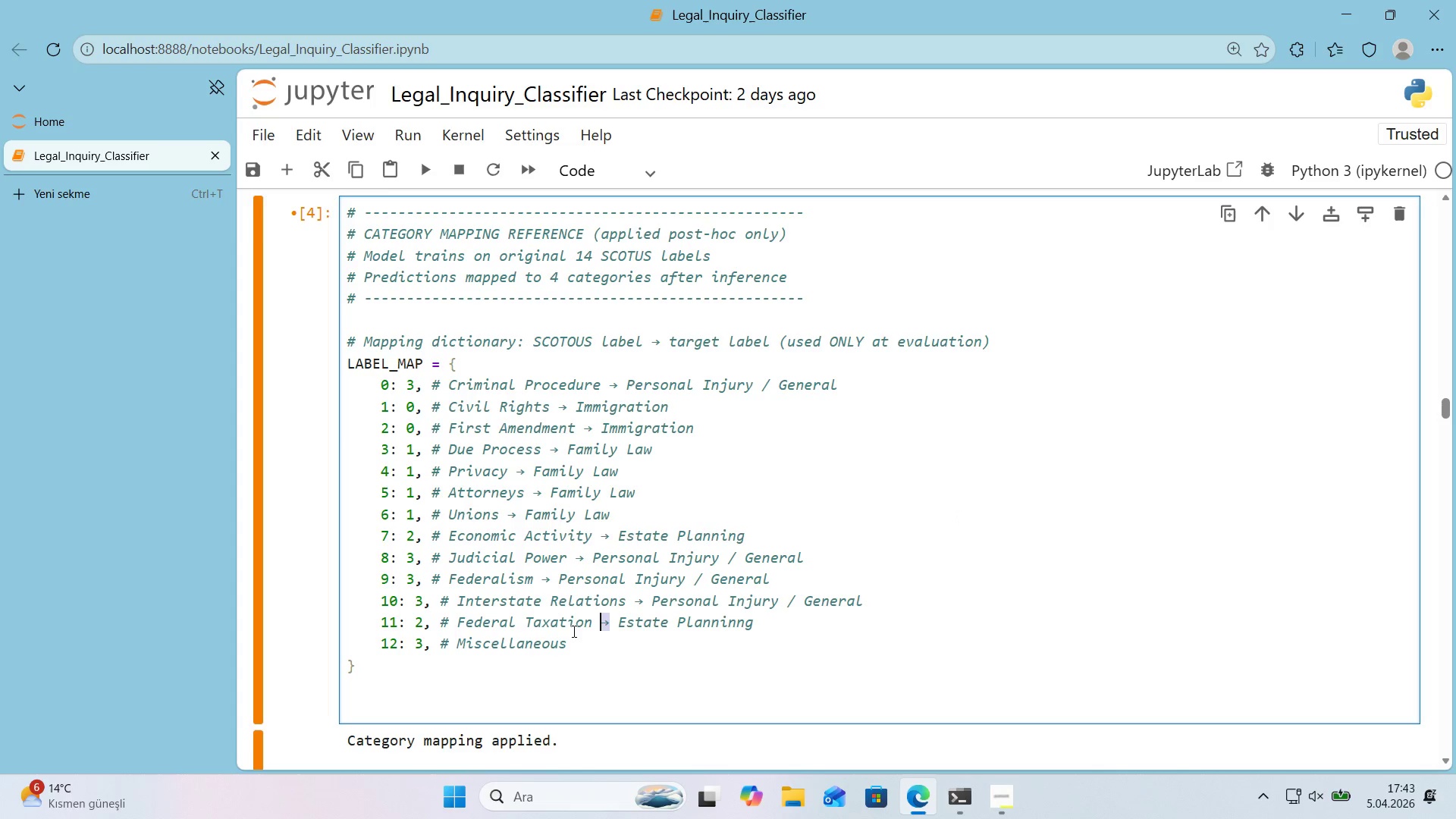 
key(Control+ControlLeft)
 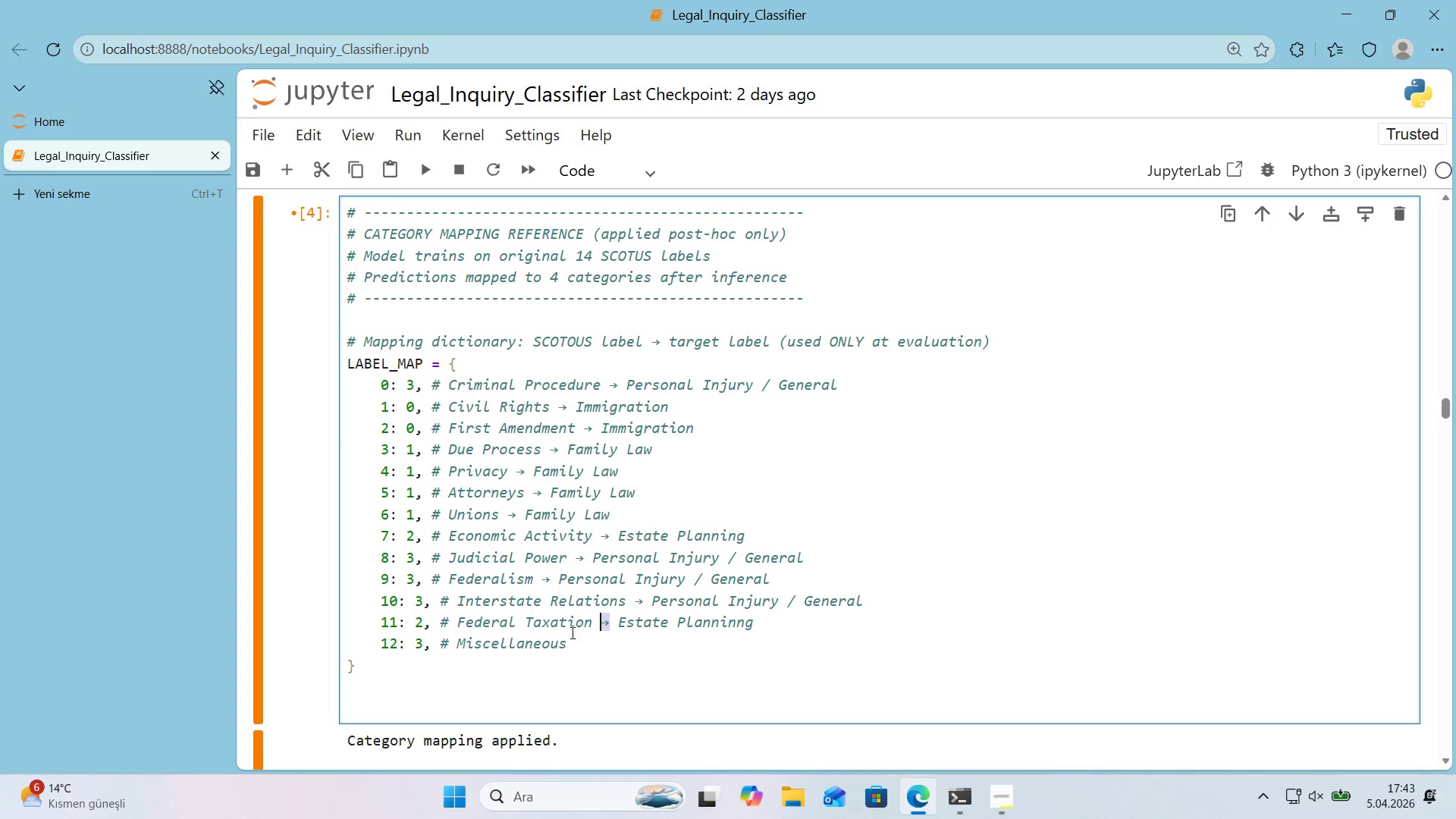 
key(Control+C)
 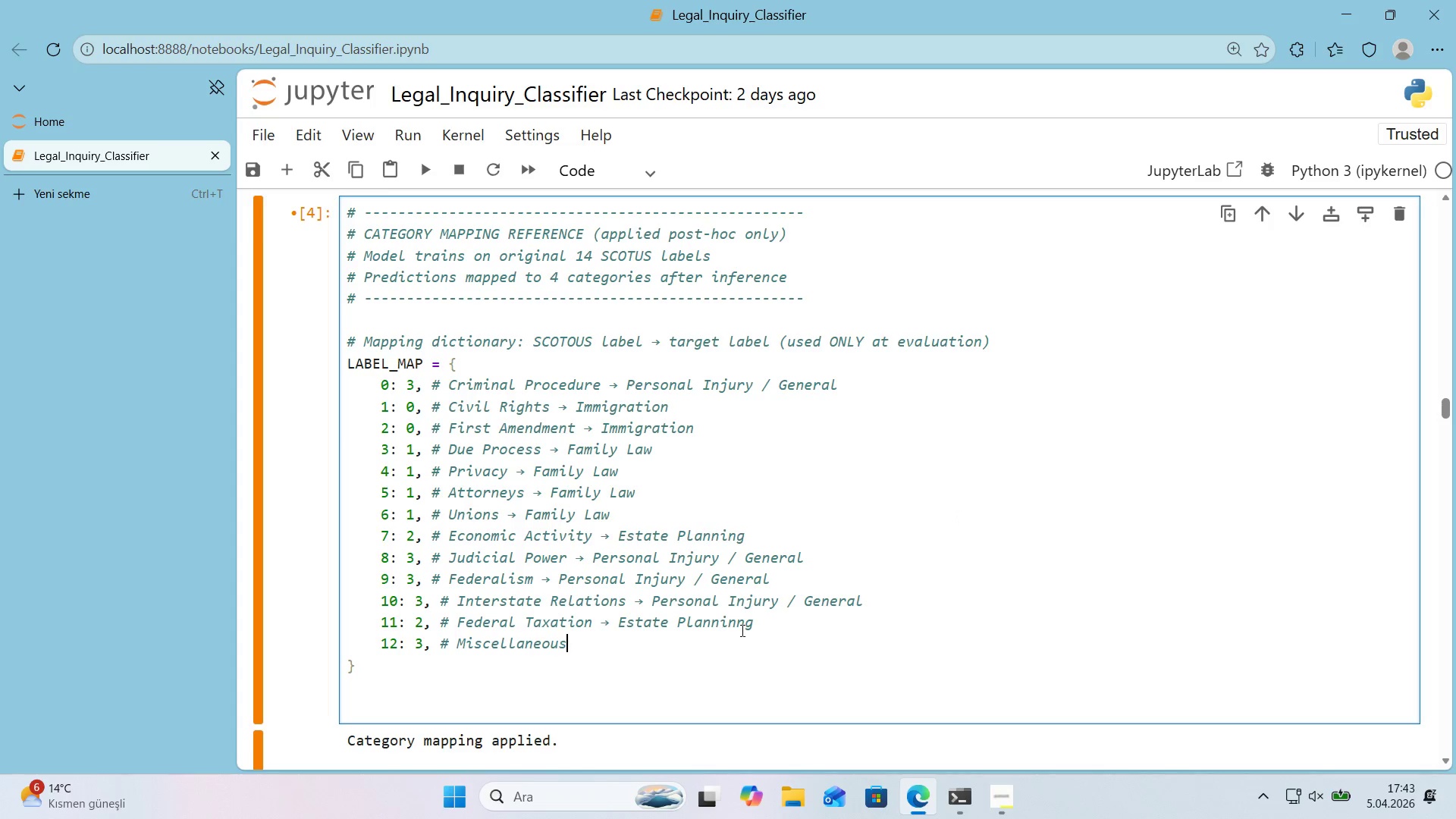 
key(Space)
 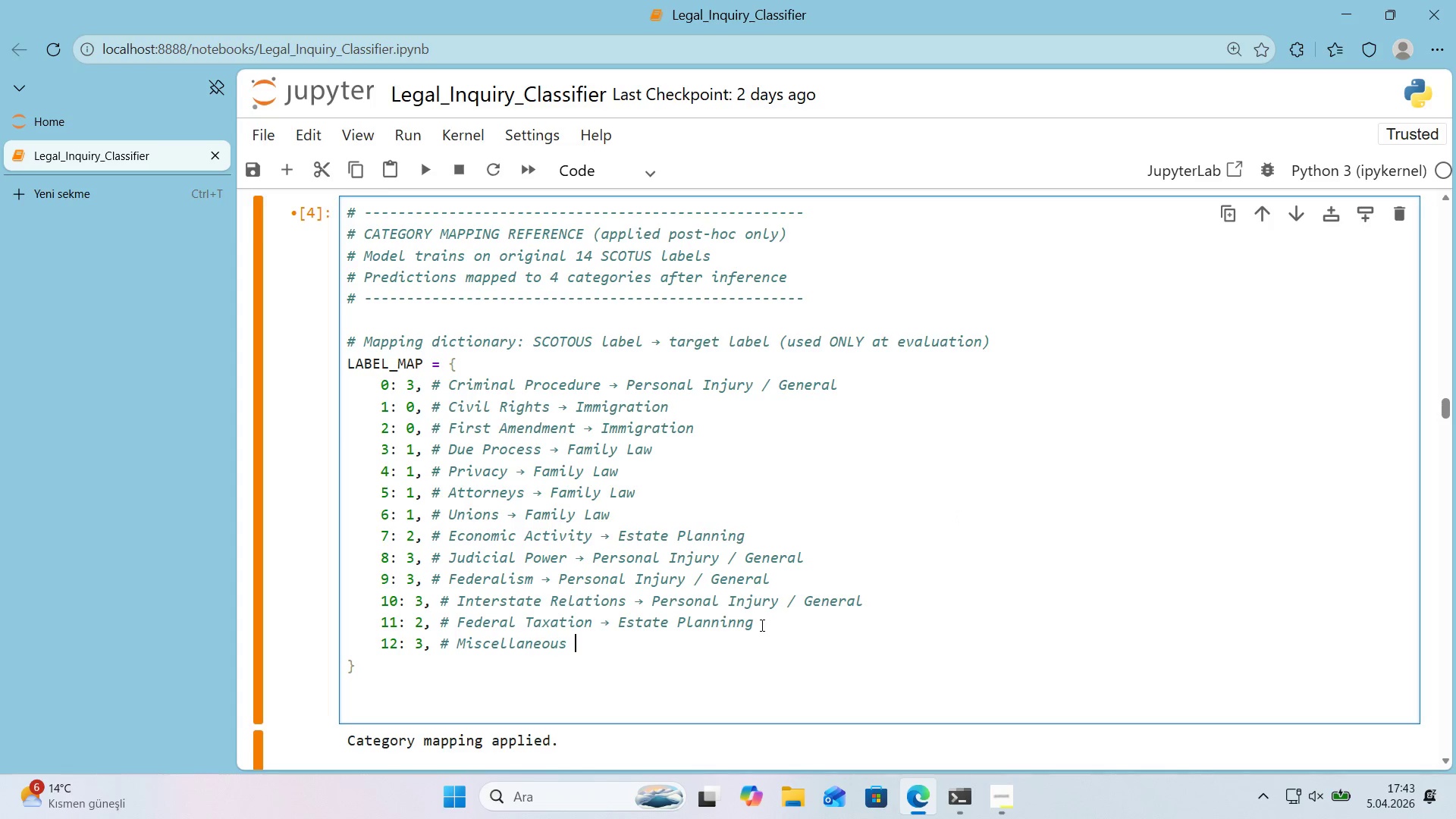 
key(Control+V)
 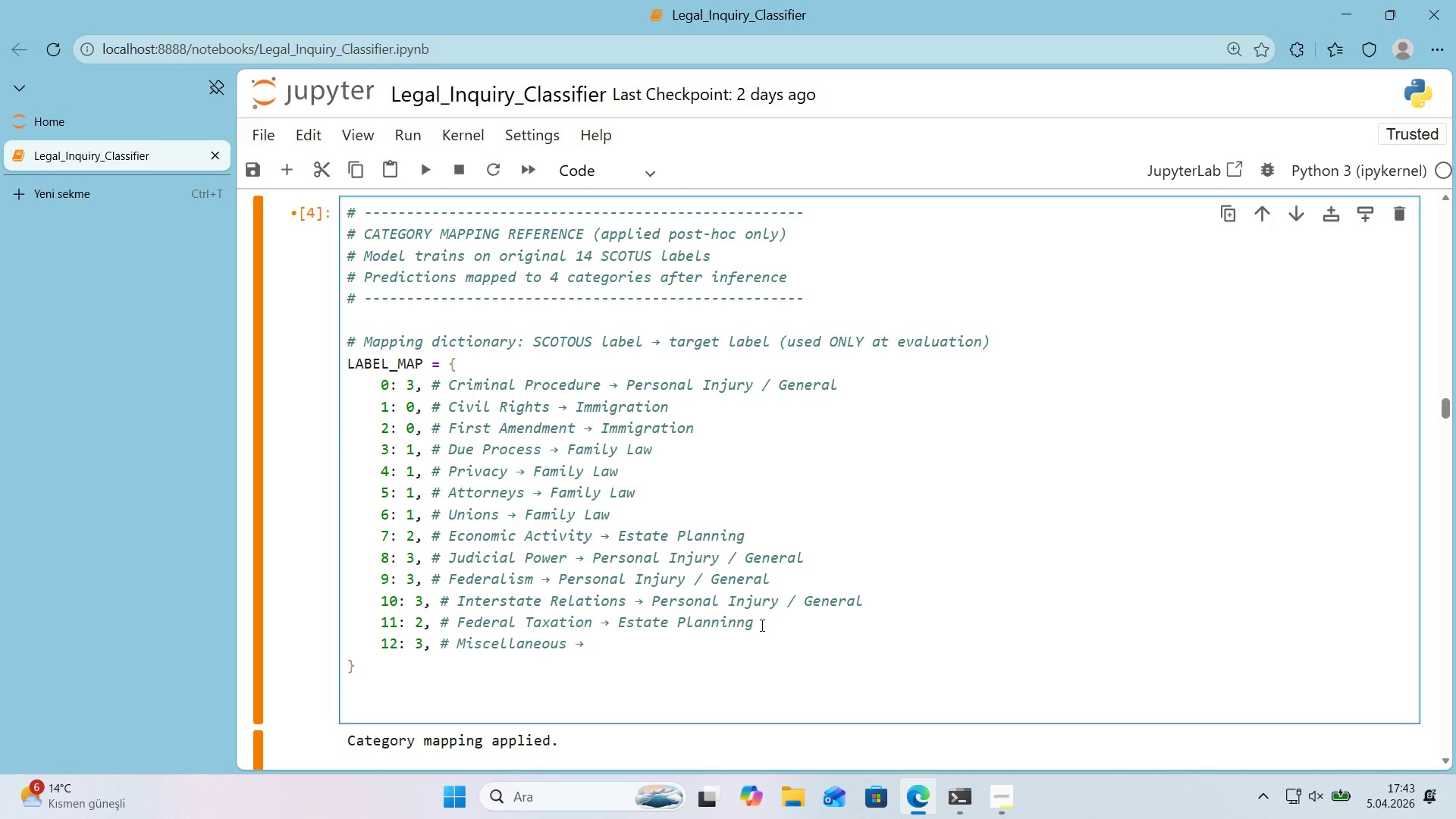 
wait(8.34)
 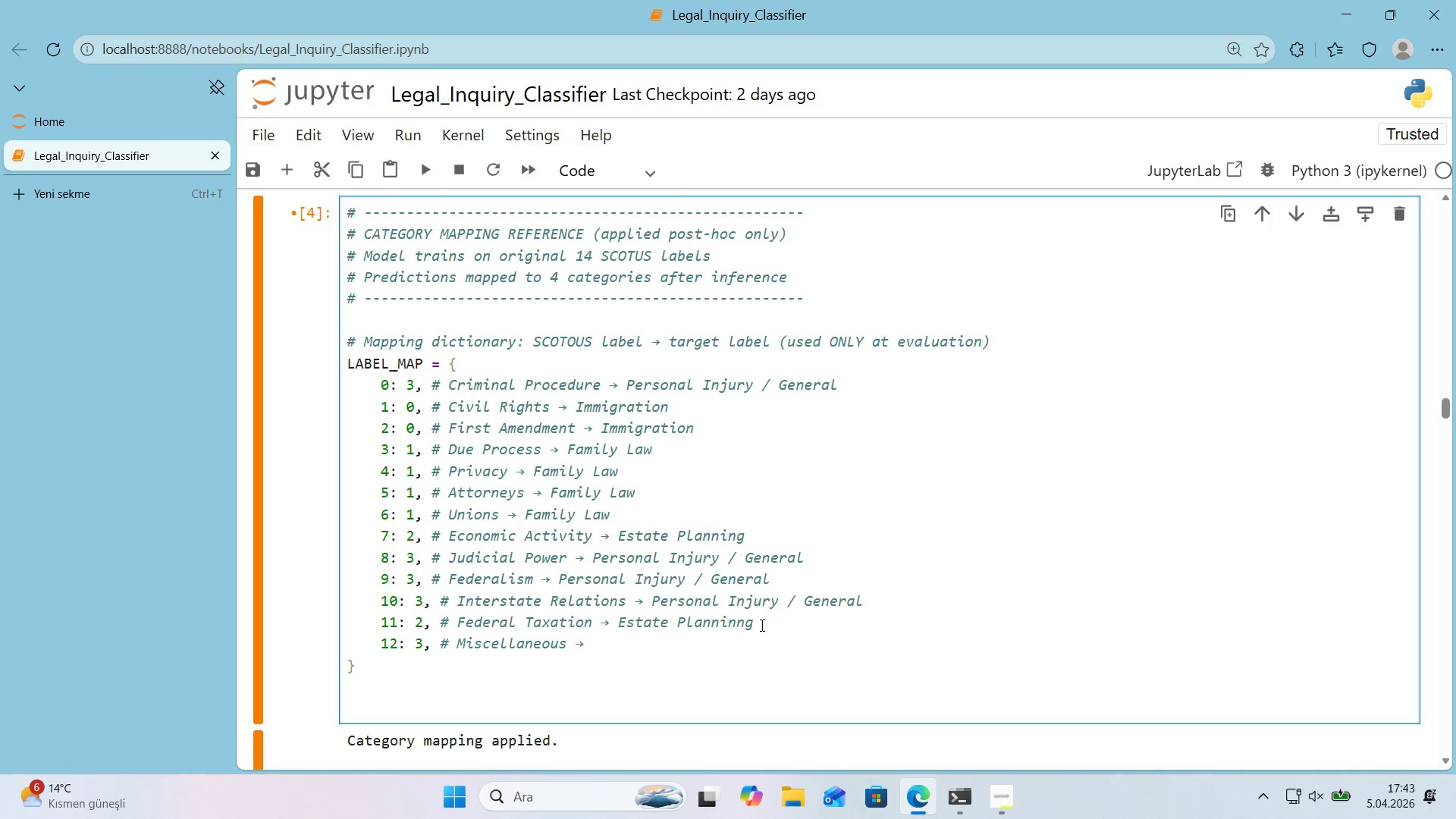 
type( Personal Injury & Gn[NumLock][NumLock]en)
key(Backspace)
key(Backspace)
key(Backspace)
type(eneral)
 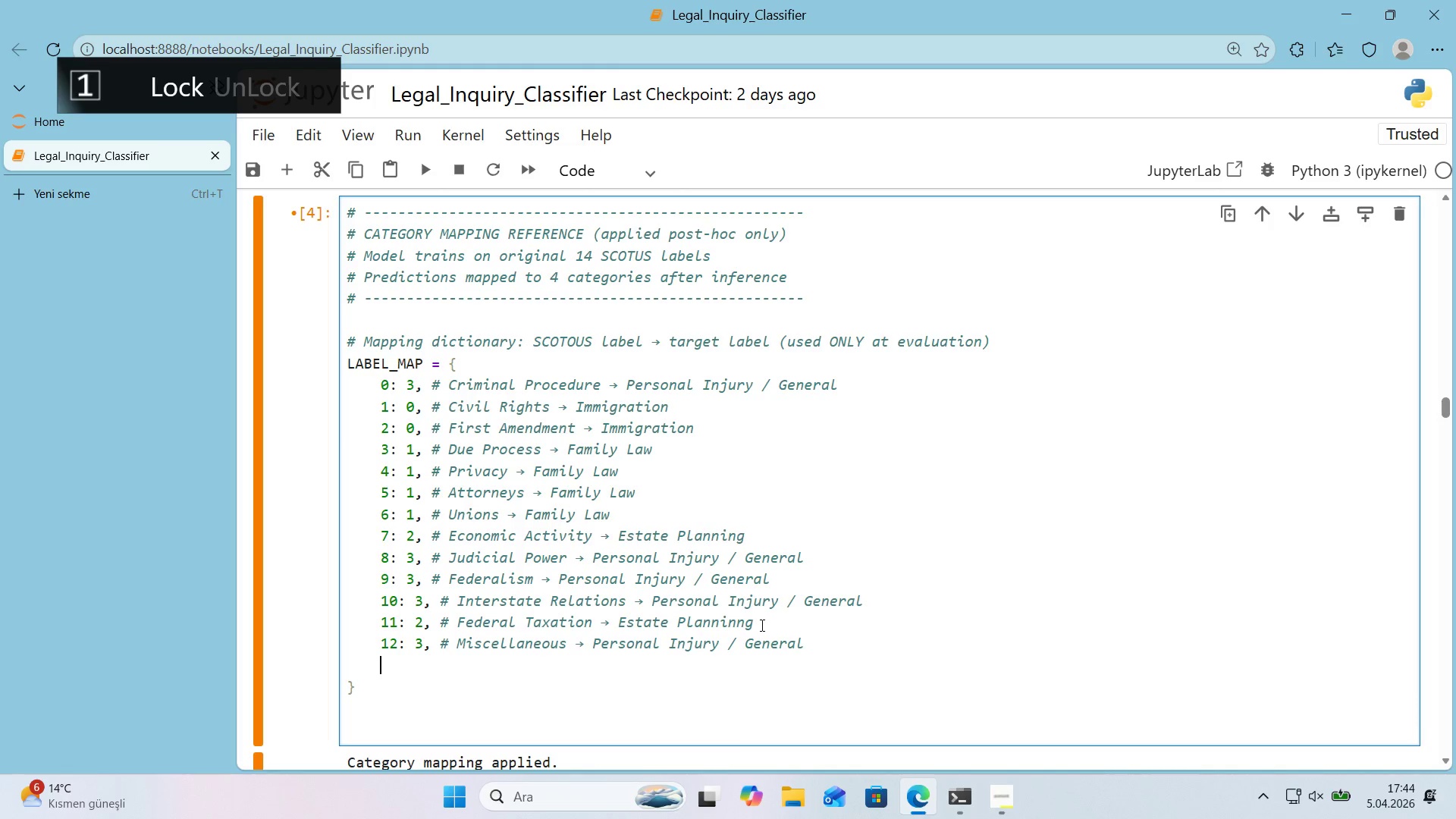 
 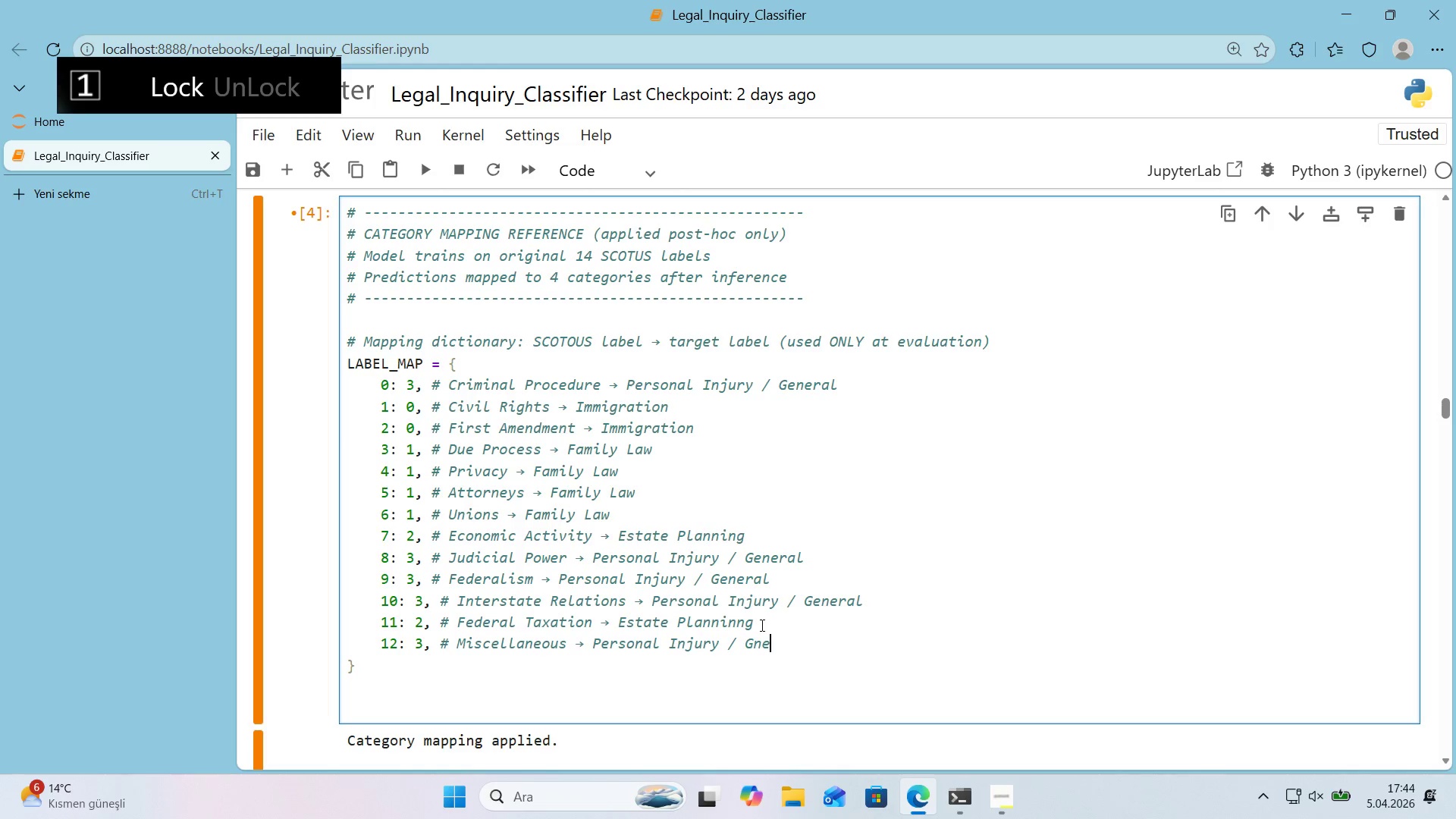 
key(Enter)
 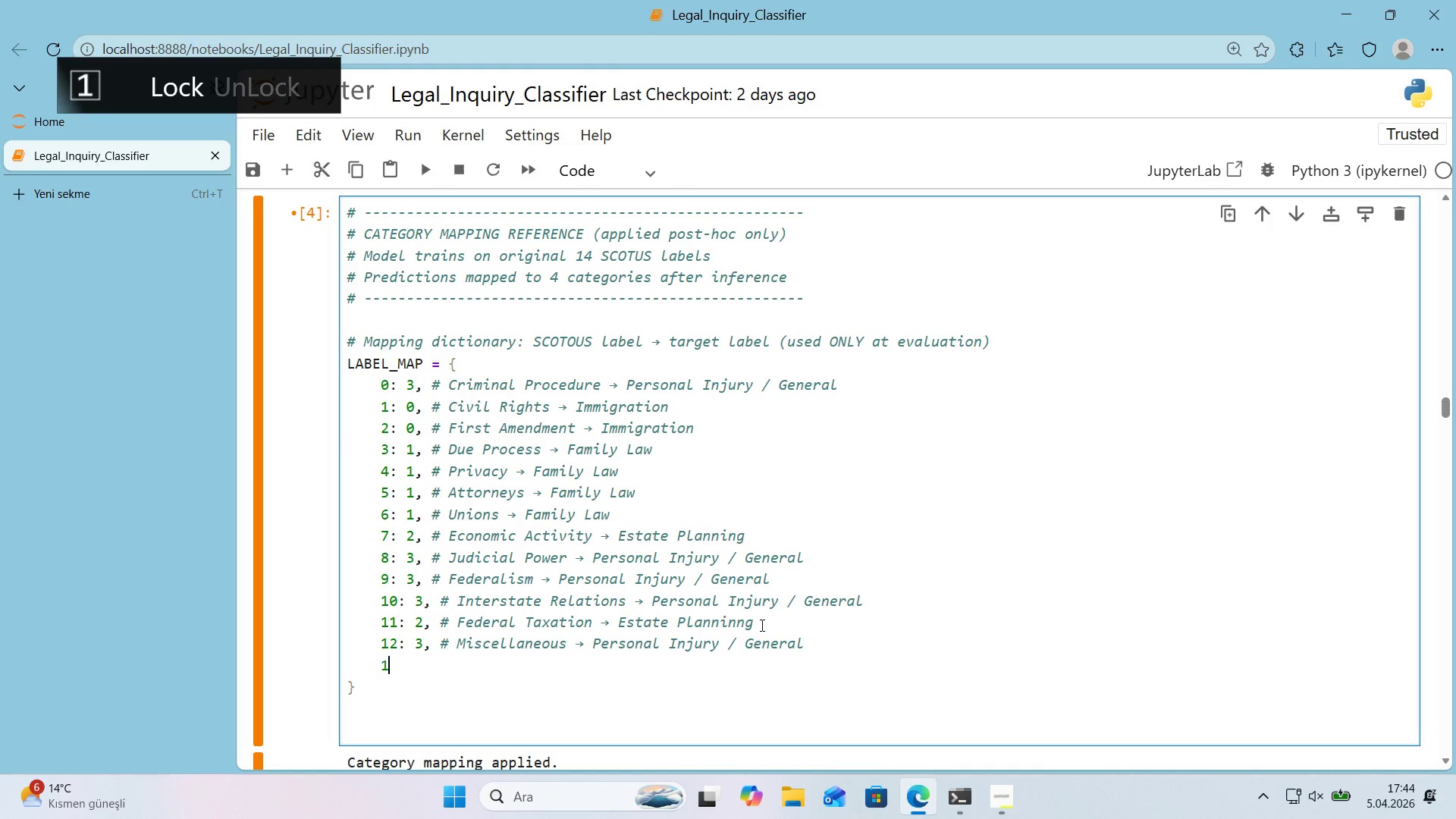 
type(13> 2, )
 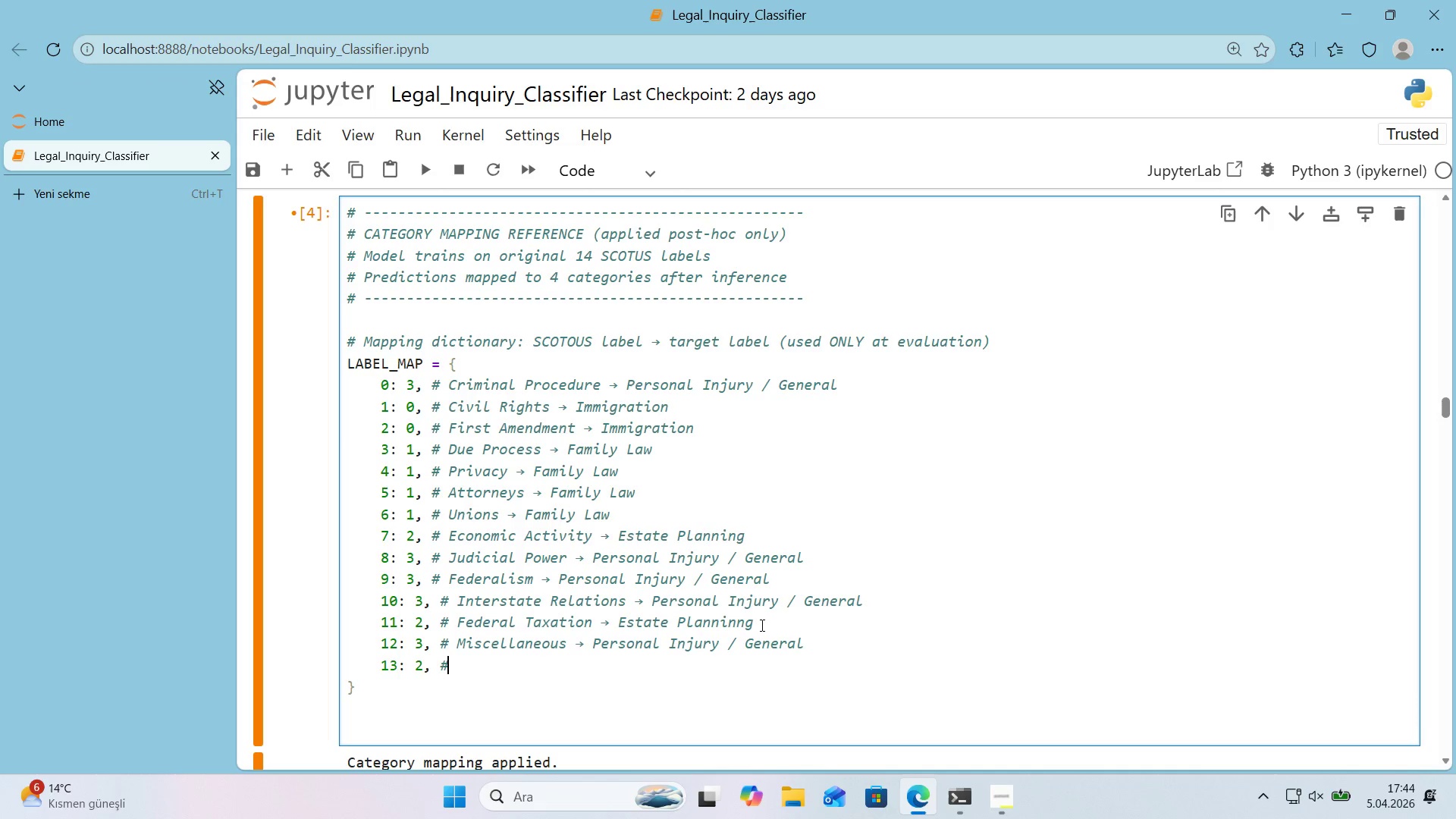 
key(Alt+Control+3)
 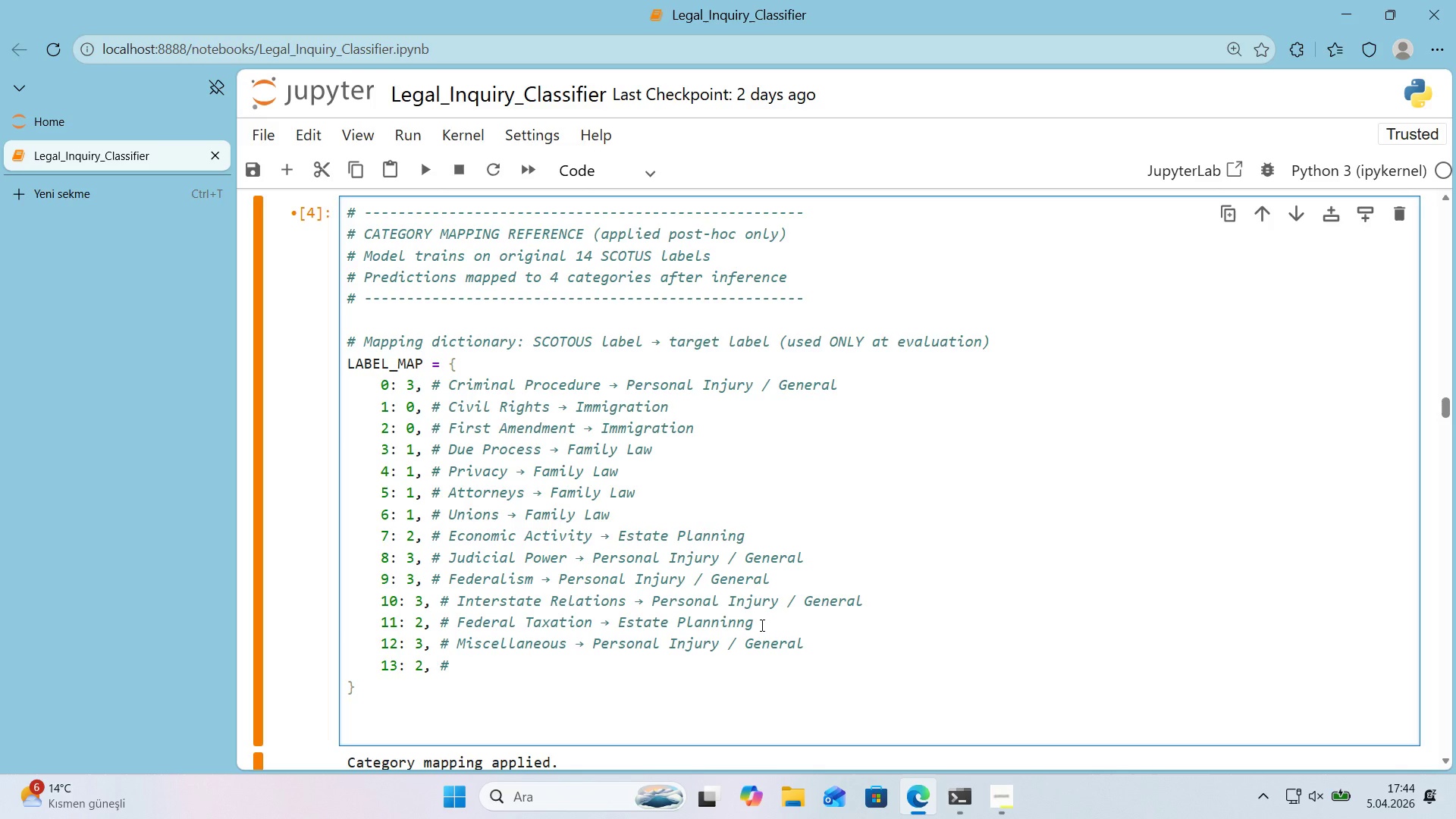 
type( Pr'vate Act'on )
 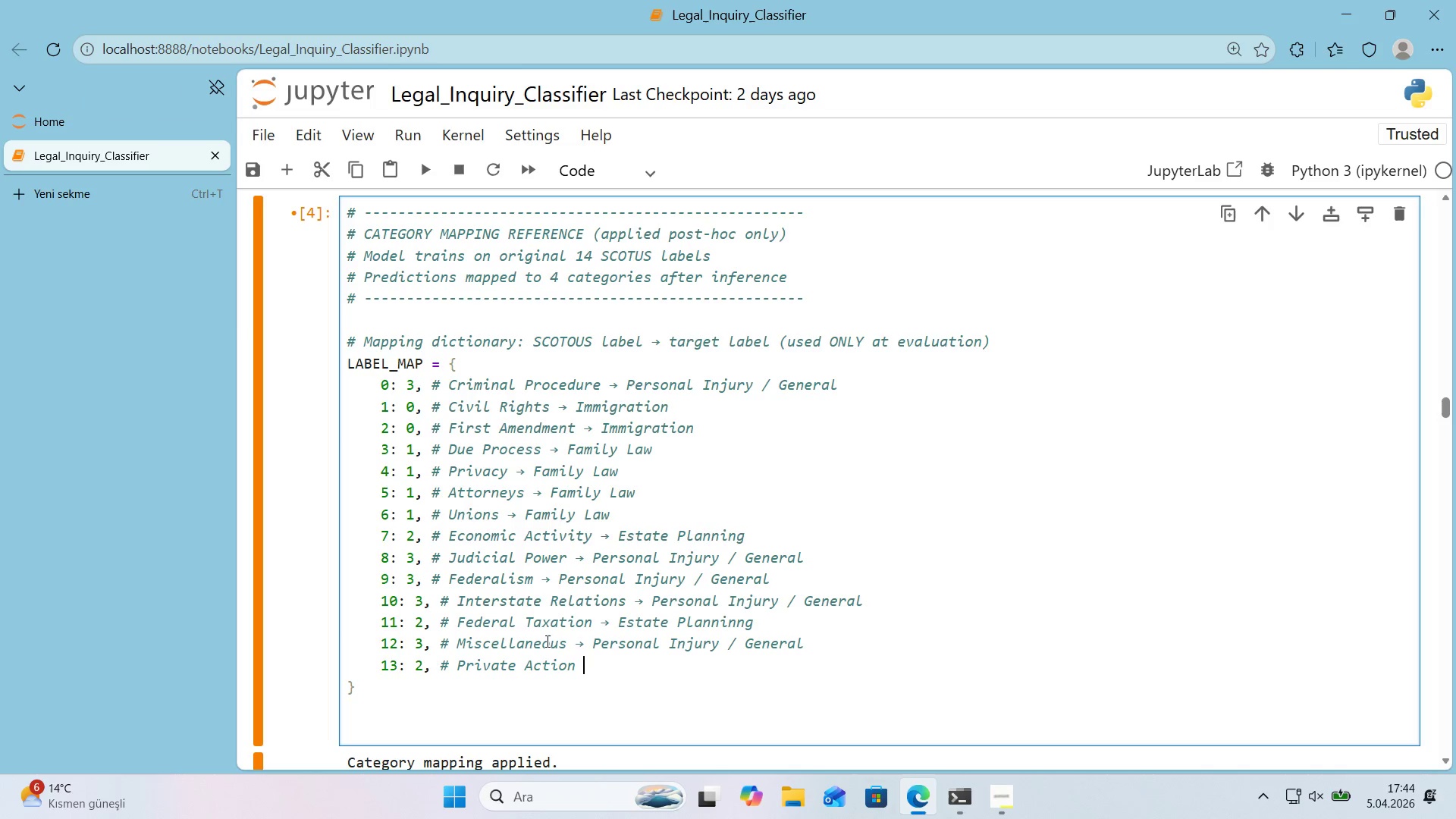 
left_click_drag(start_coordinate=[575, 648], to_coordinate=[583, 647])
 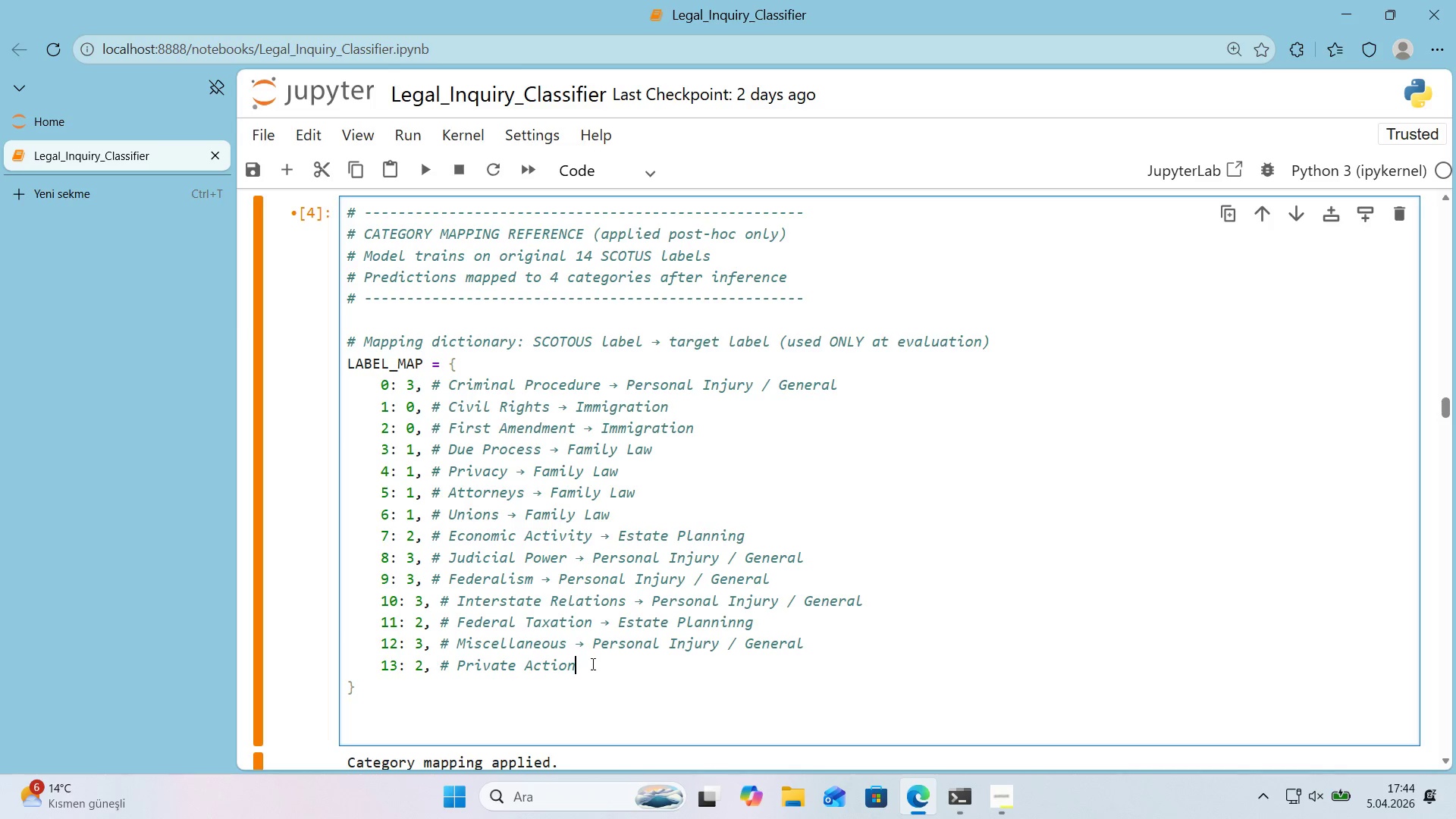 
key(Control+ControlLeft)
 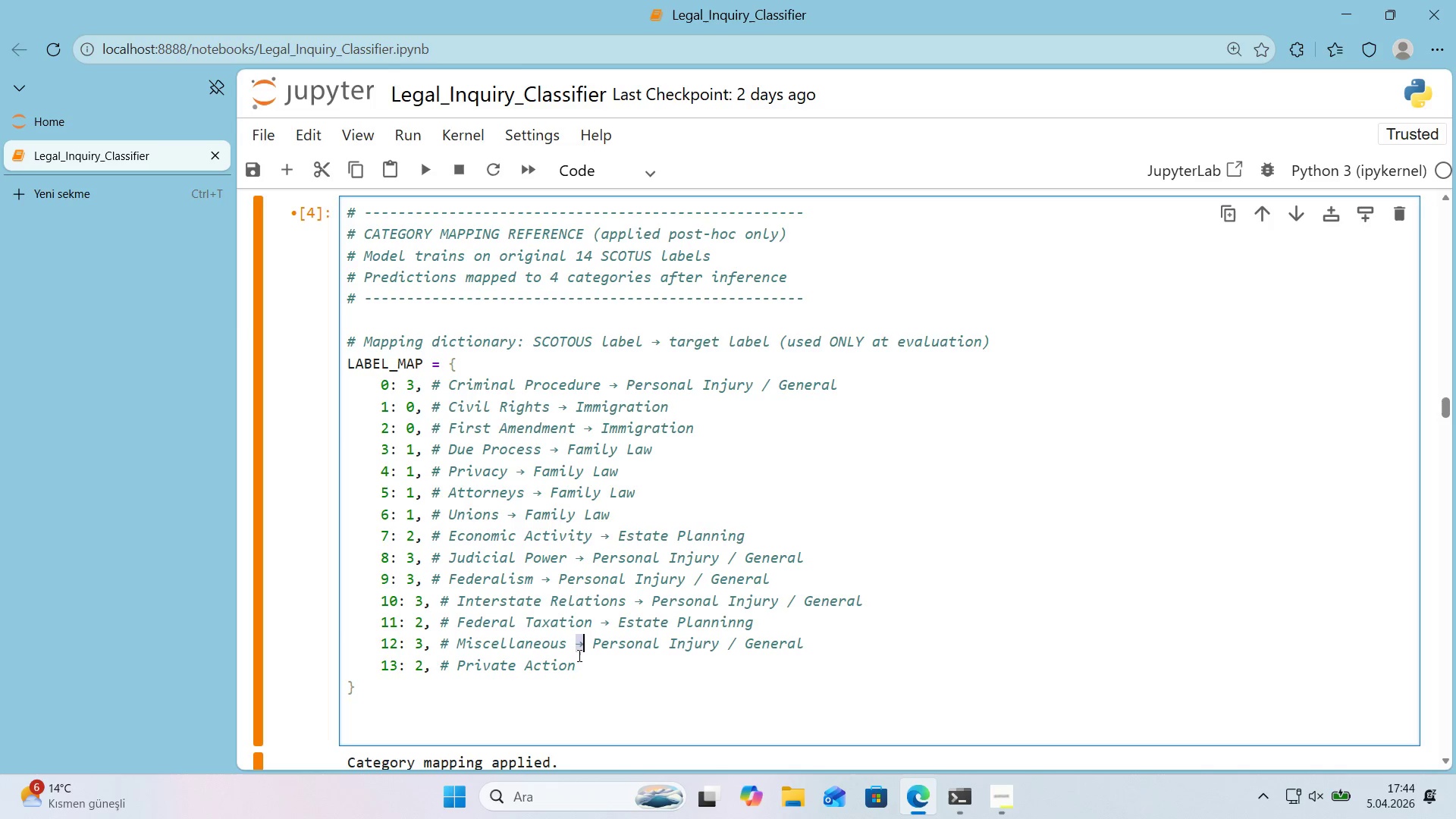 
key(Control+C)
 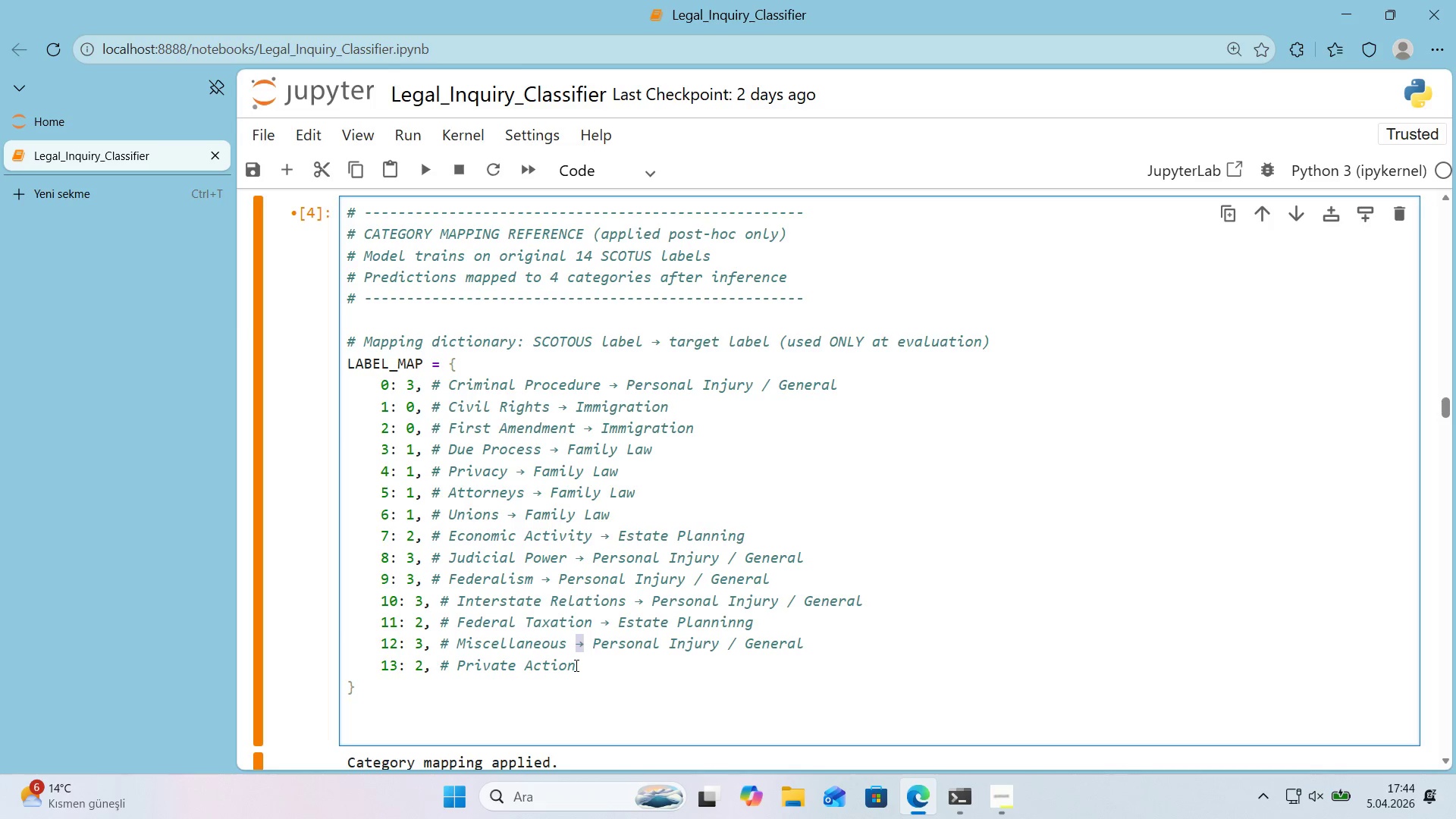 
left_click([575, 665])
 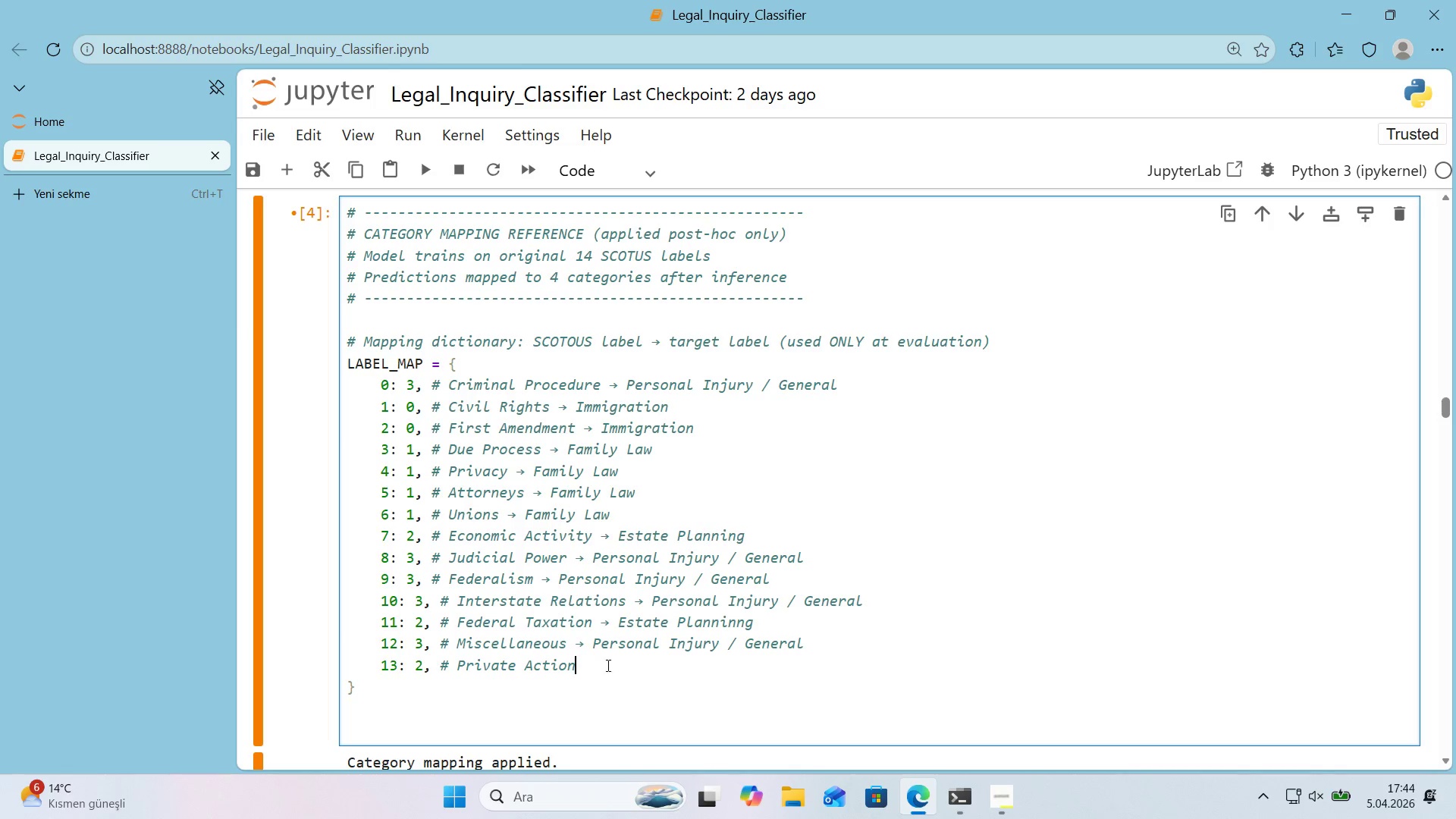 
key(Space)
 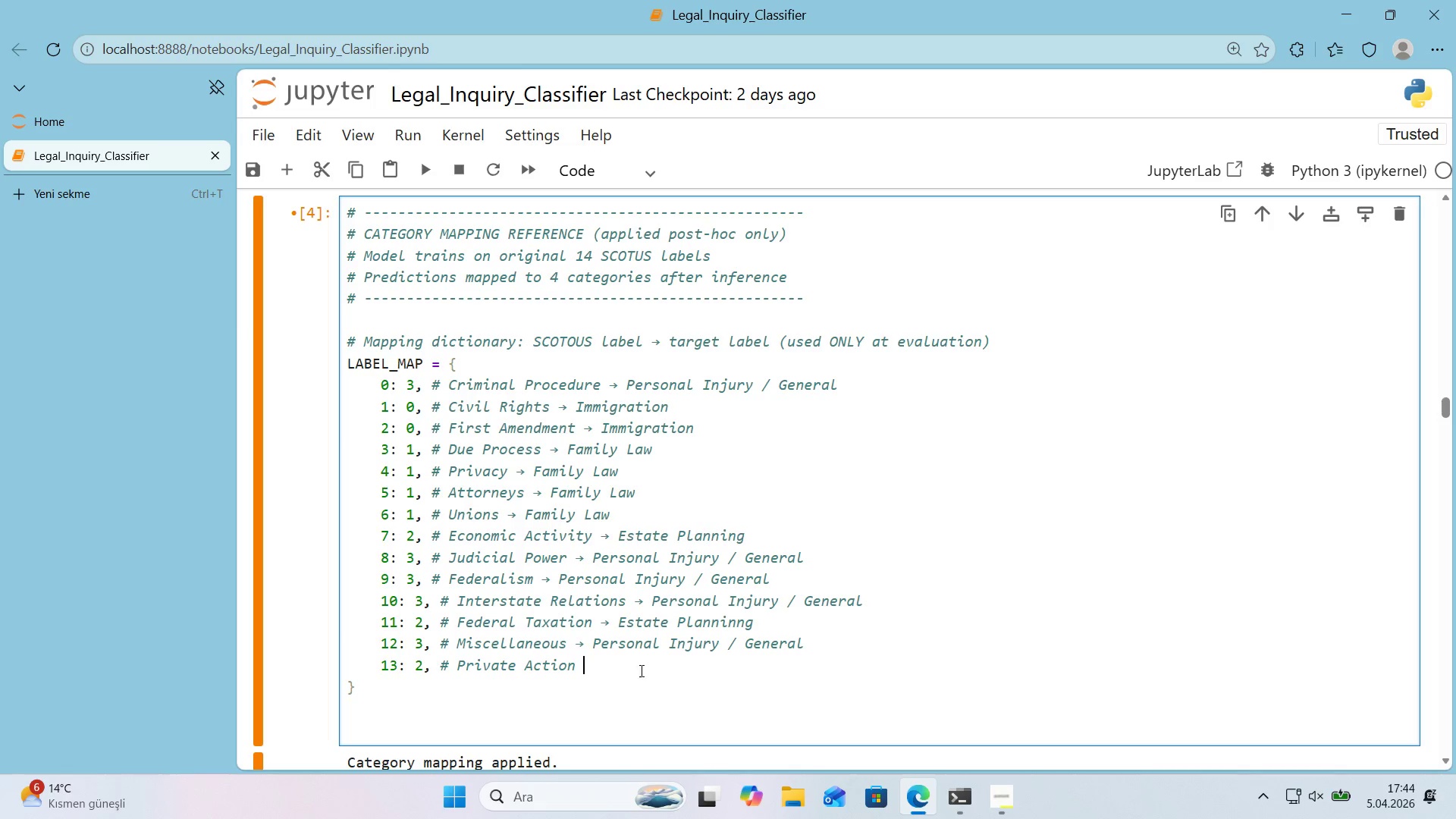 
key(Control+ControlLeft)
 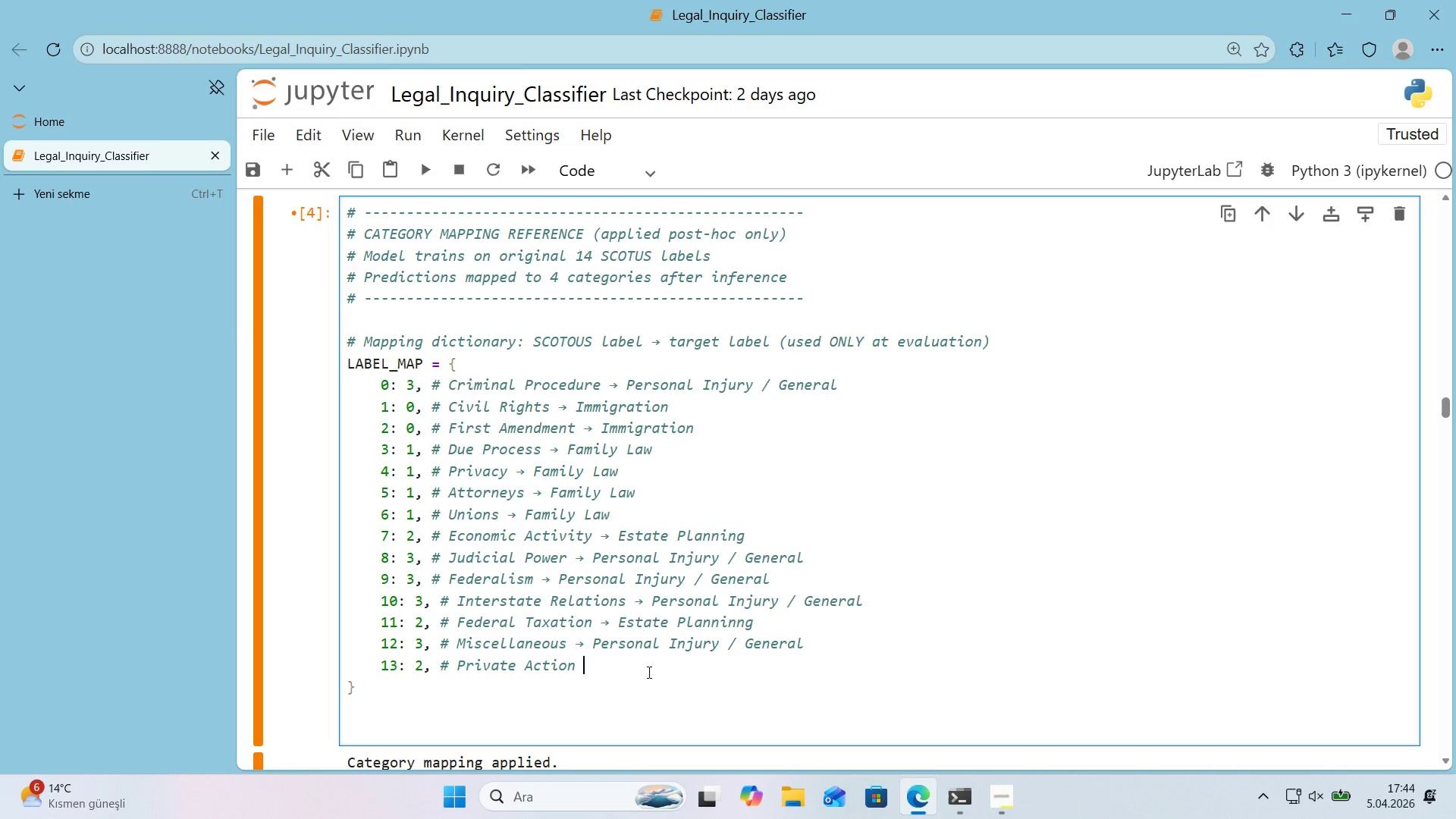 
key(Control+V)
 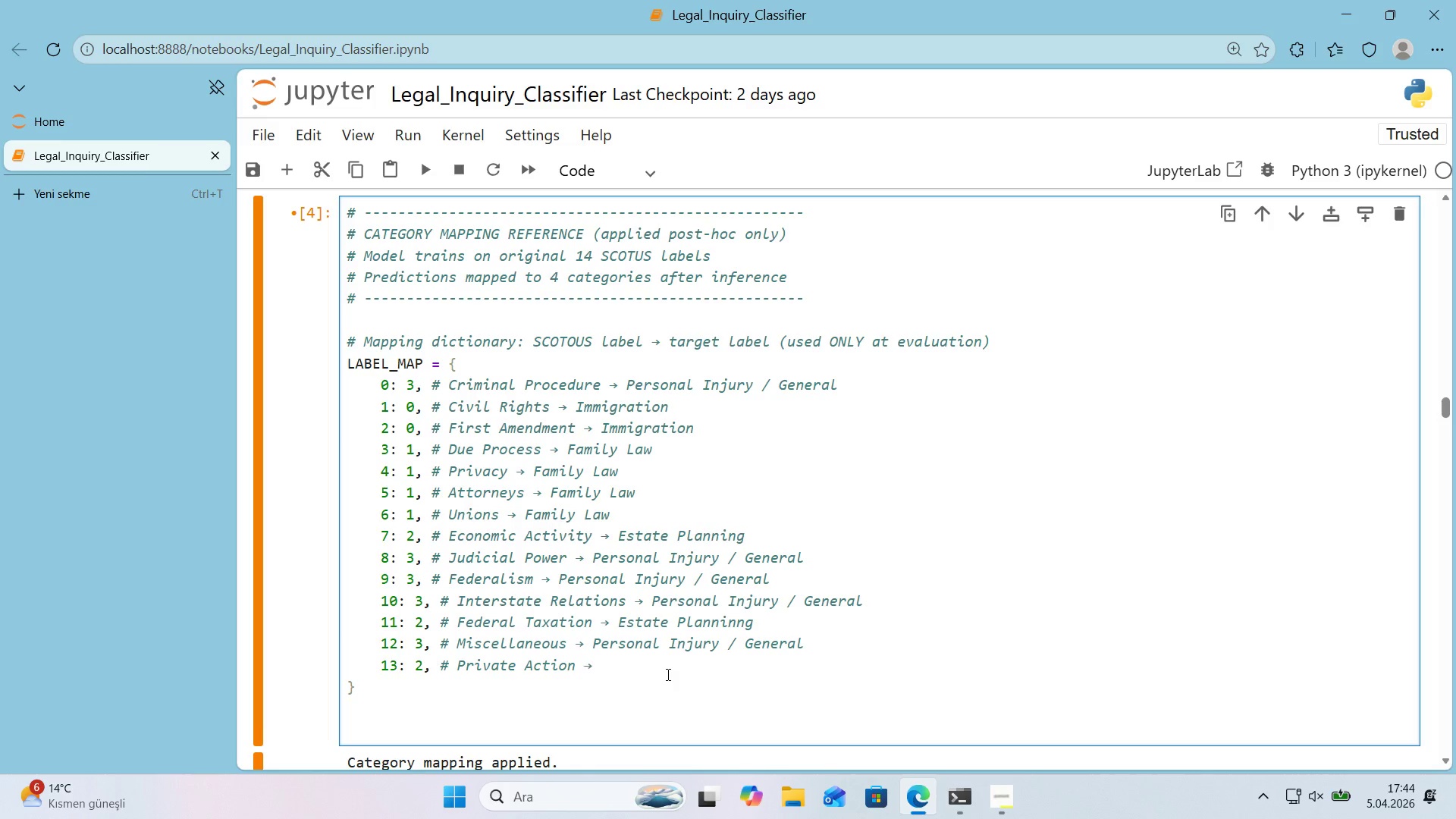 
type( Estate Plann'ng)
 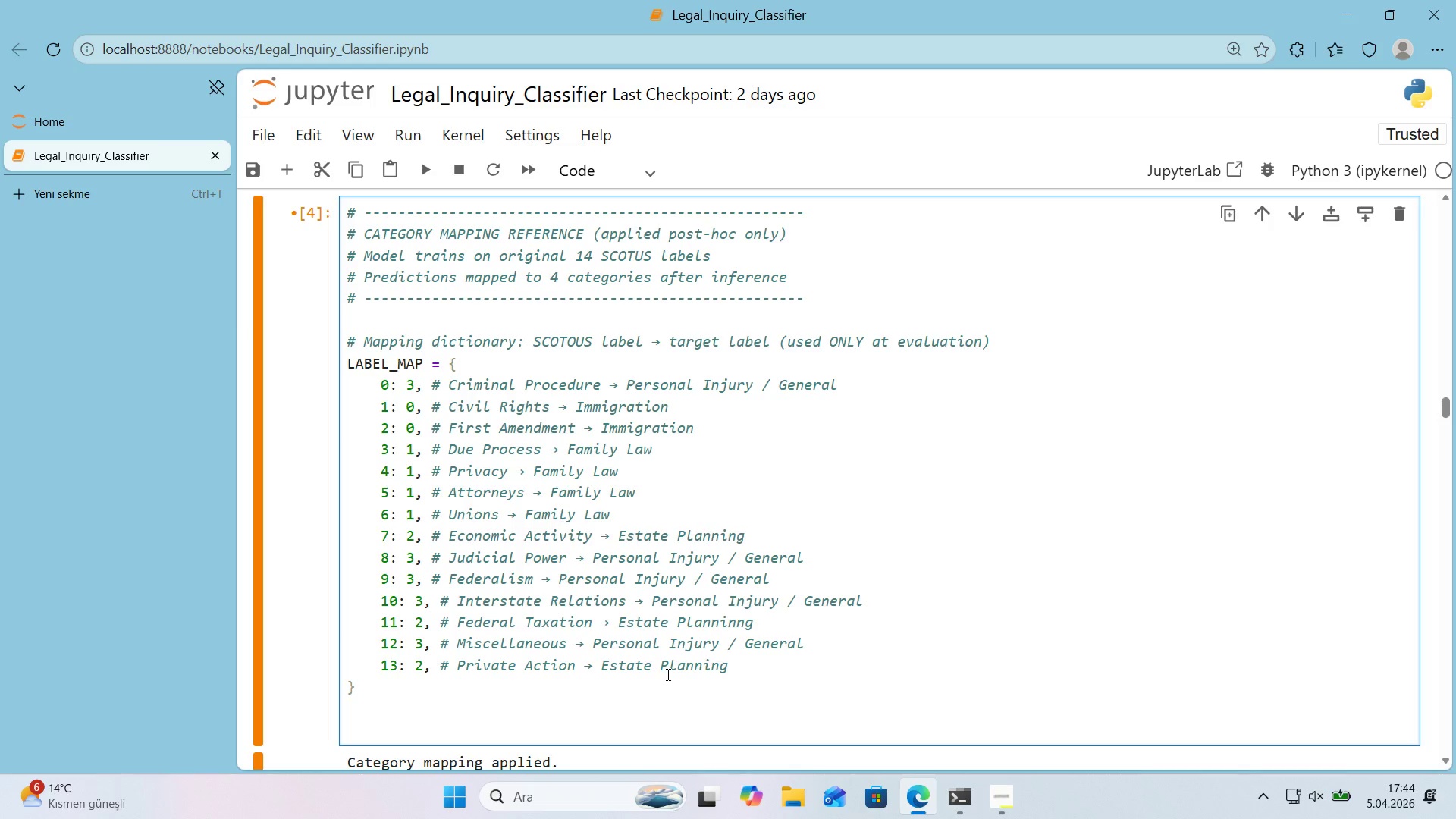 
key(ArrowDown)
 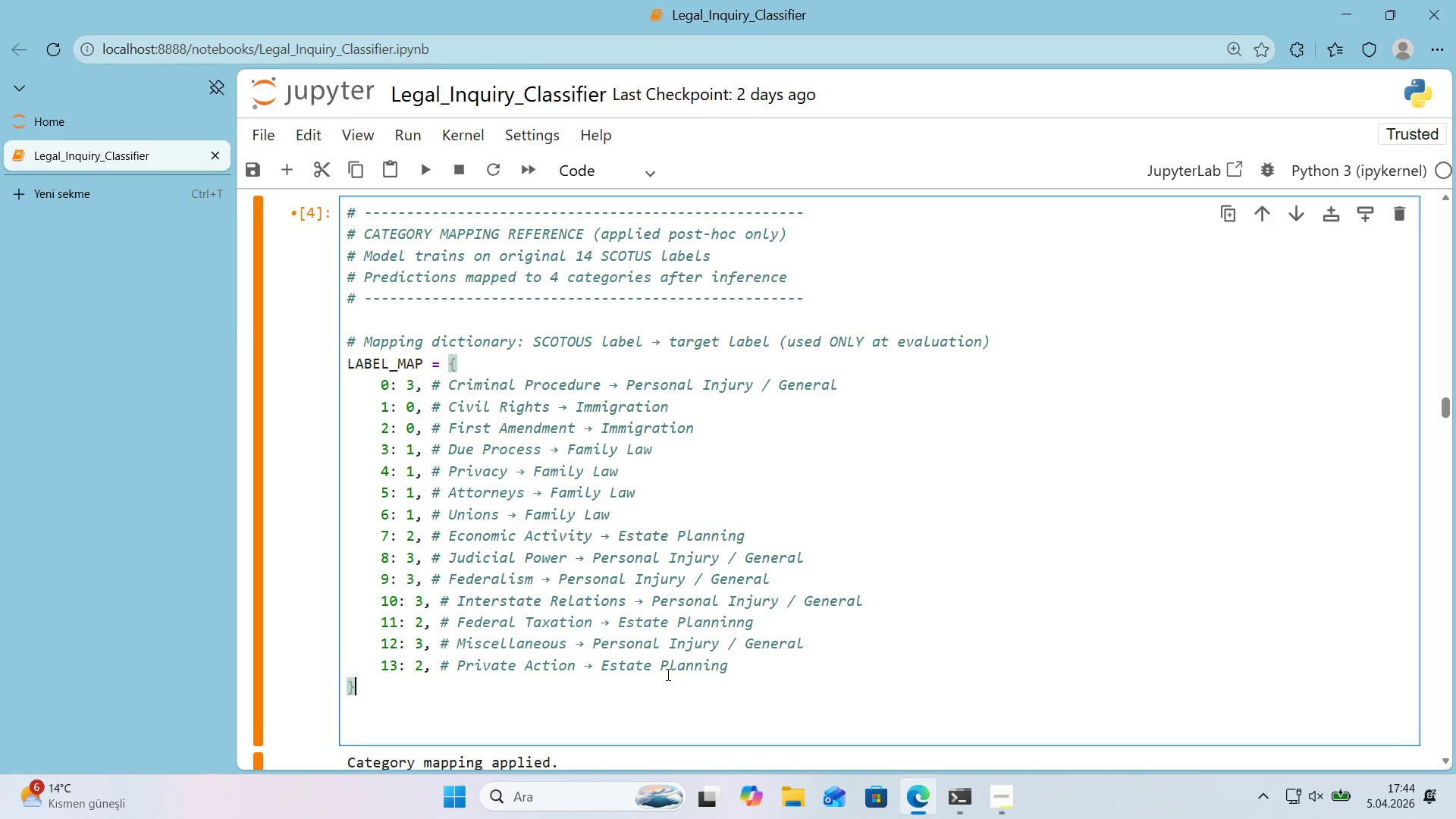 
wait(5.08)
 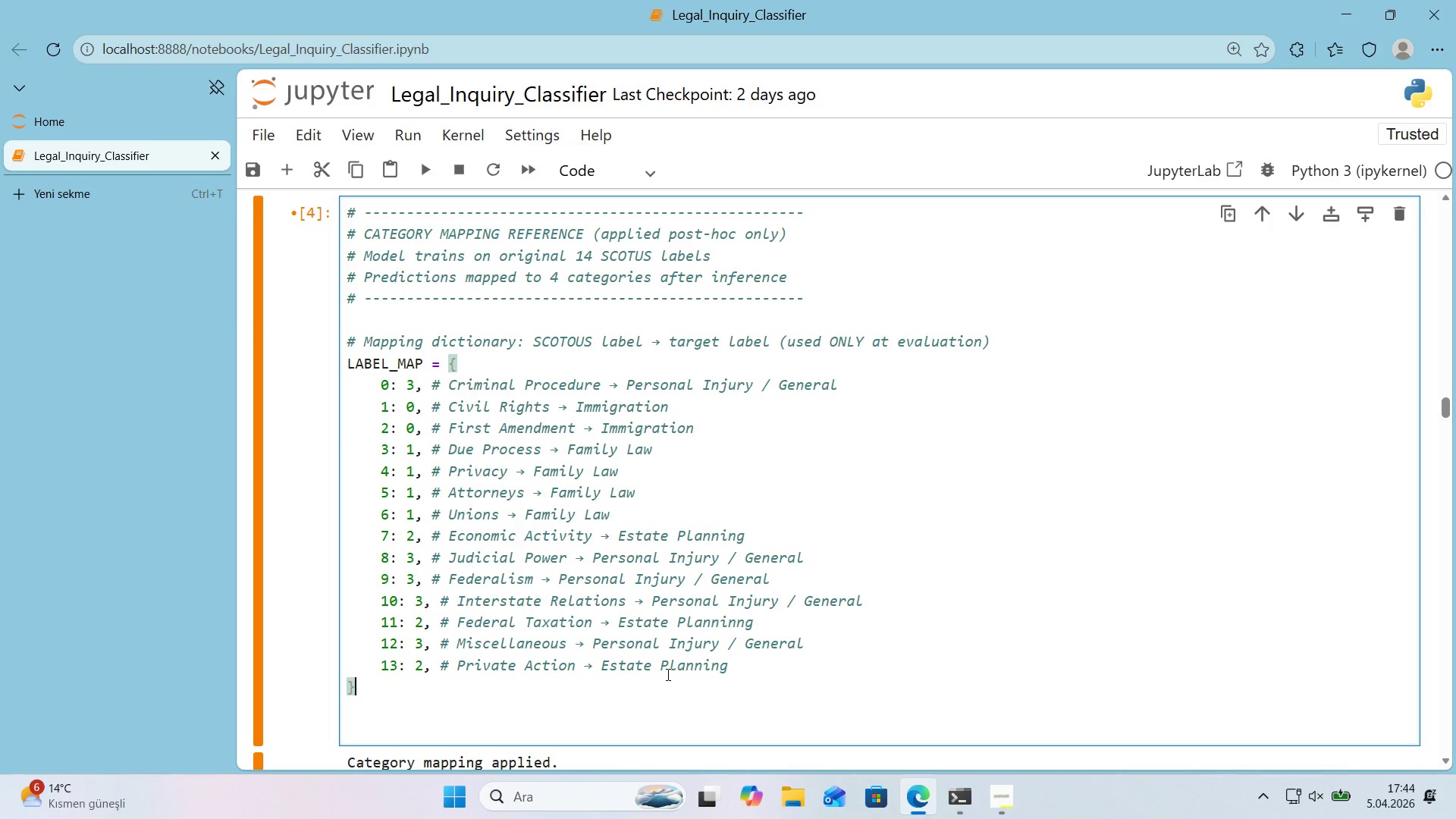 
key(Enter)
 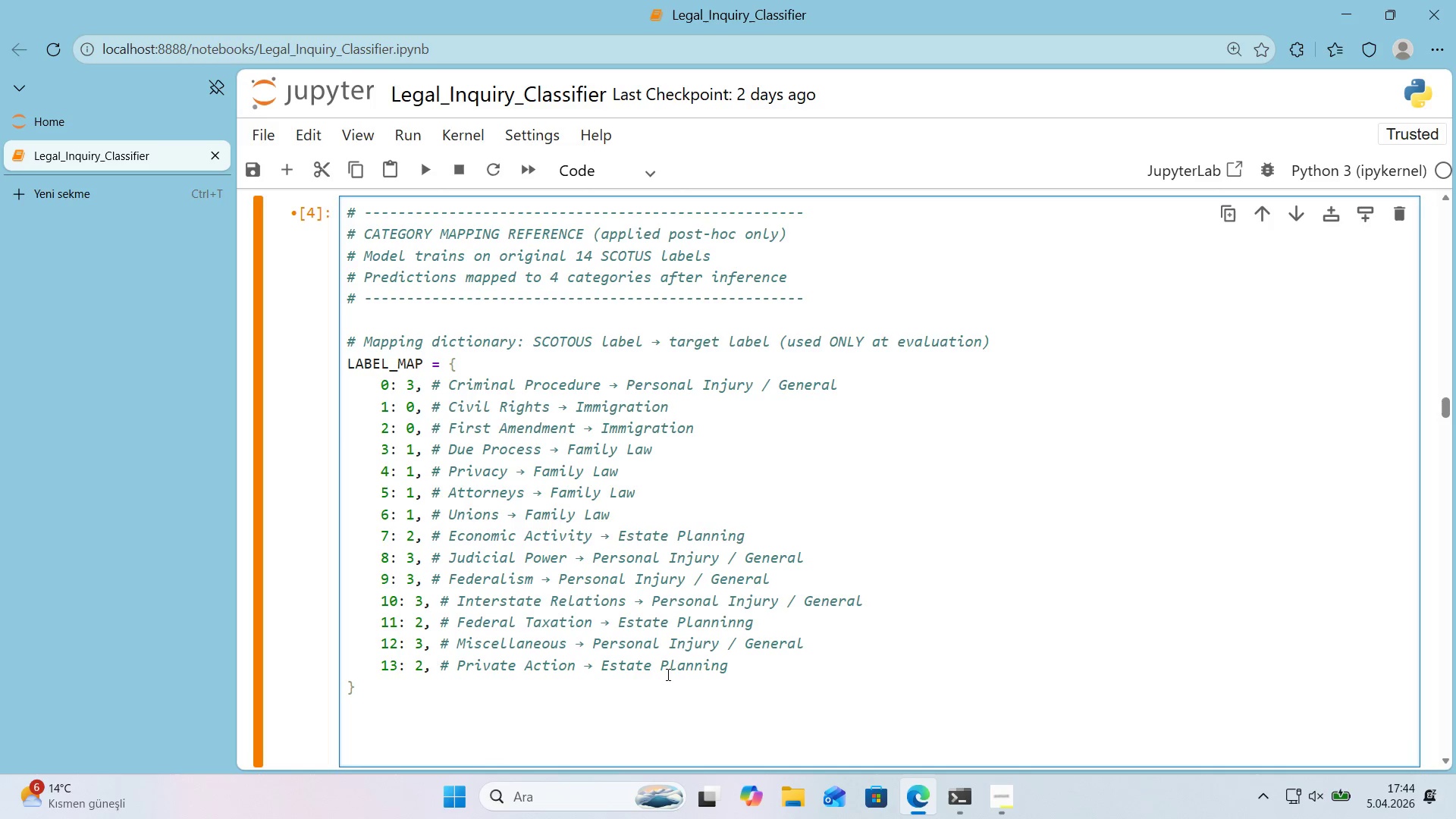 
key(Enter)
 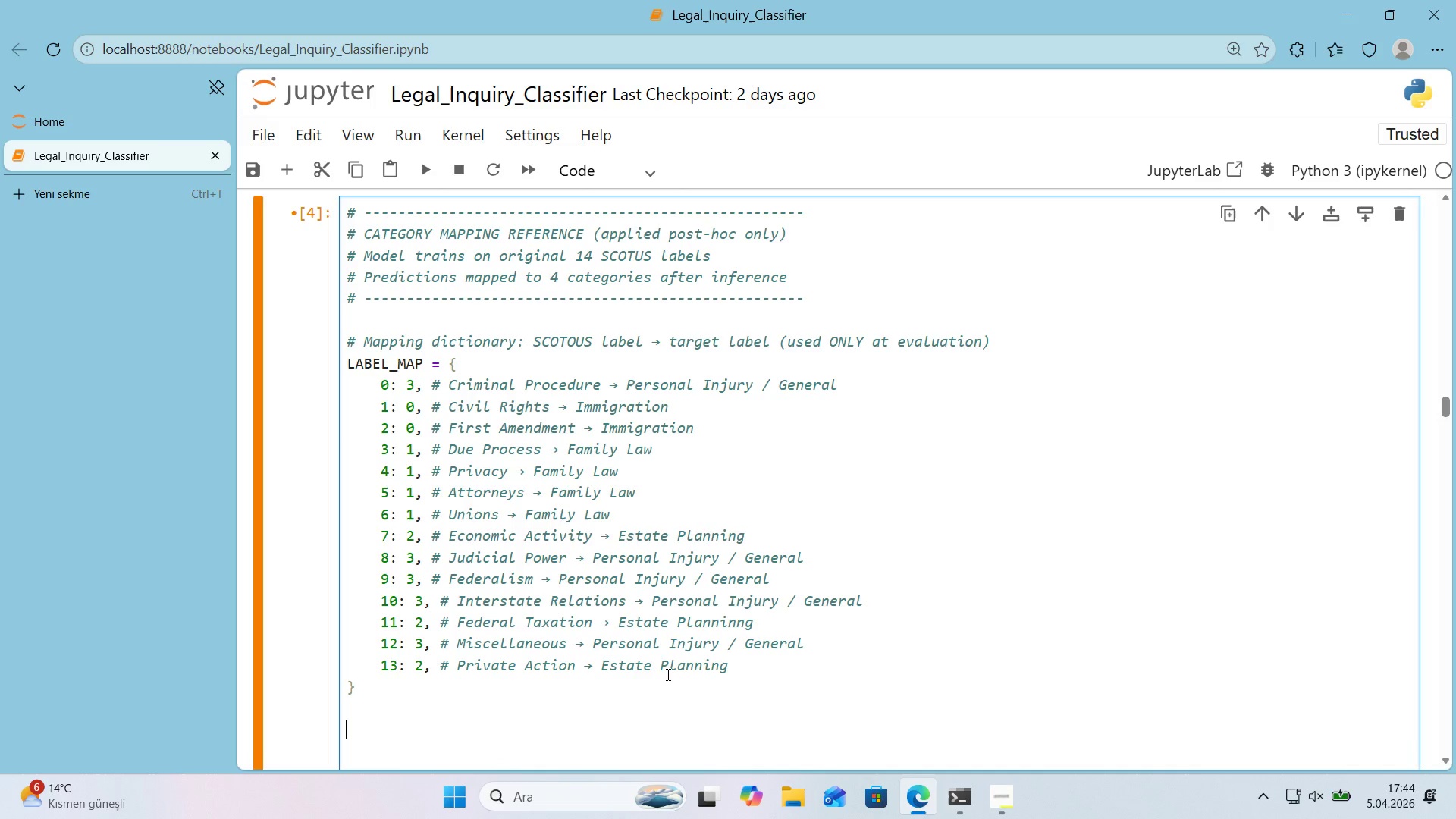 
key(Alt+Control+3)
 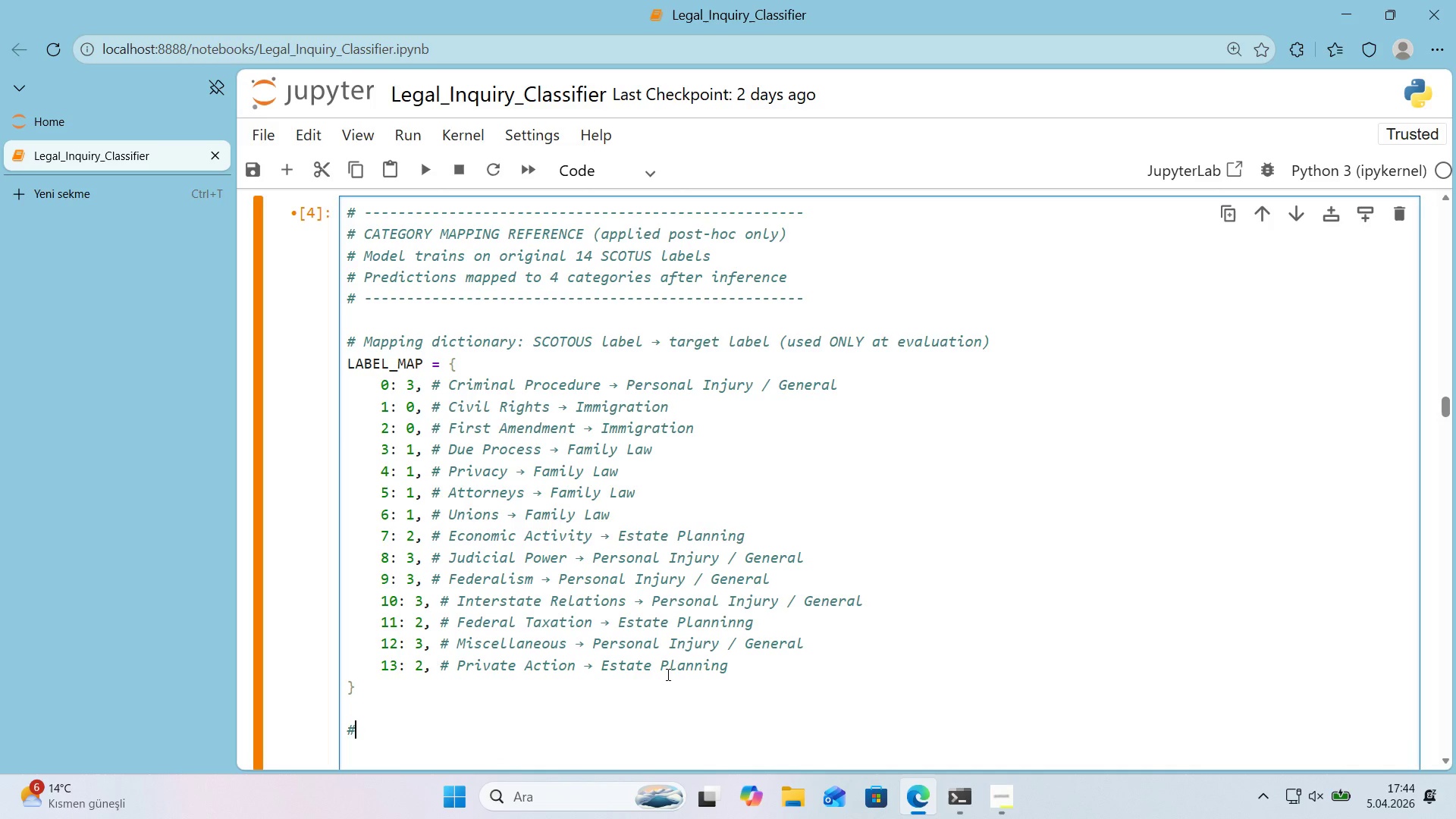 
type(S)
key(Backspace)
type( Strategy)
 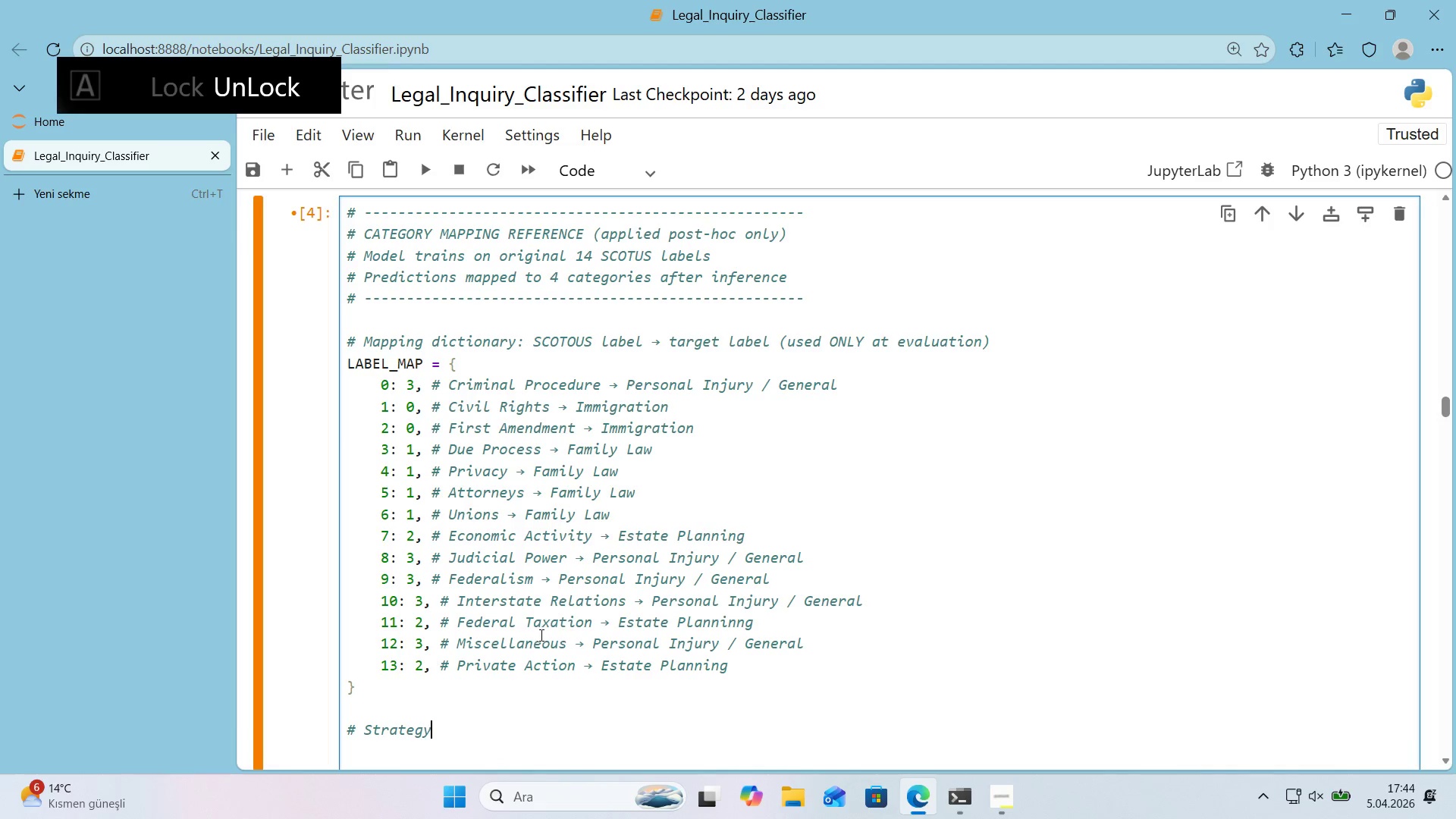 
scroll: coordinate [538, 635], scroll_direction: down, amount: 1.0
 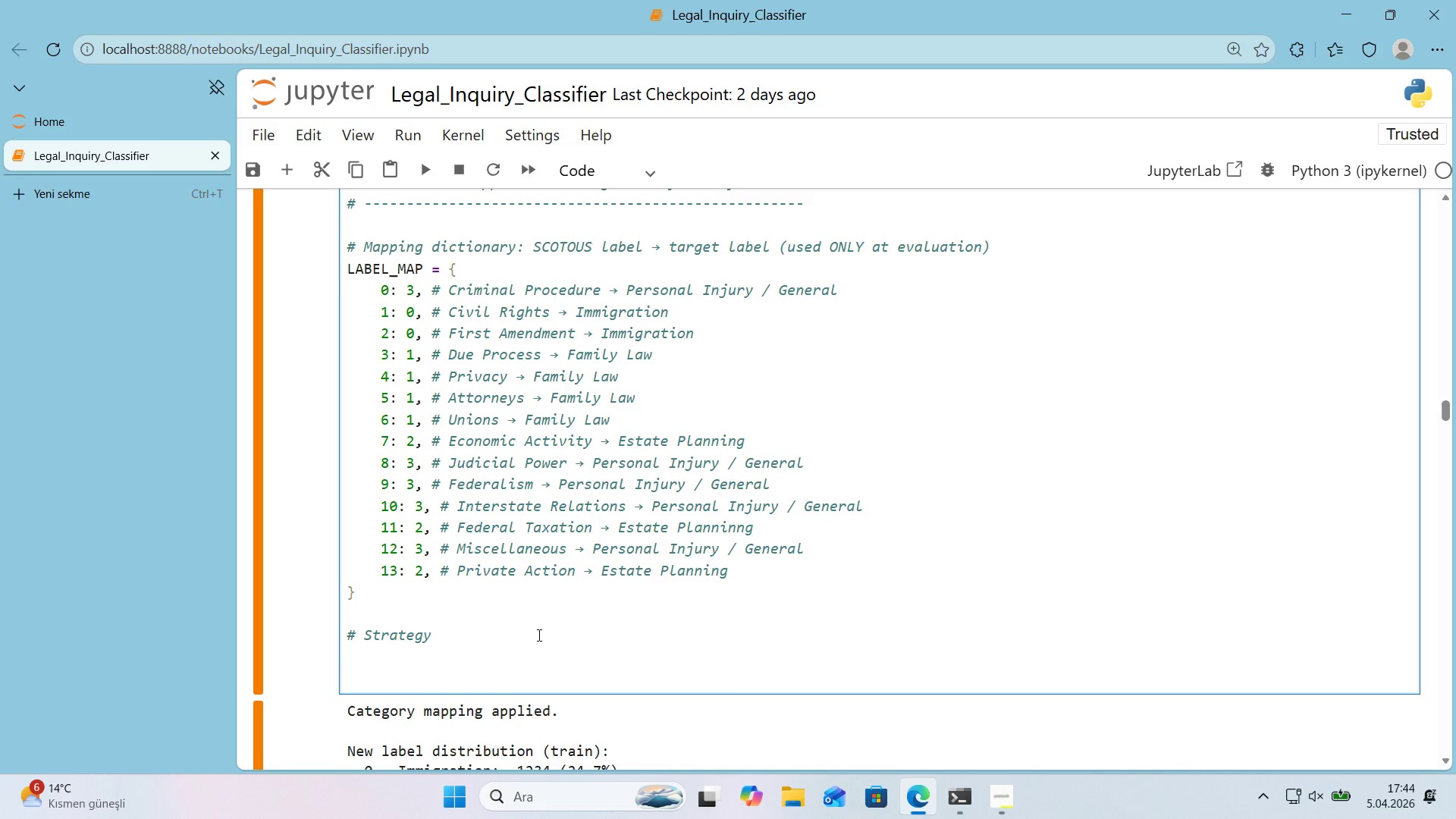 
type(> Tra'n on 14 f'ne-gra'ned labels [Break])
key(Backspace)
 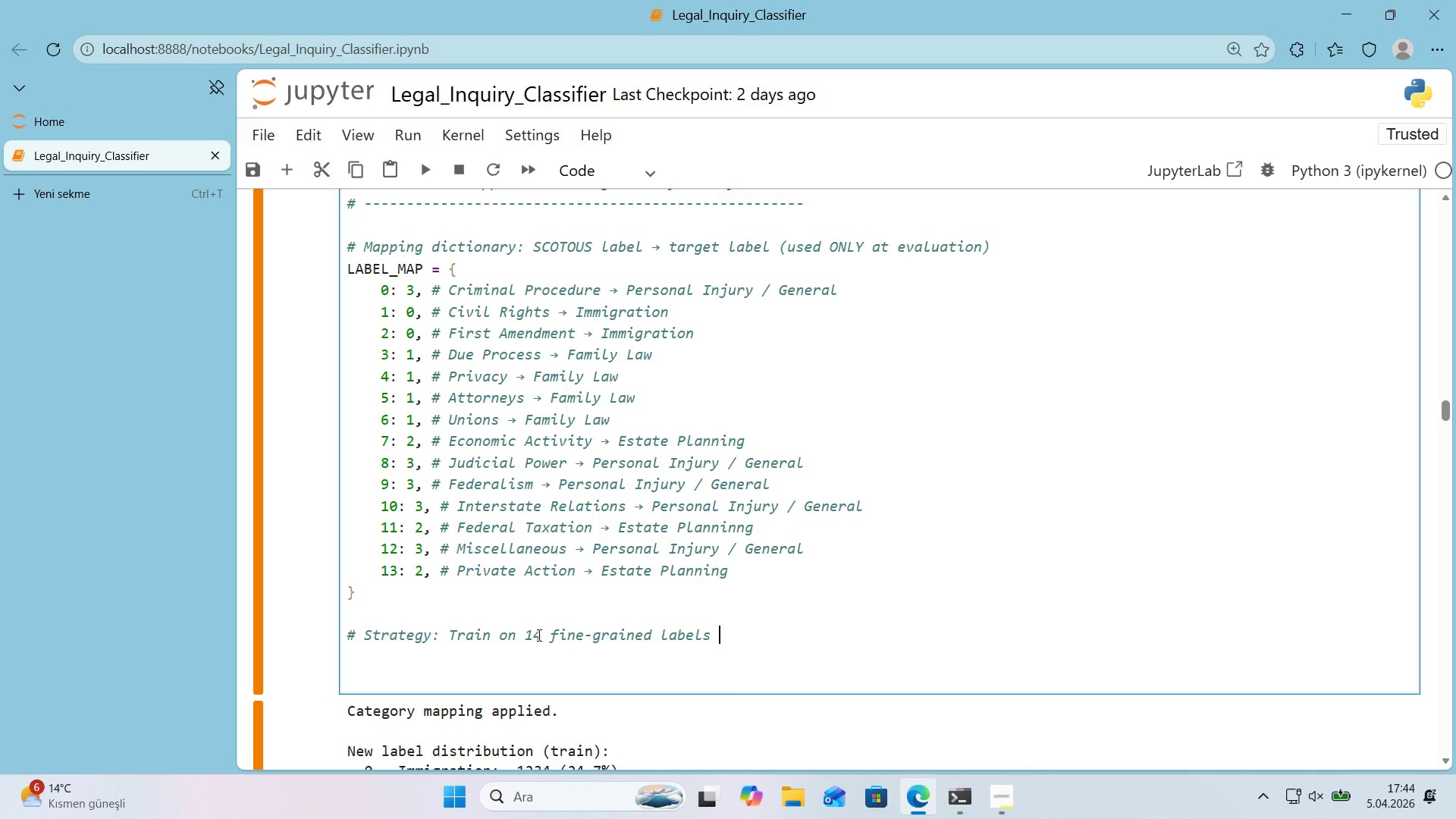 
left_click_drag(start_coordinate=[586, 570], to_coordinate=[591, 573])
 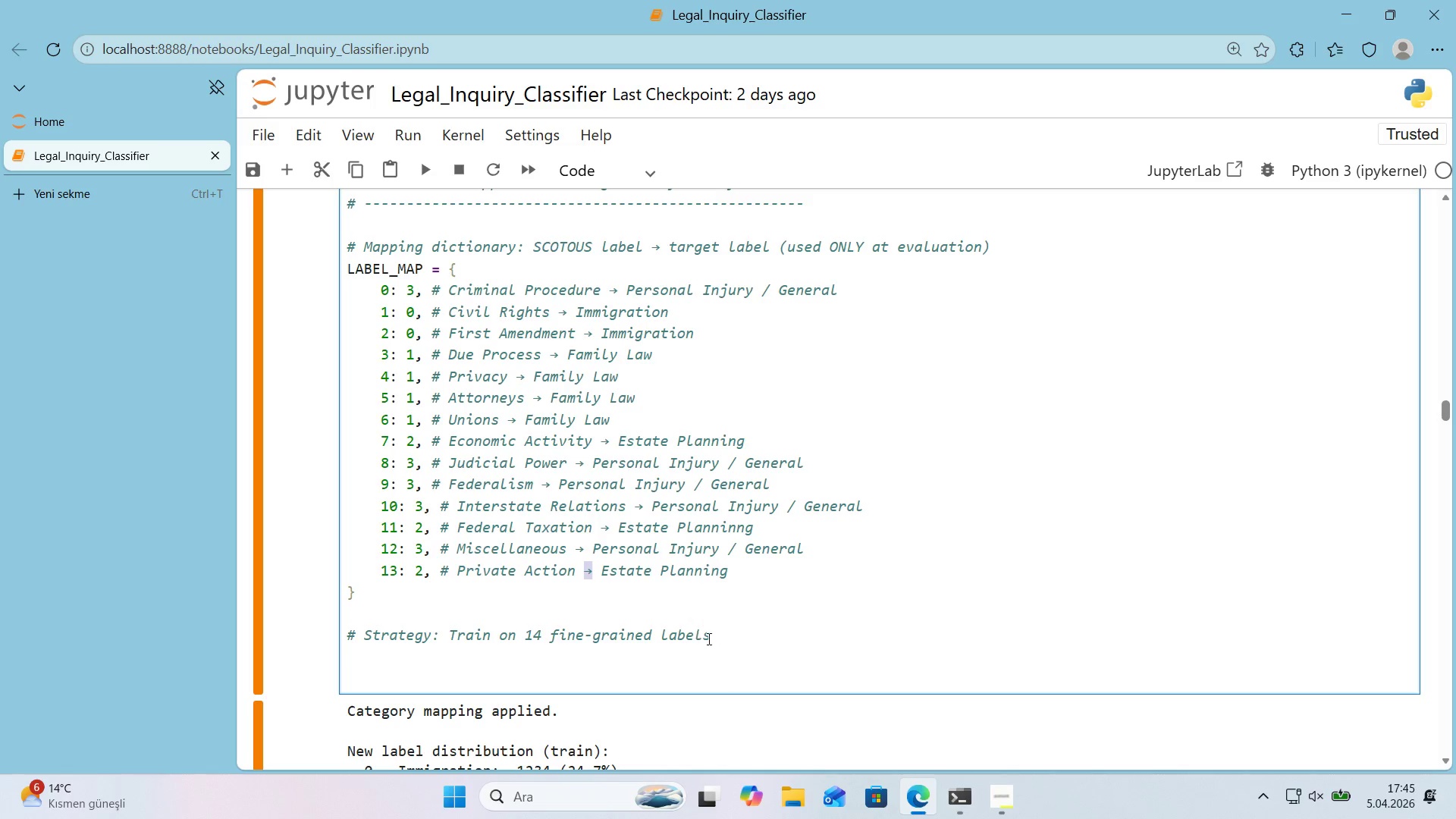 
key(Control+ControlLeft)
 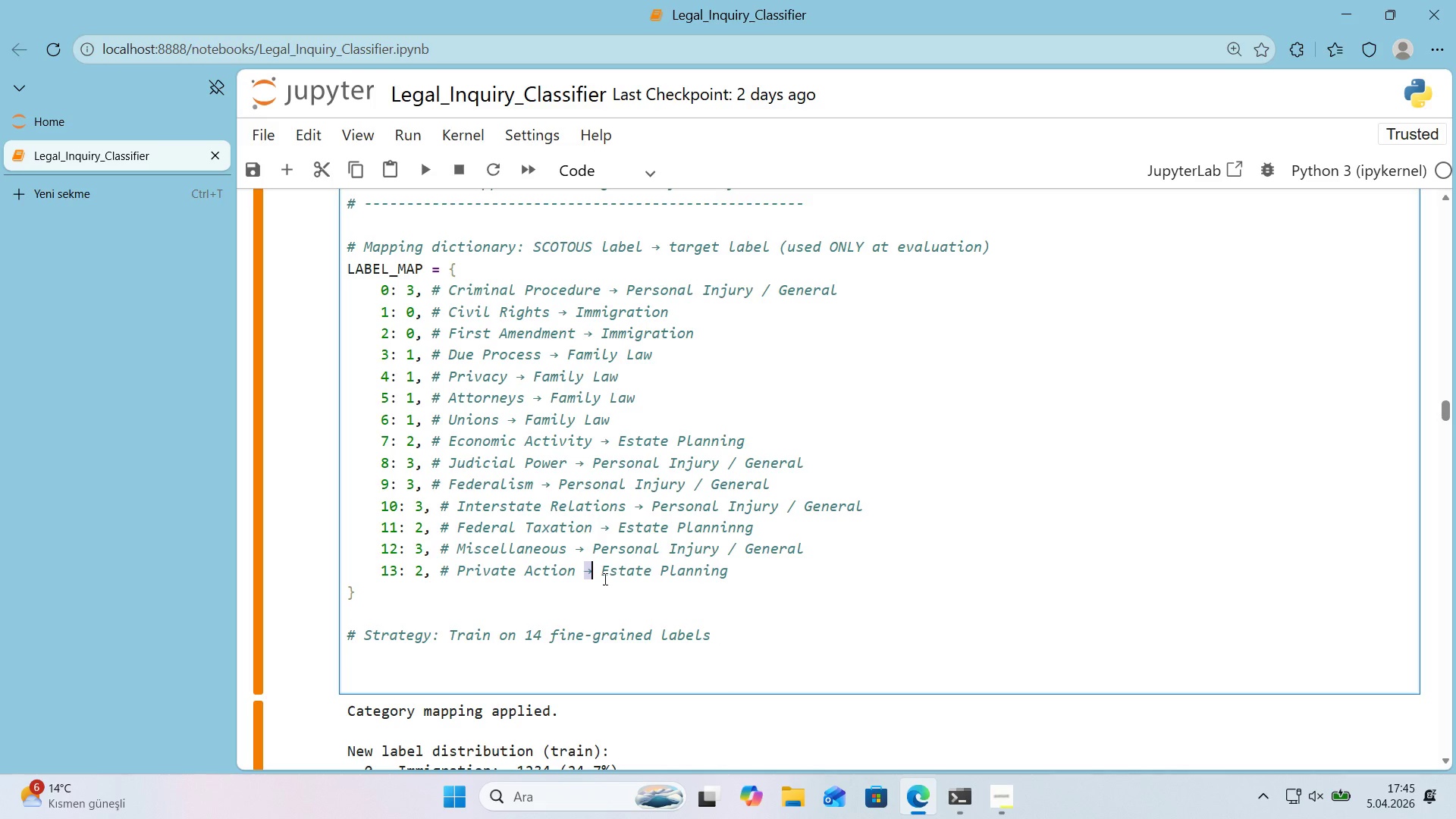 
key(Control+C)
 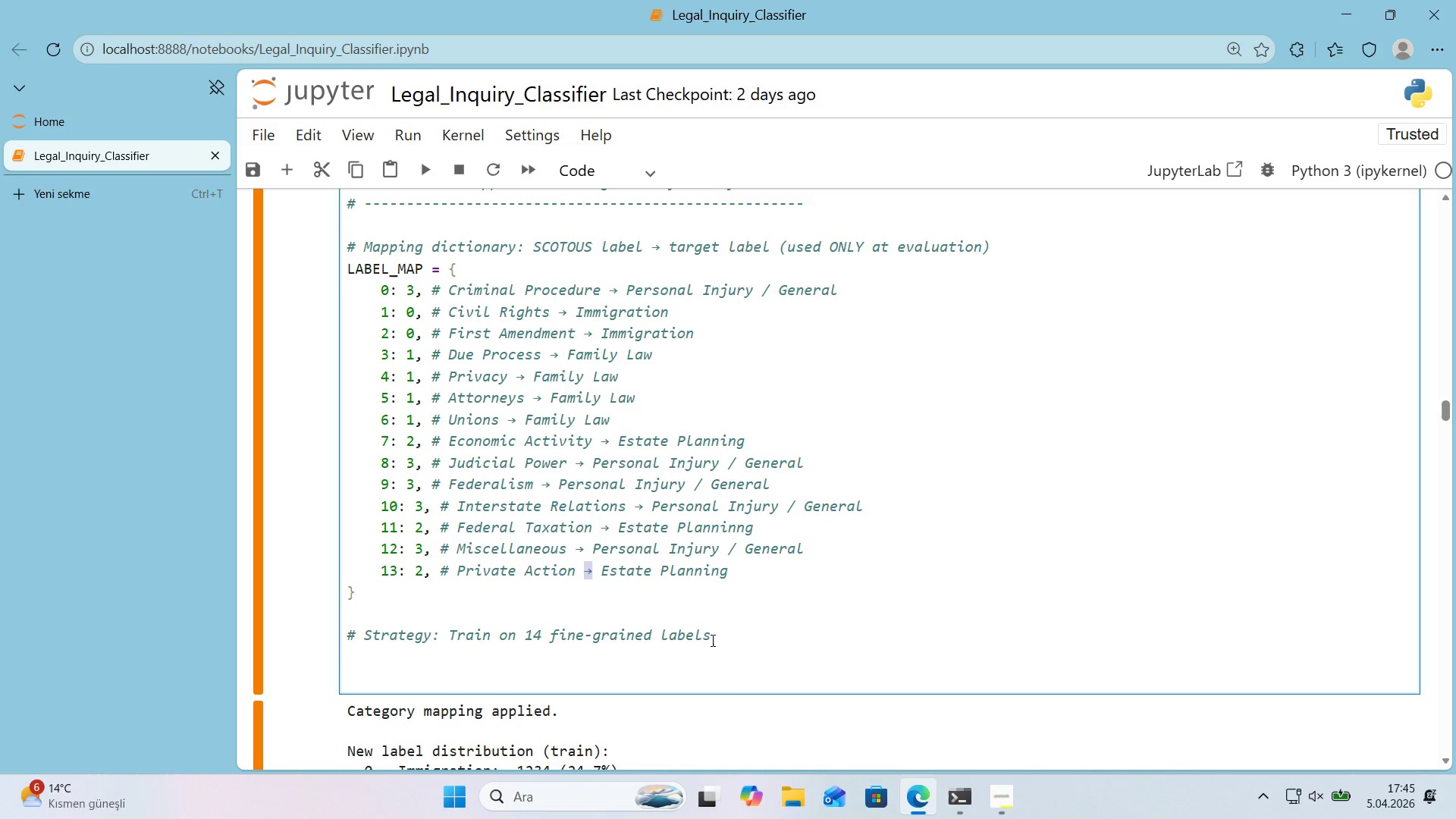 
left_click([711, 640])
 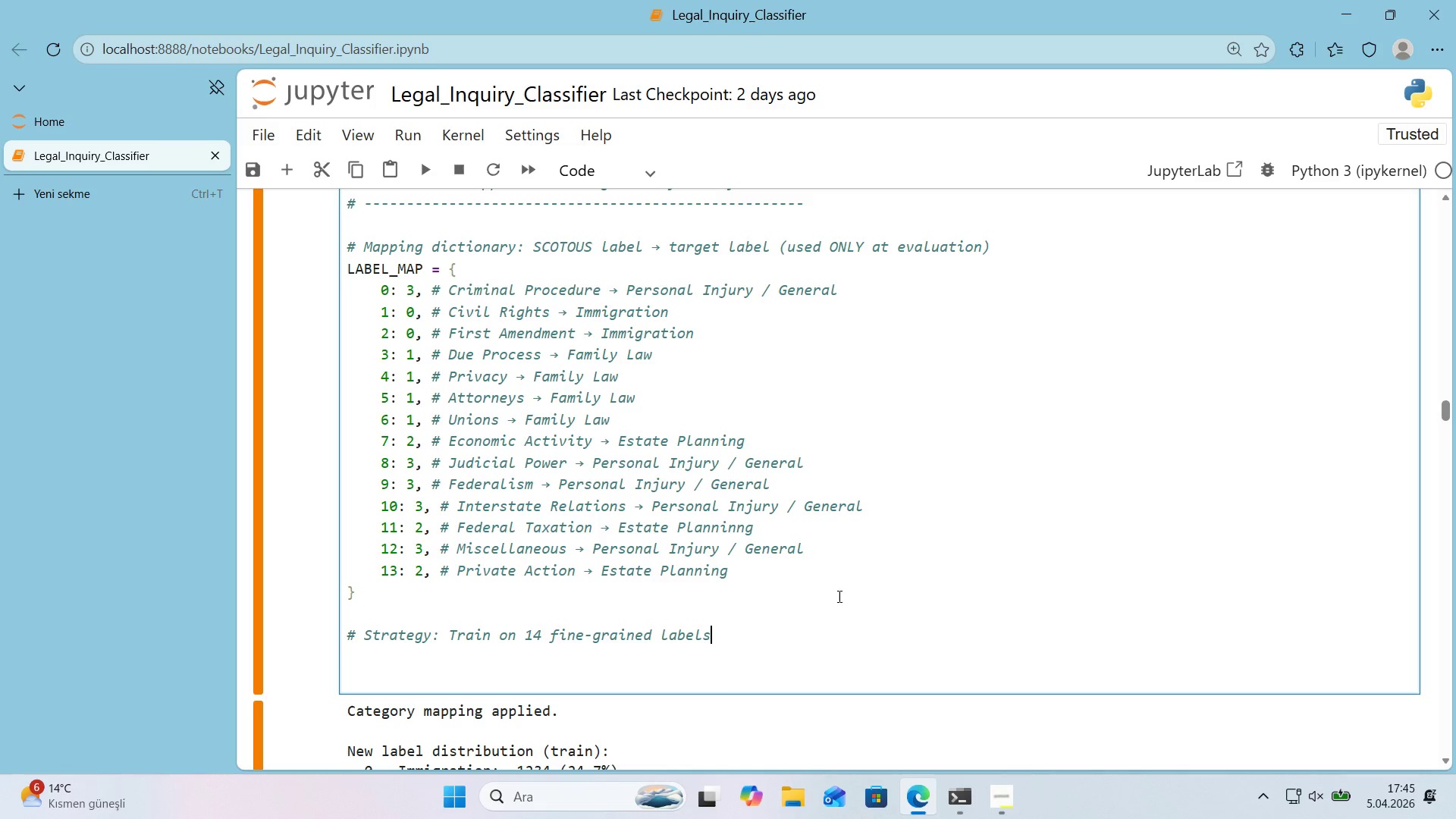 
key(Space)
 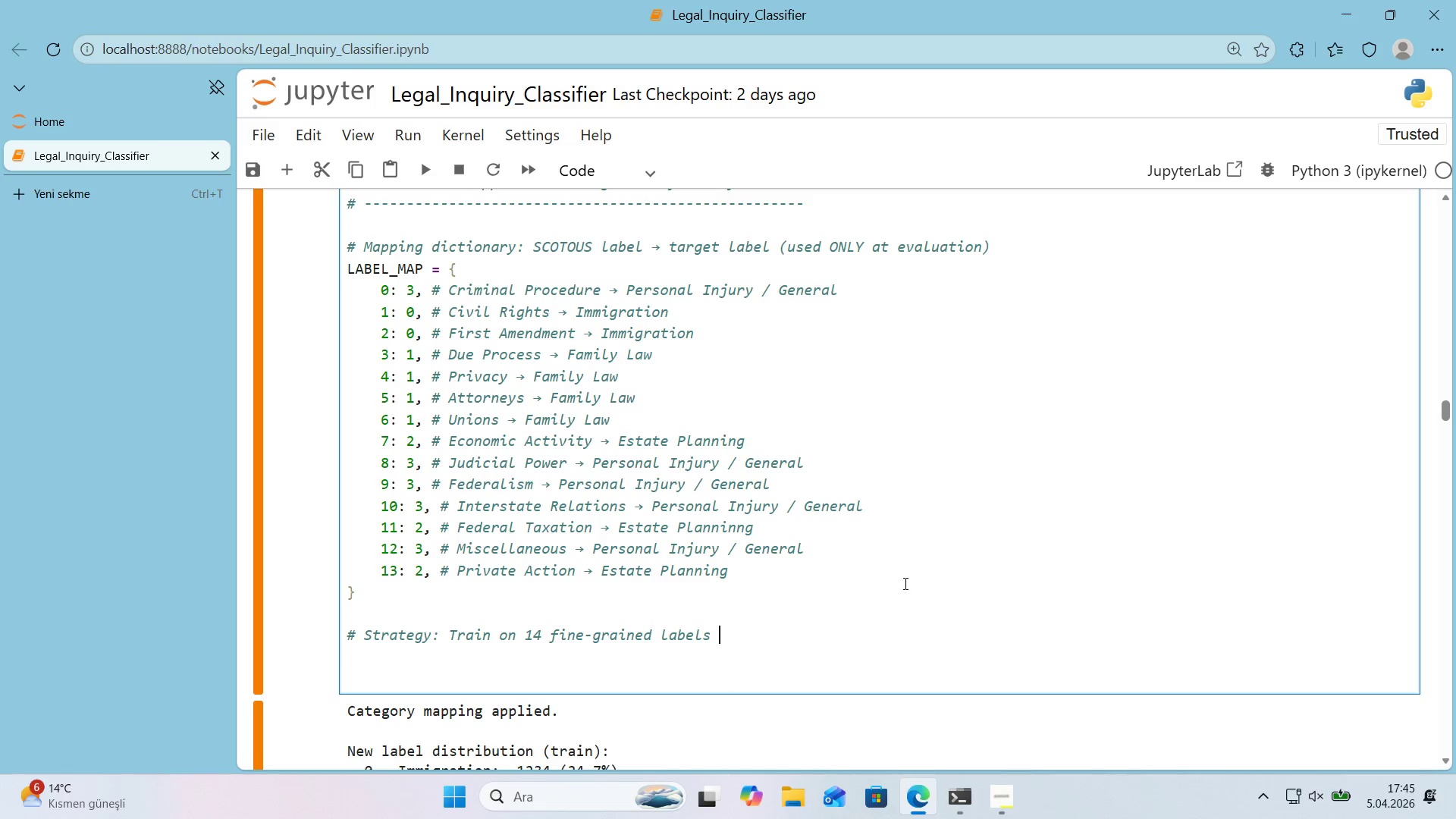 
key(Control+ControlLeft)
 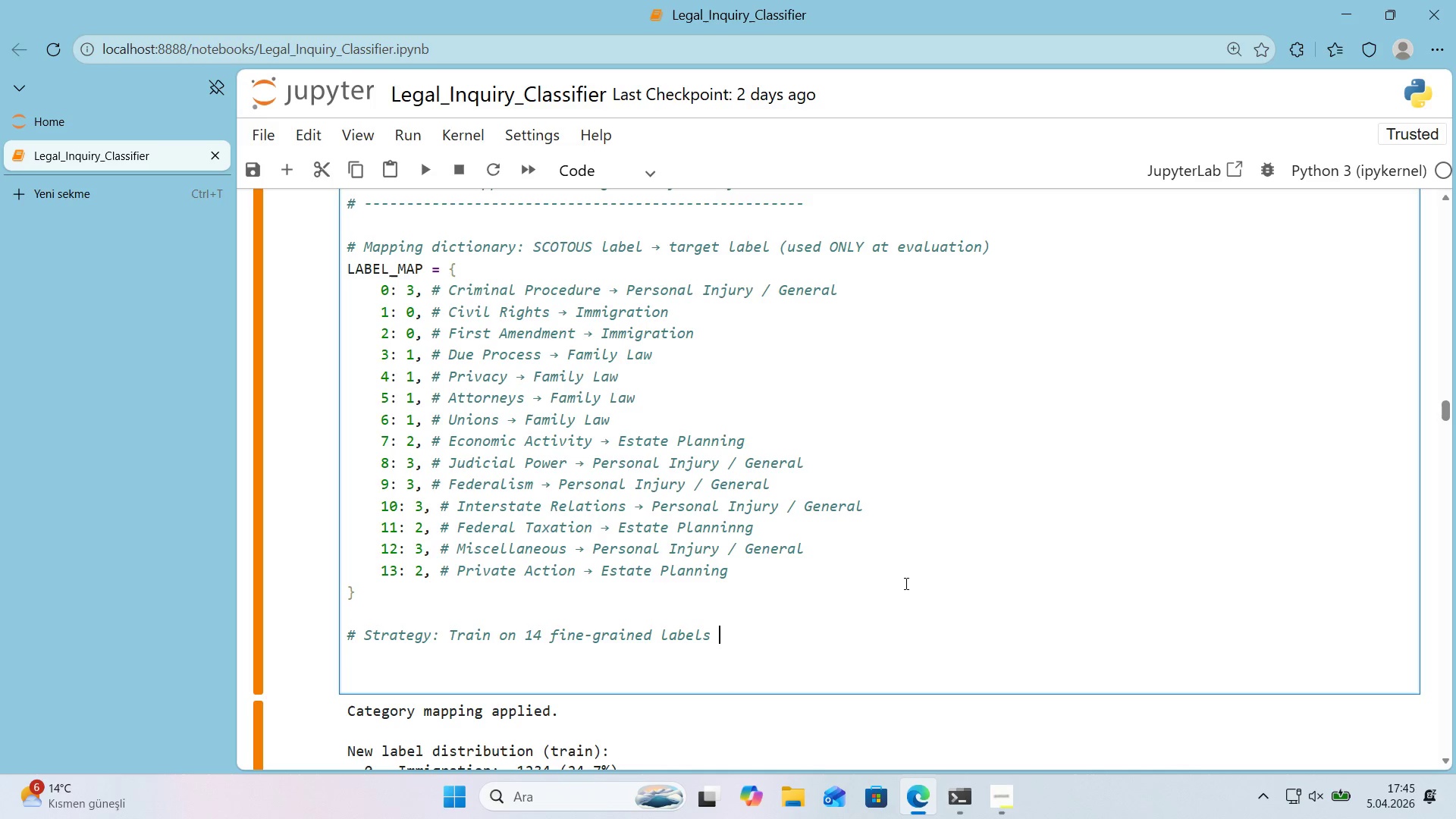 
key(Control+V)
 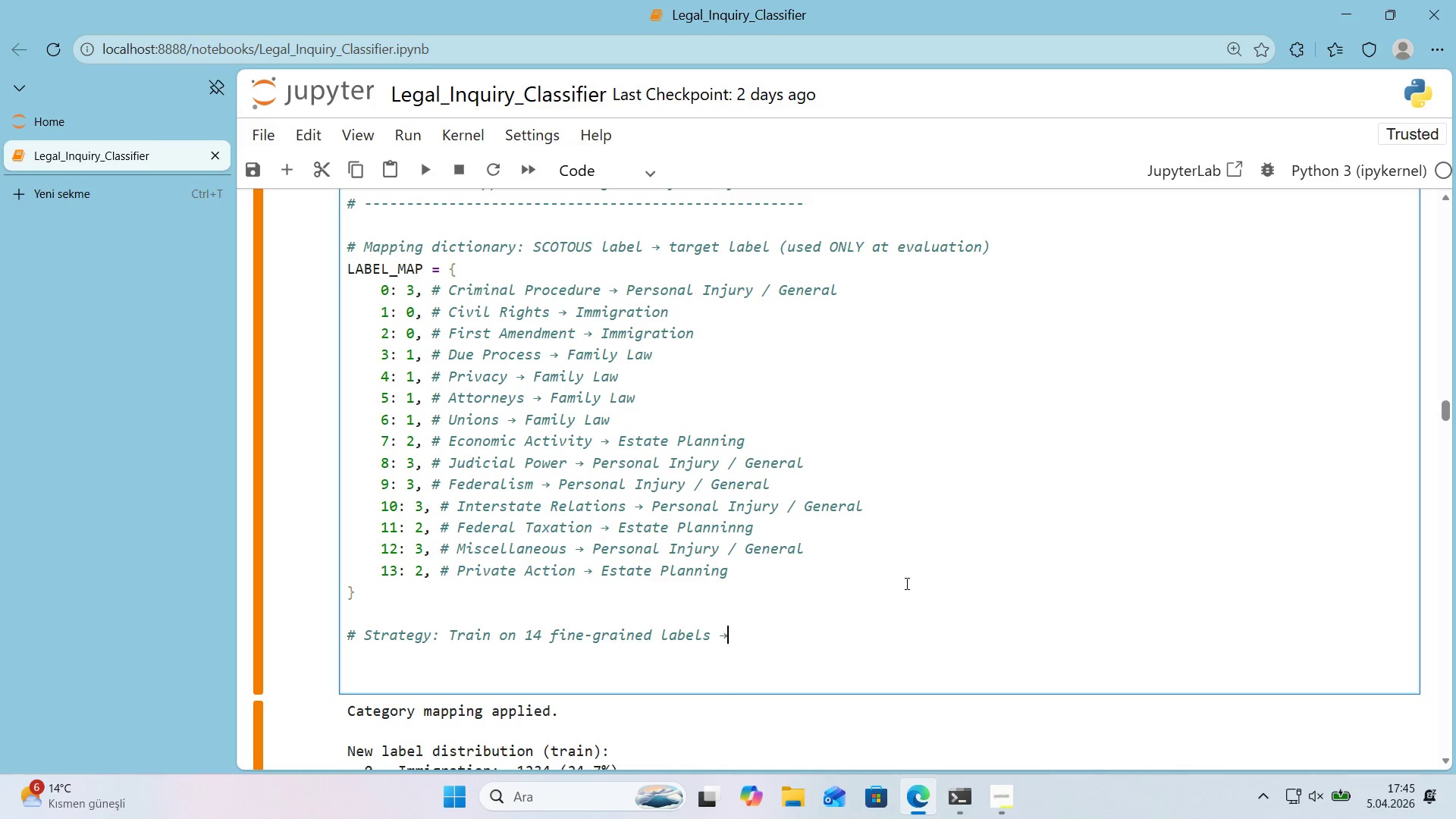 
type( cleaner desc's)
key(Backspace)
key(Backspace)
key(Backspace)
key(Backspace)
type(c's'on)
 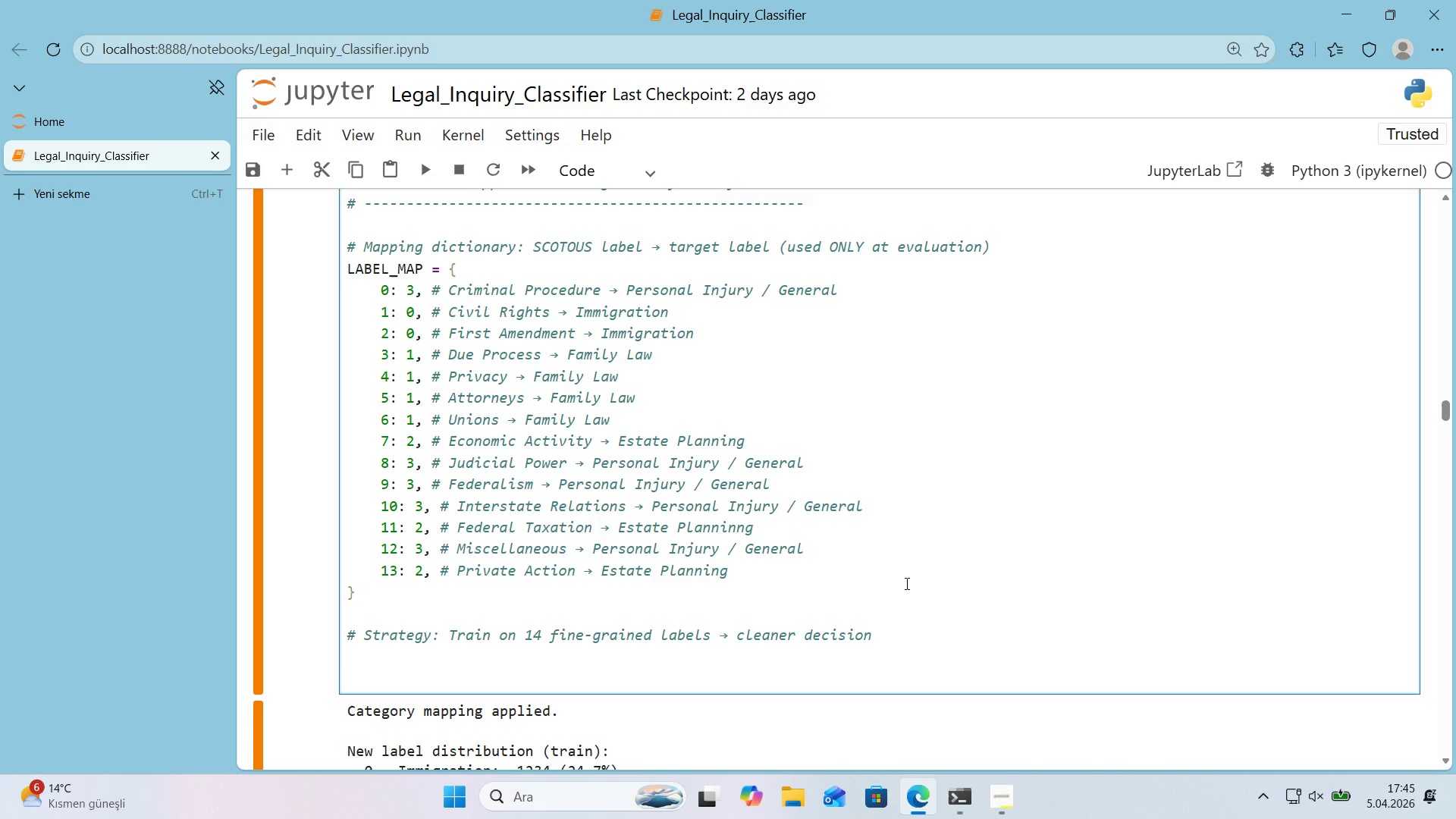 
type( boundar'es)
 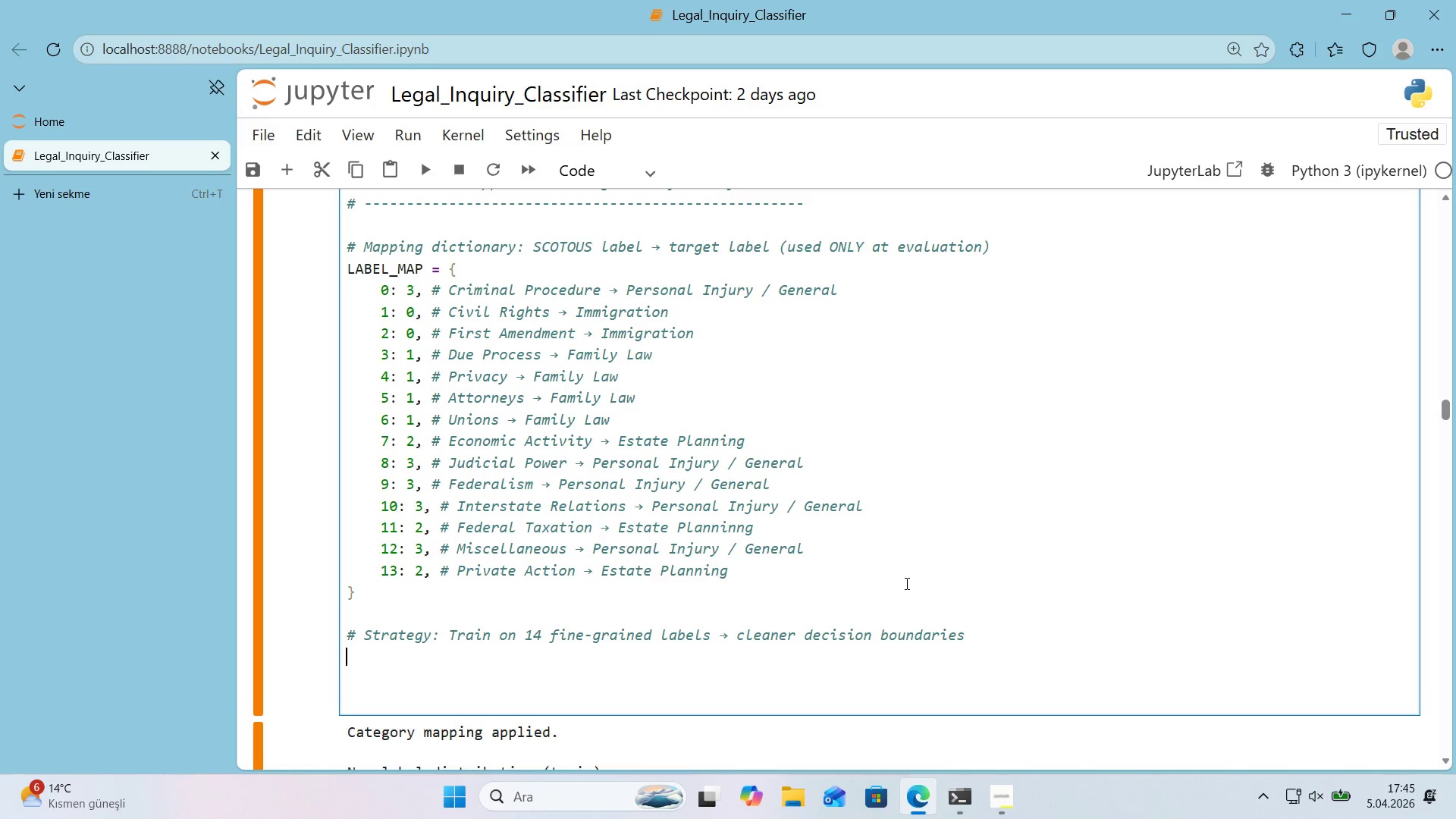 
key(Enter)
 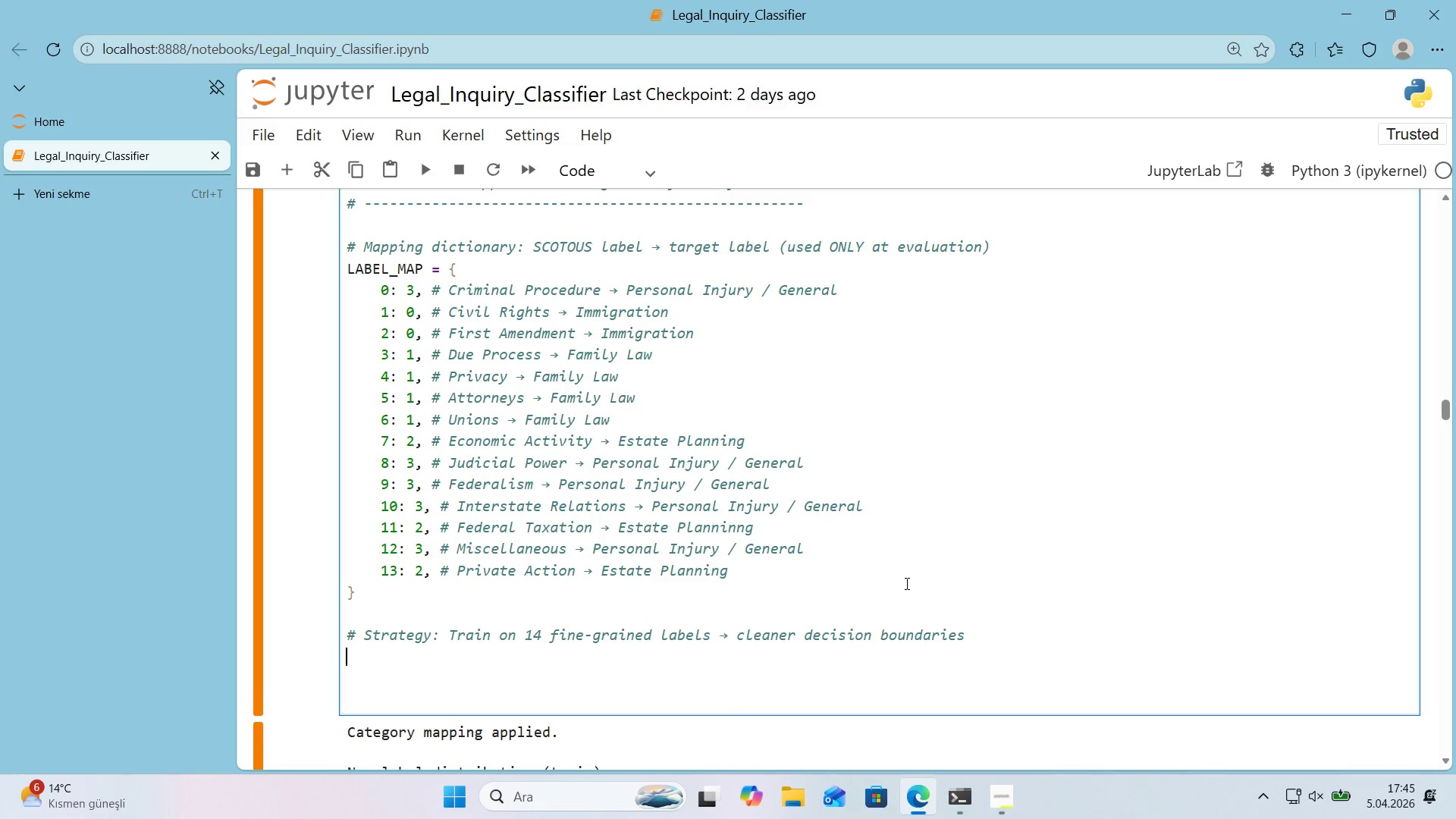 
key(Alt+Control+3)
 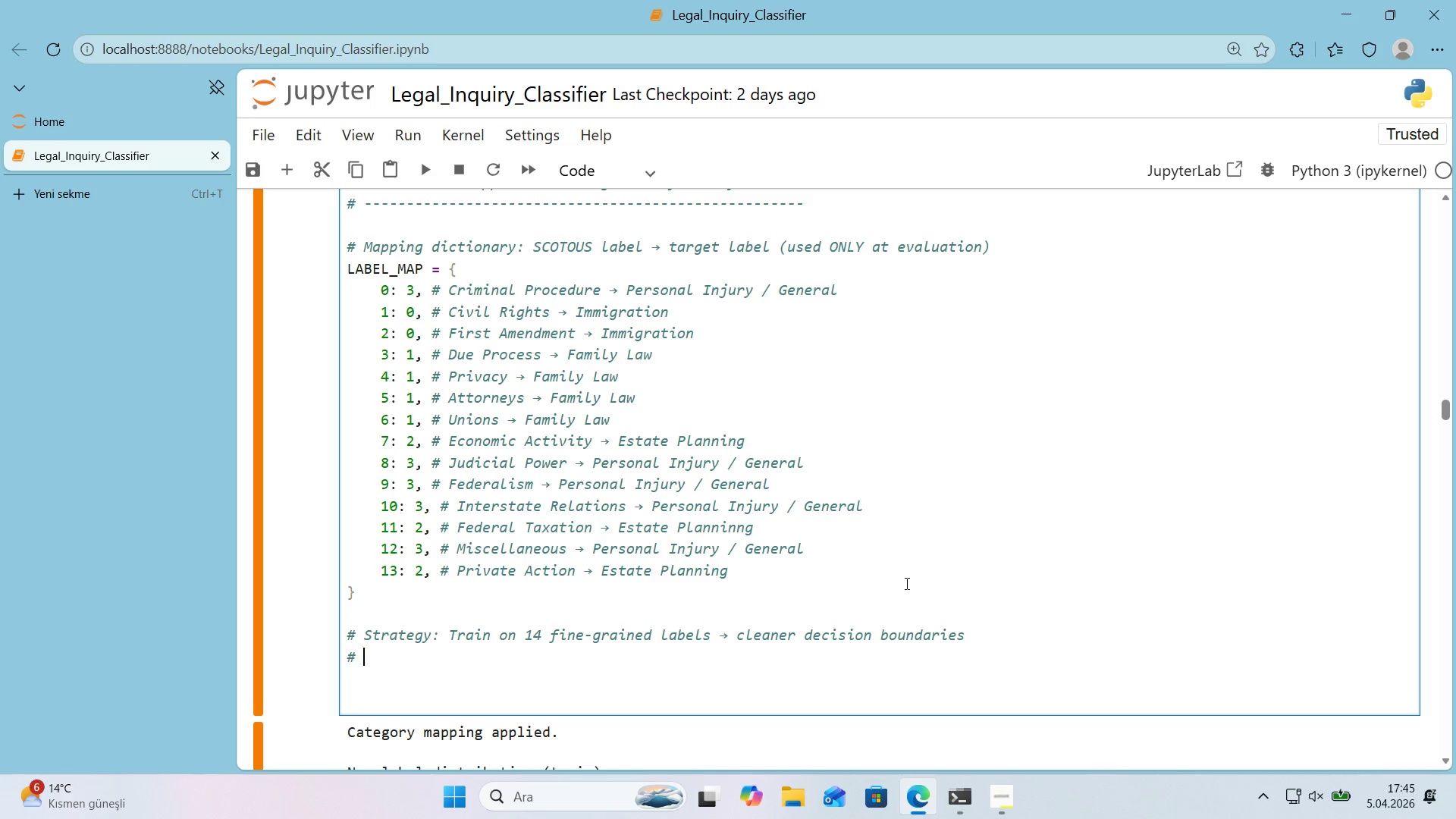 
type( Then map pred'ct'ons to 4 pract'ce areas post-hoc)
 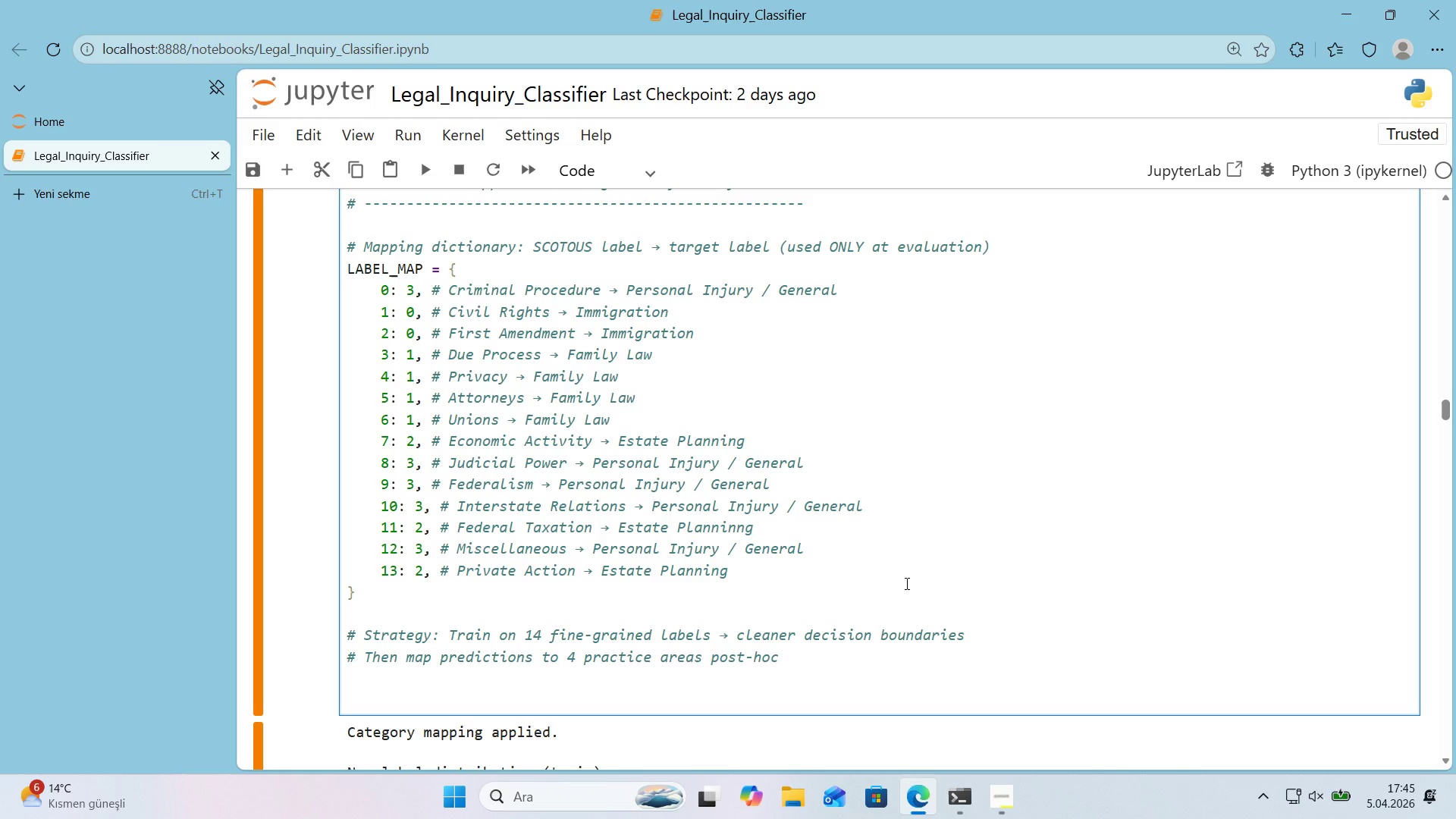 
key(ArrowDown)
 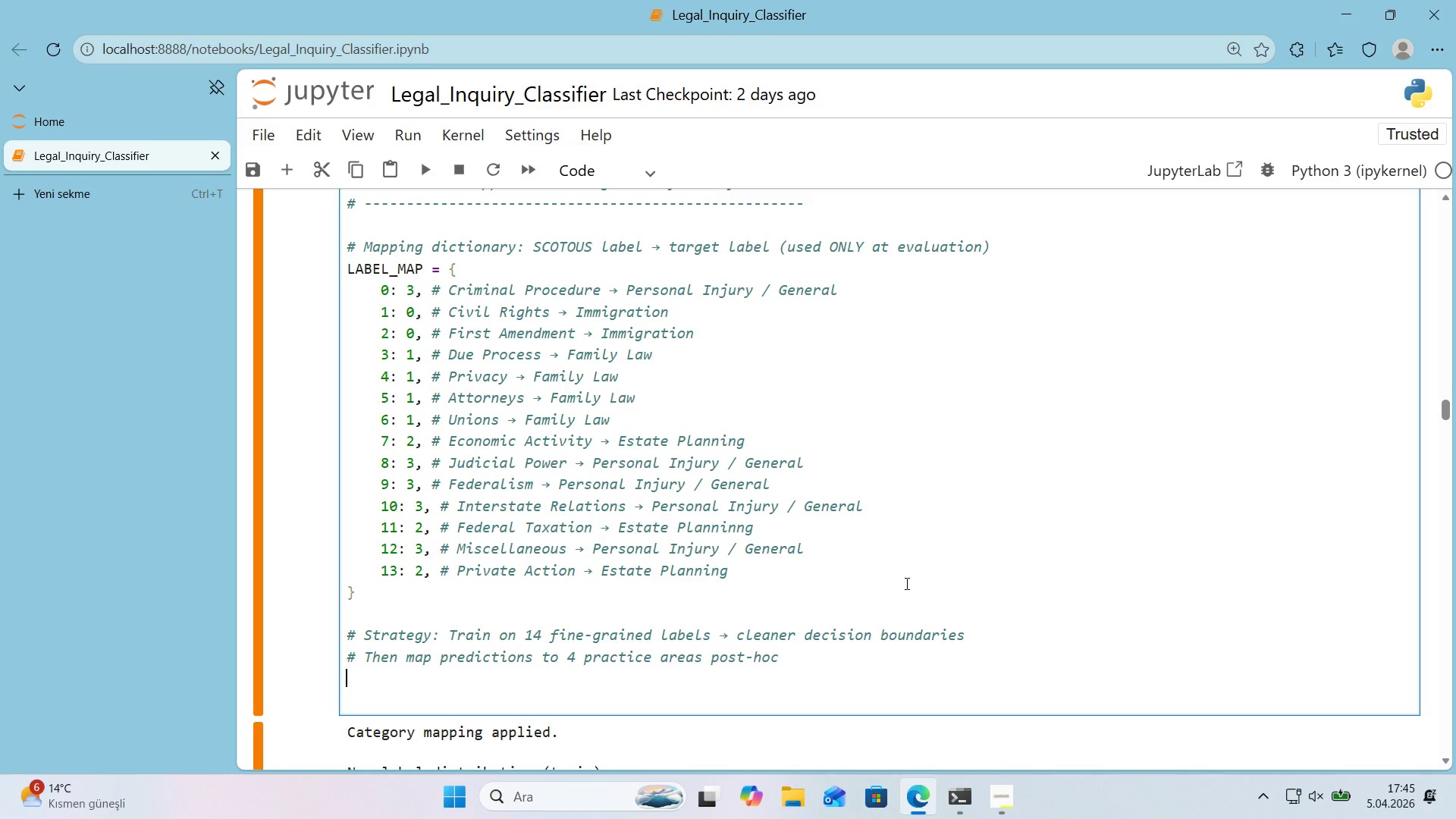 
key(Enter)
 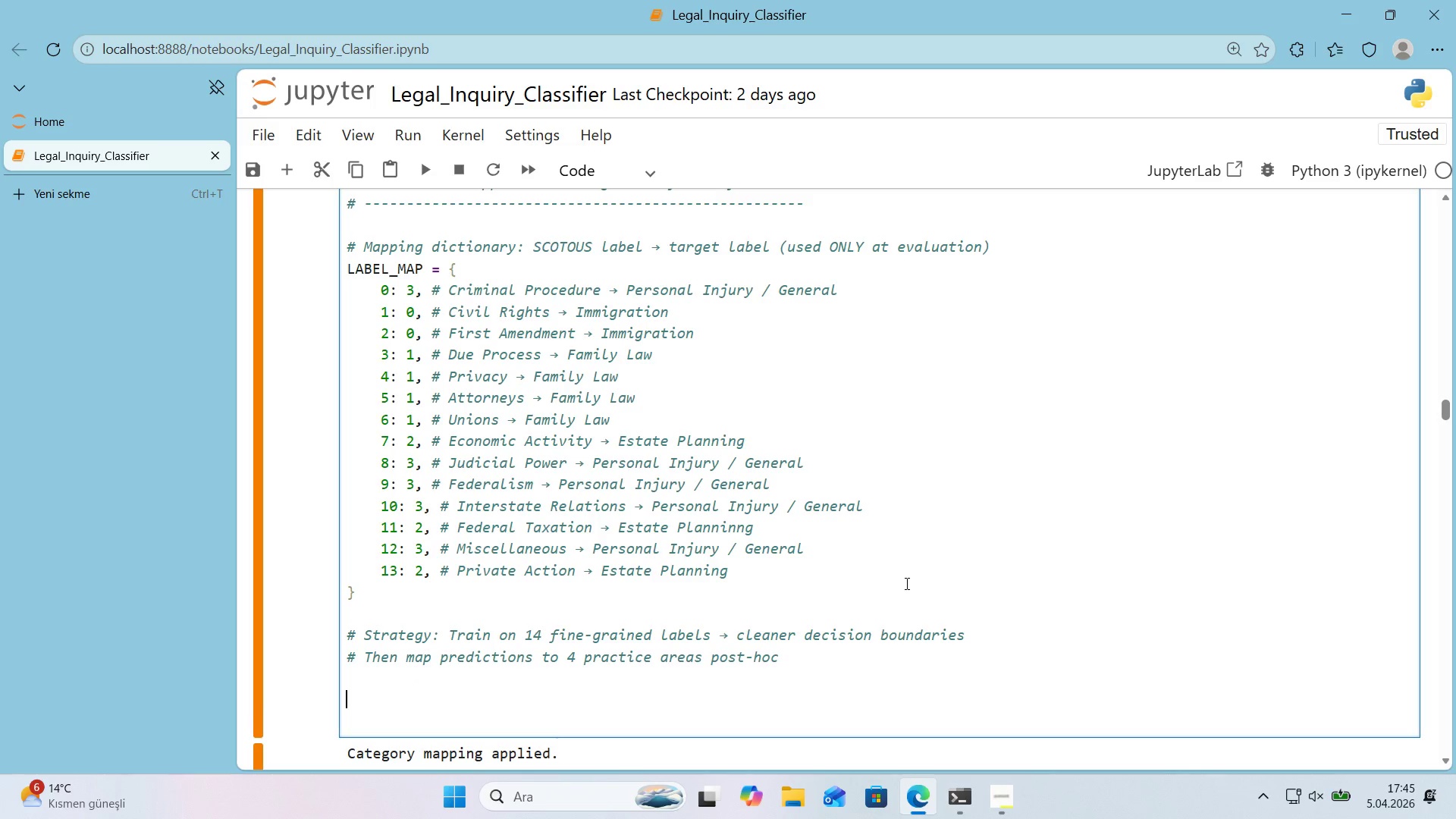 
type(pr'nt*()
 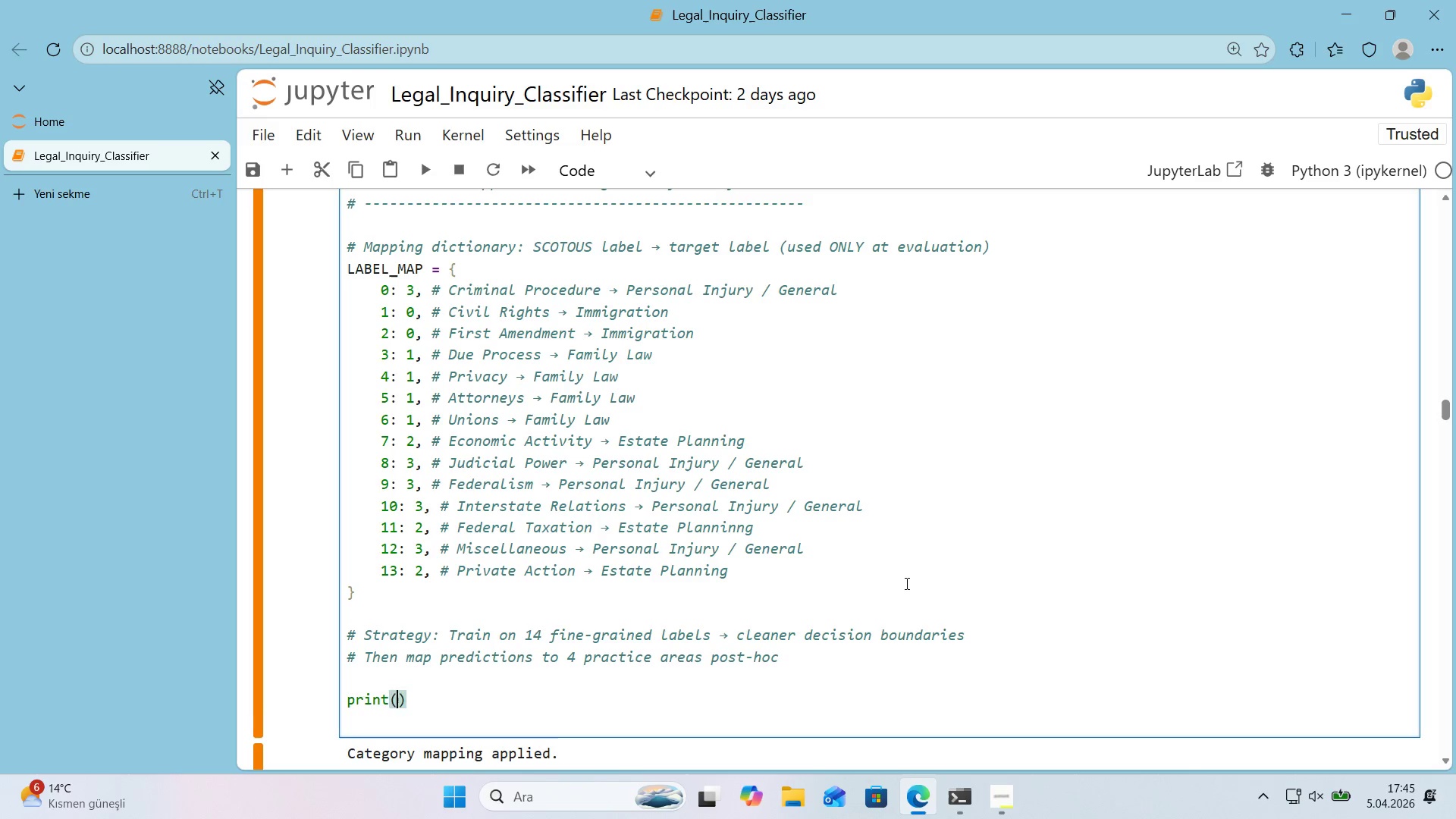 
 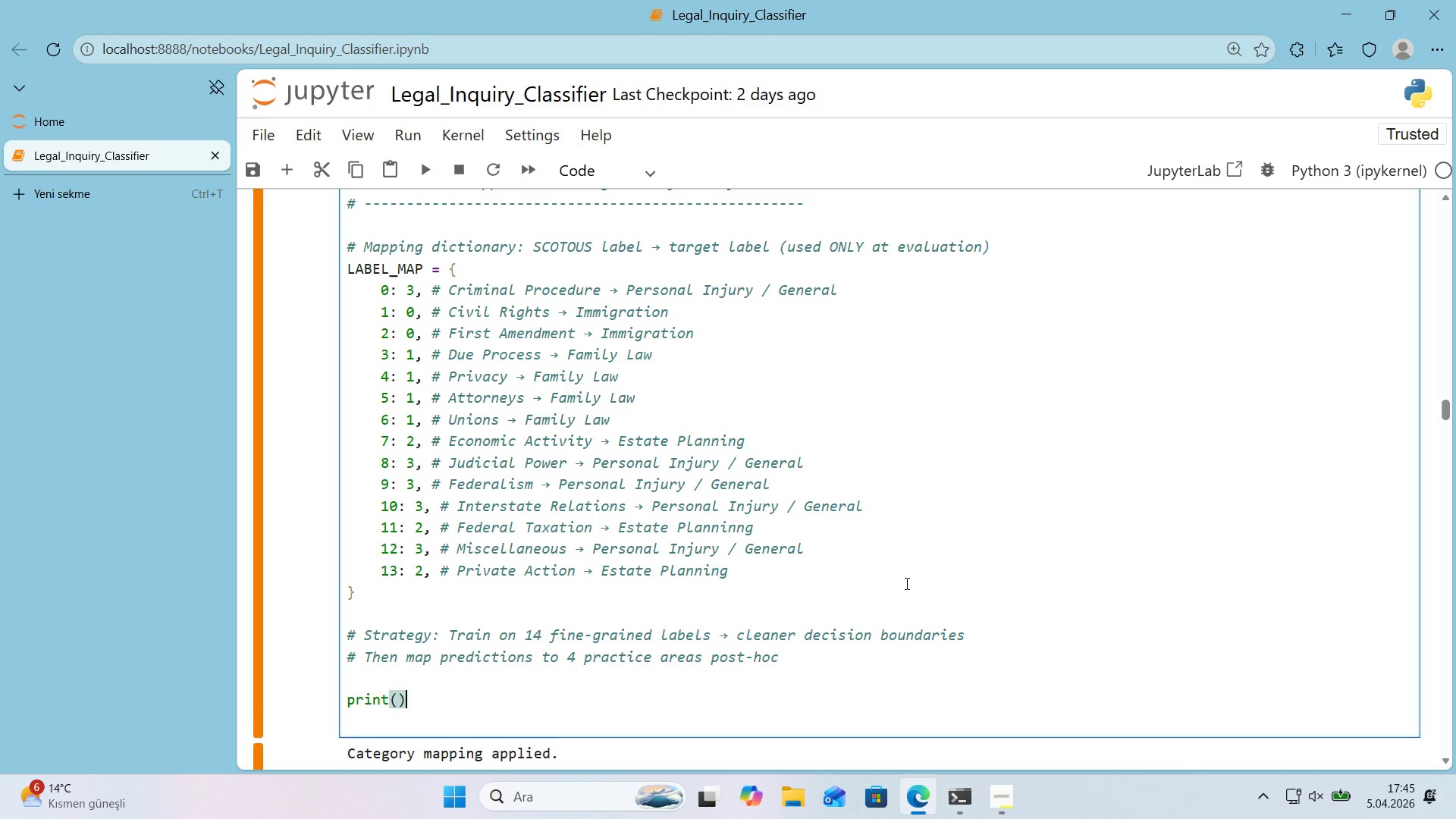 
key(ArrowLeft)
 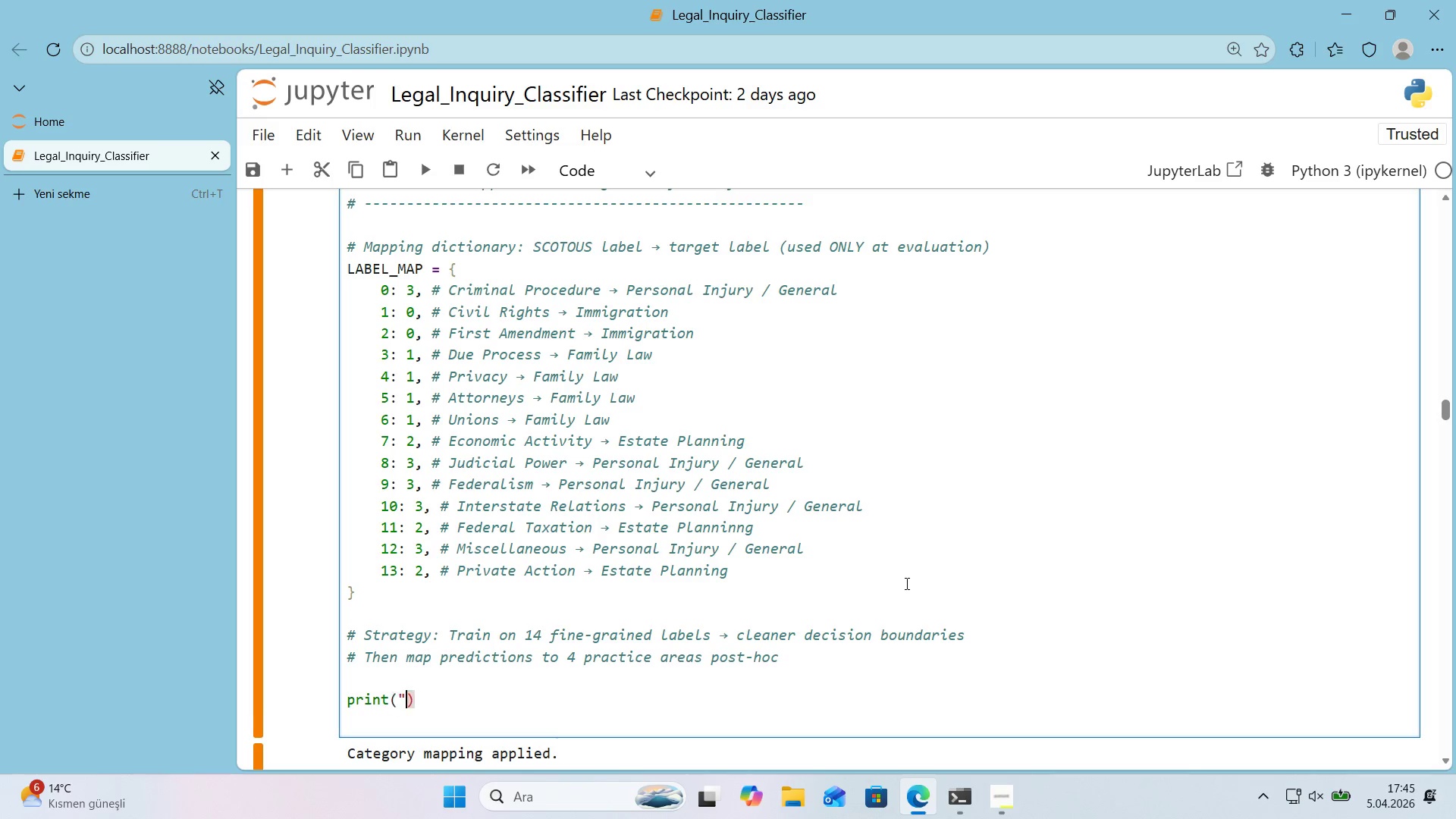 
key(Backquote)
 